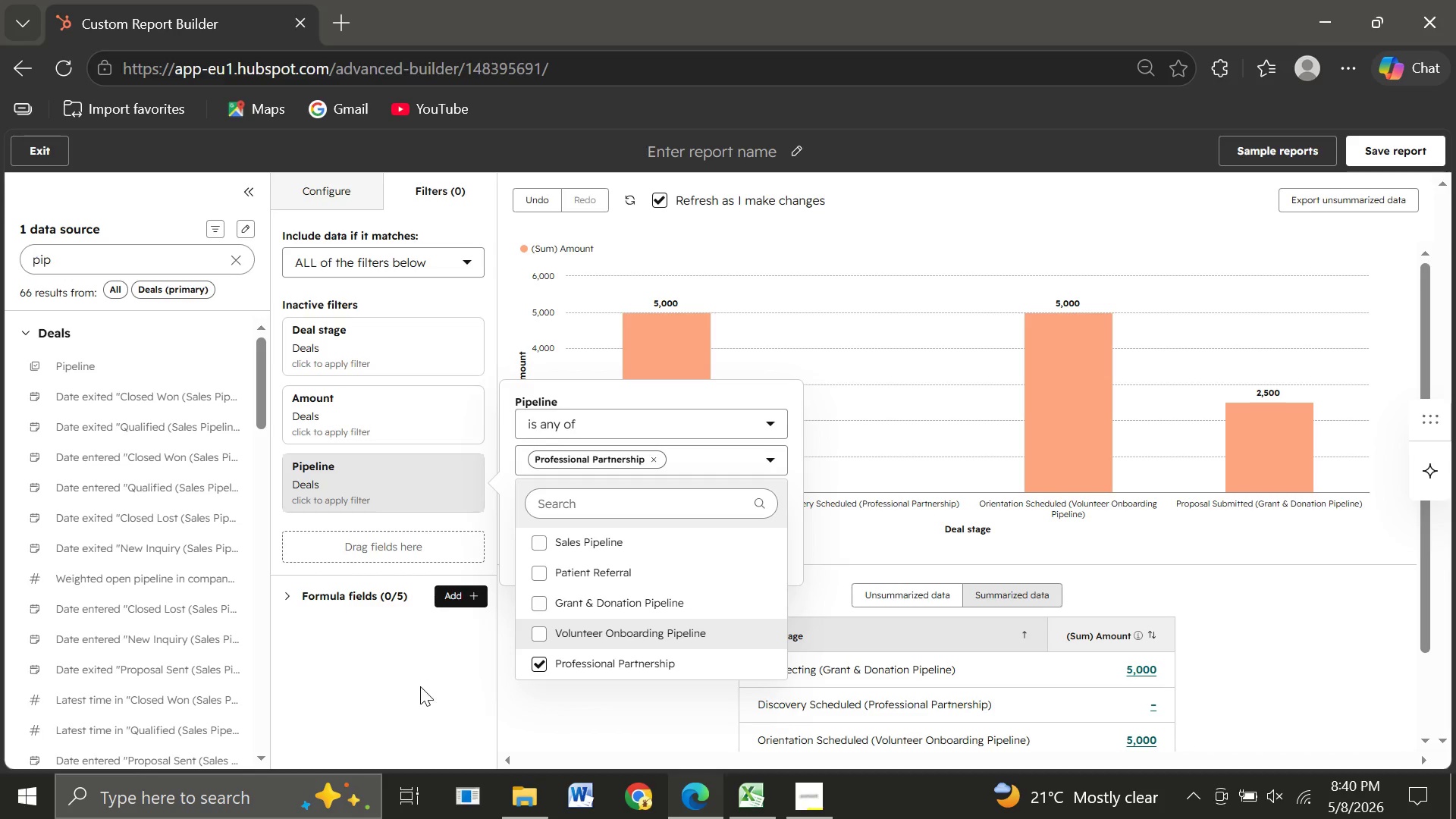 
left_click([420, 686])
 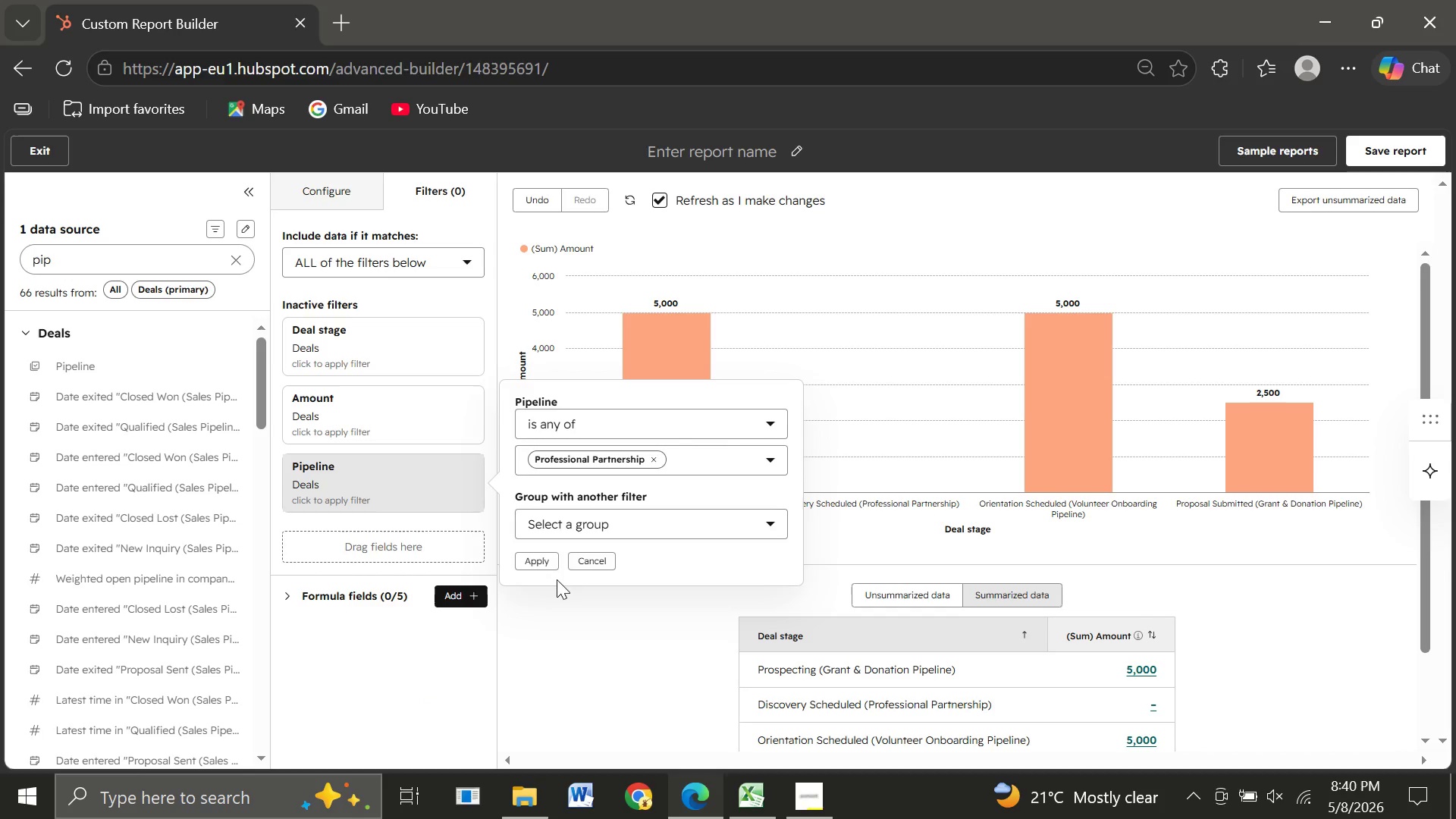 
left_click([537, 553])
 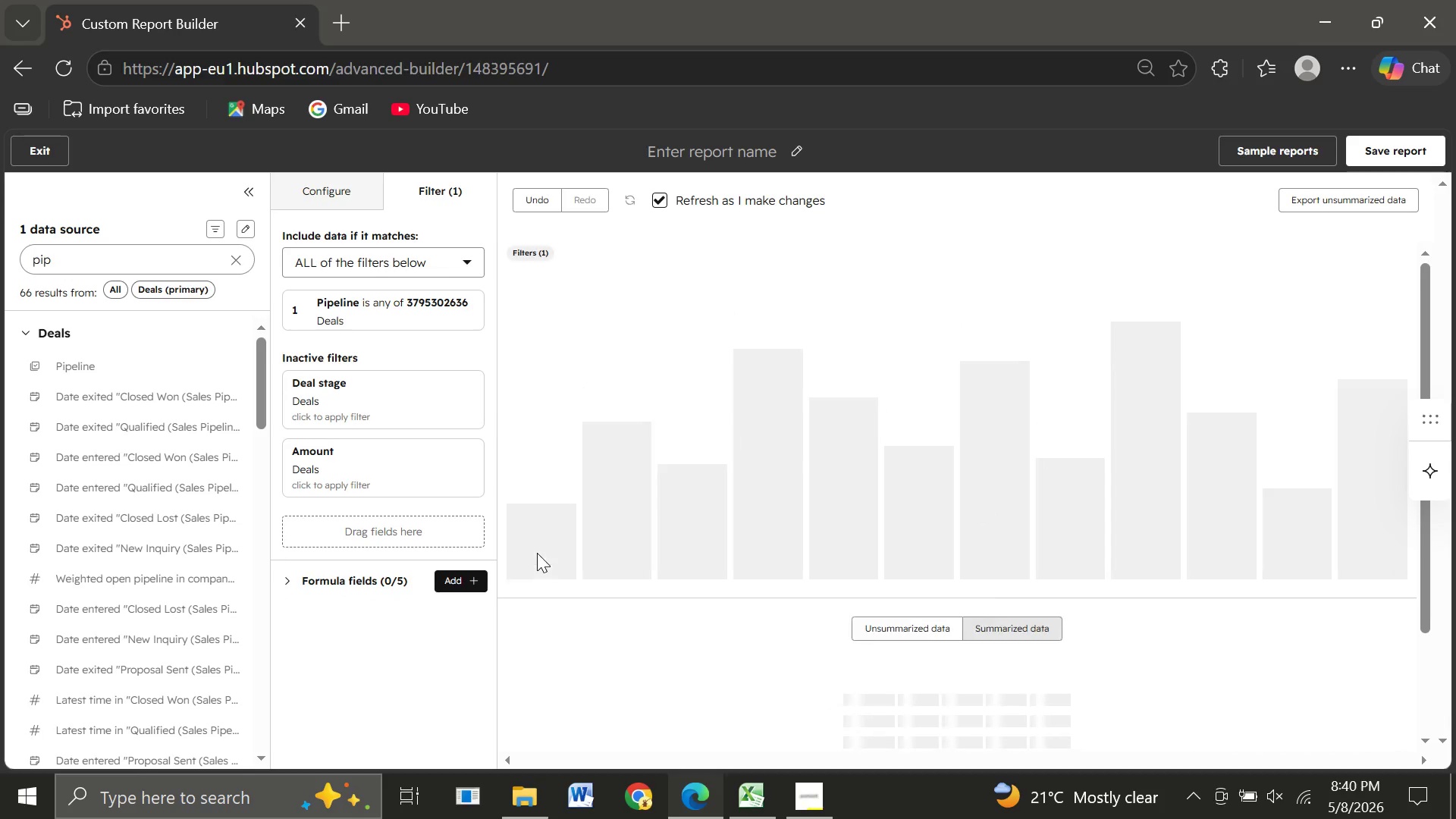 
mouse_move([376, 453])
 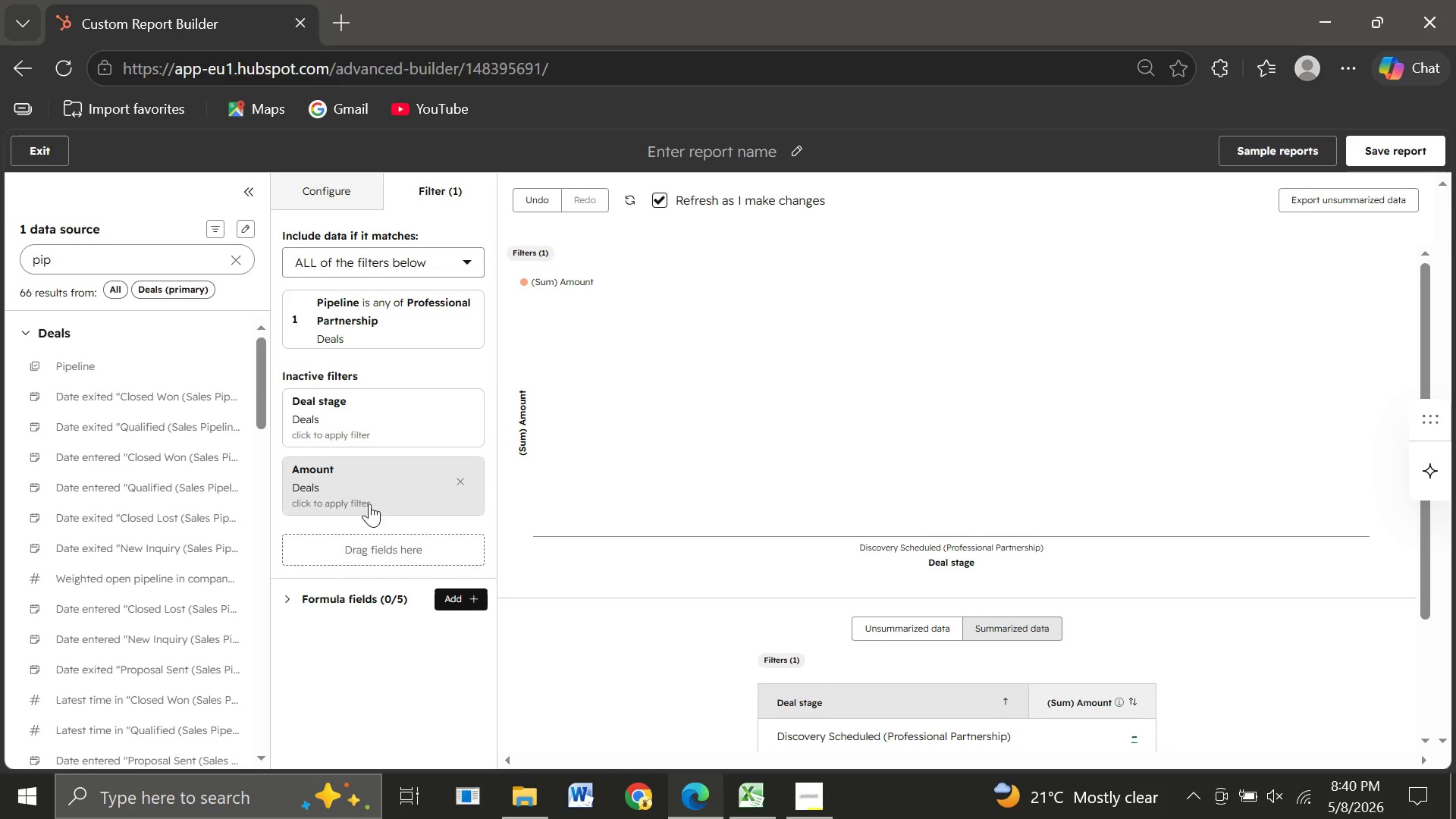 
left_click([395, 483])
 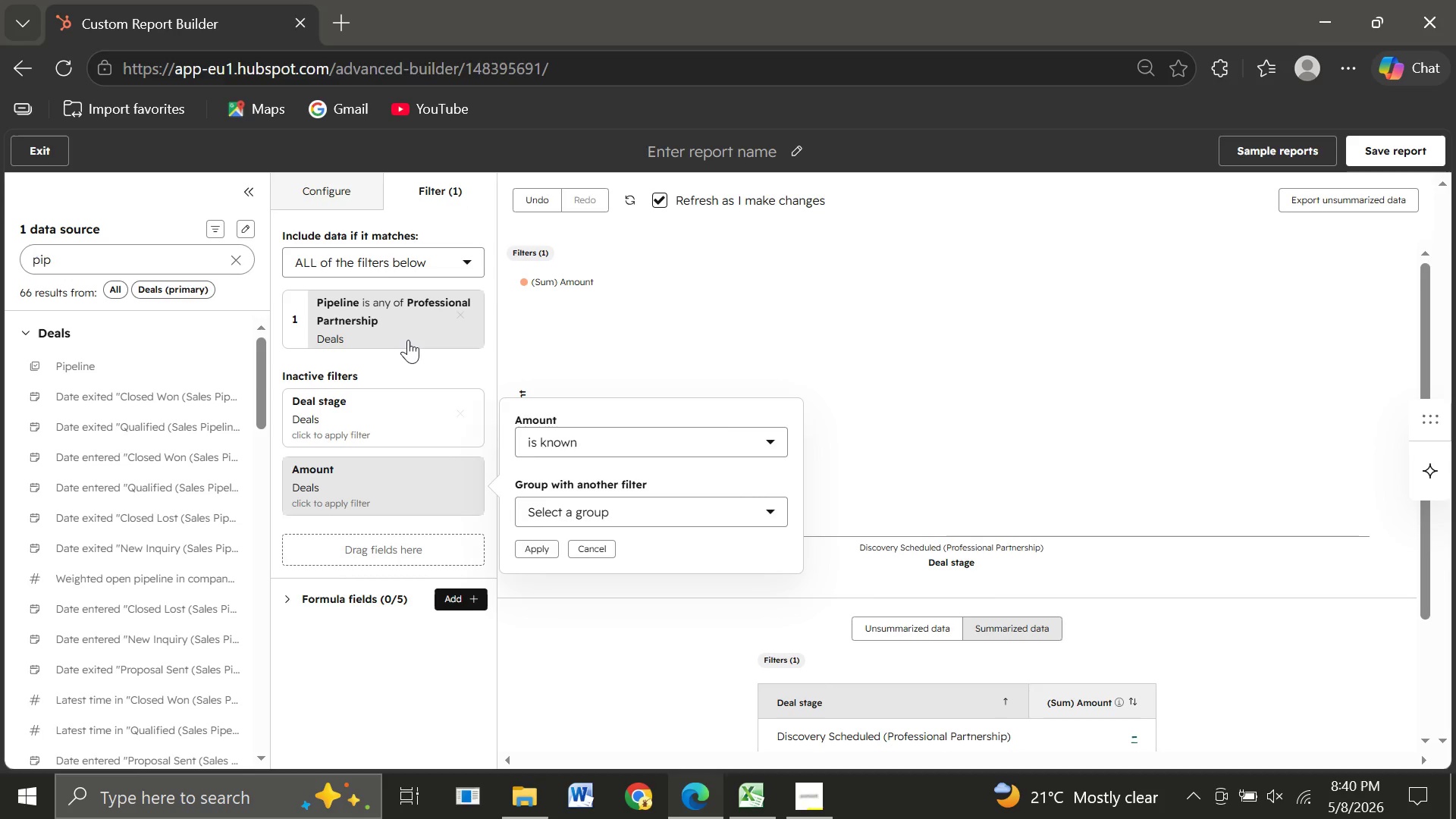 
wait(5.62)
 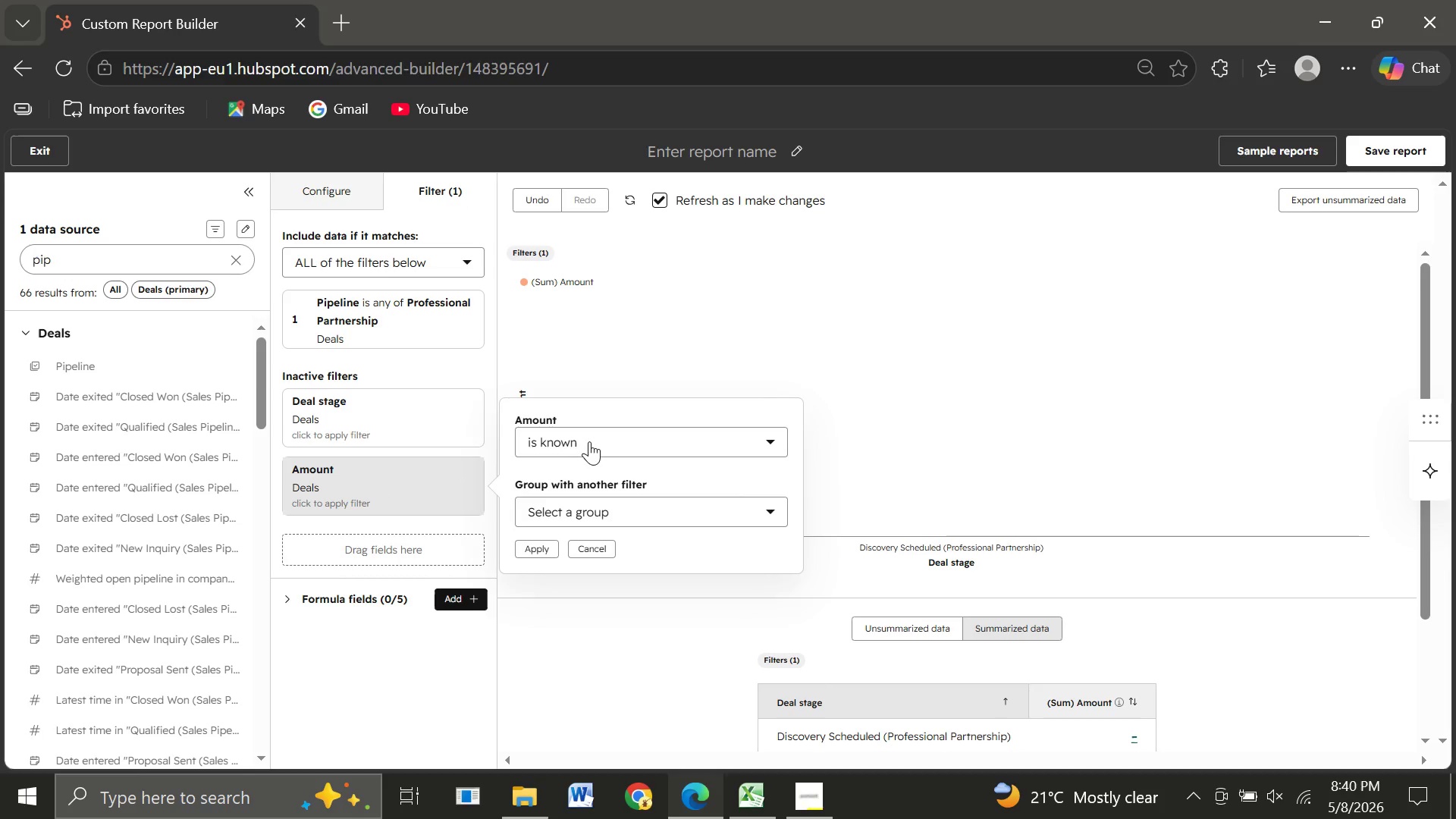 
left_click([409, 322])
 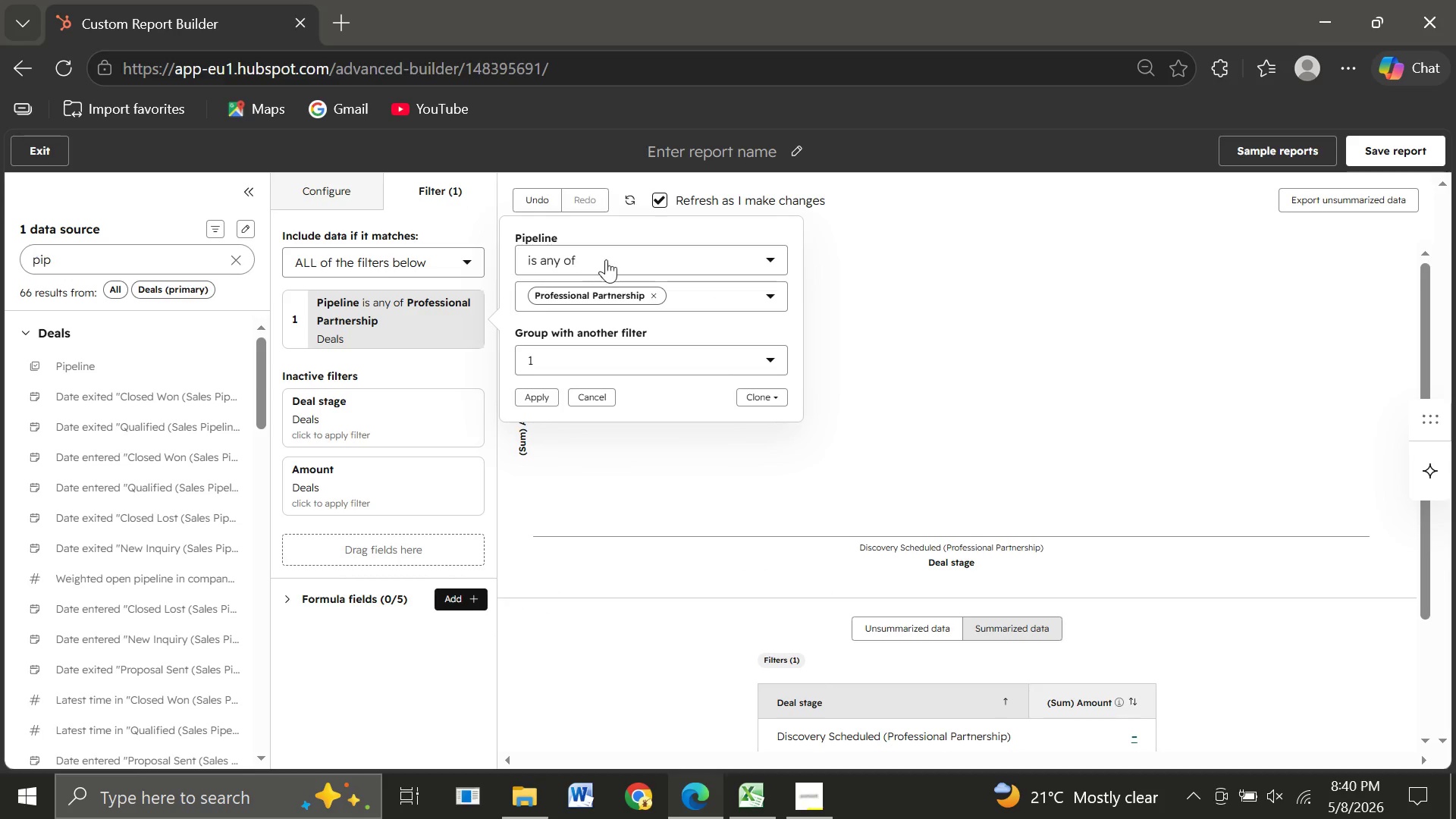 
left_click([613, 256])
 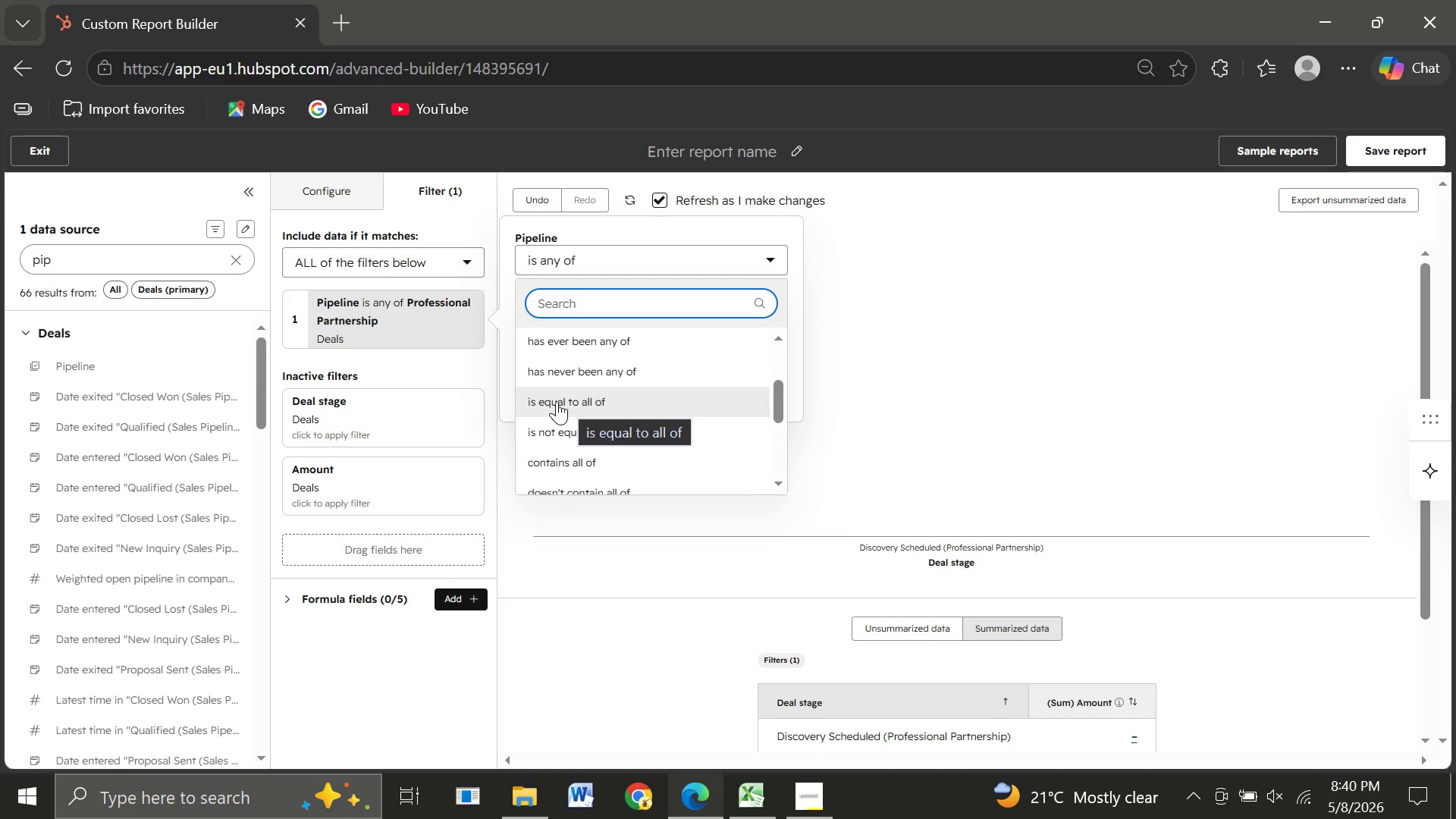 
wait(5.23)
 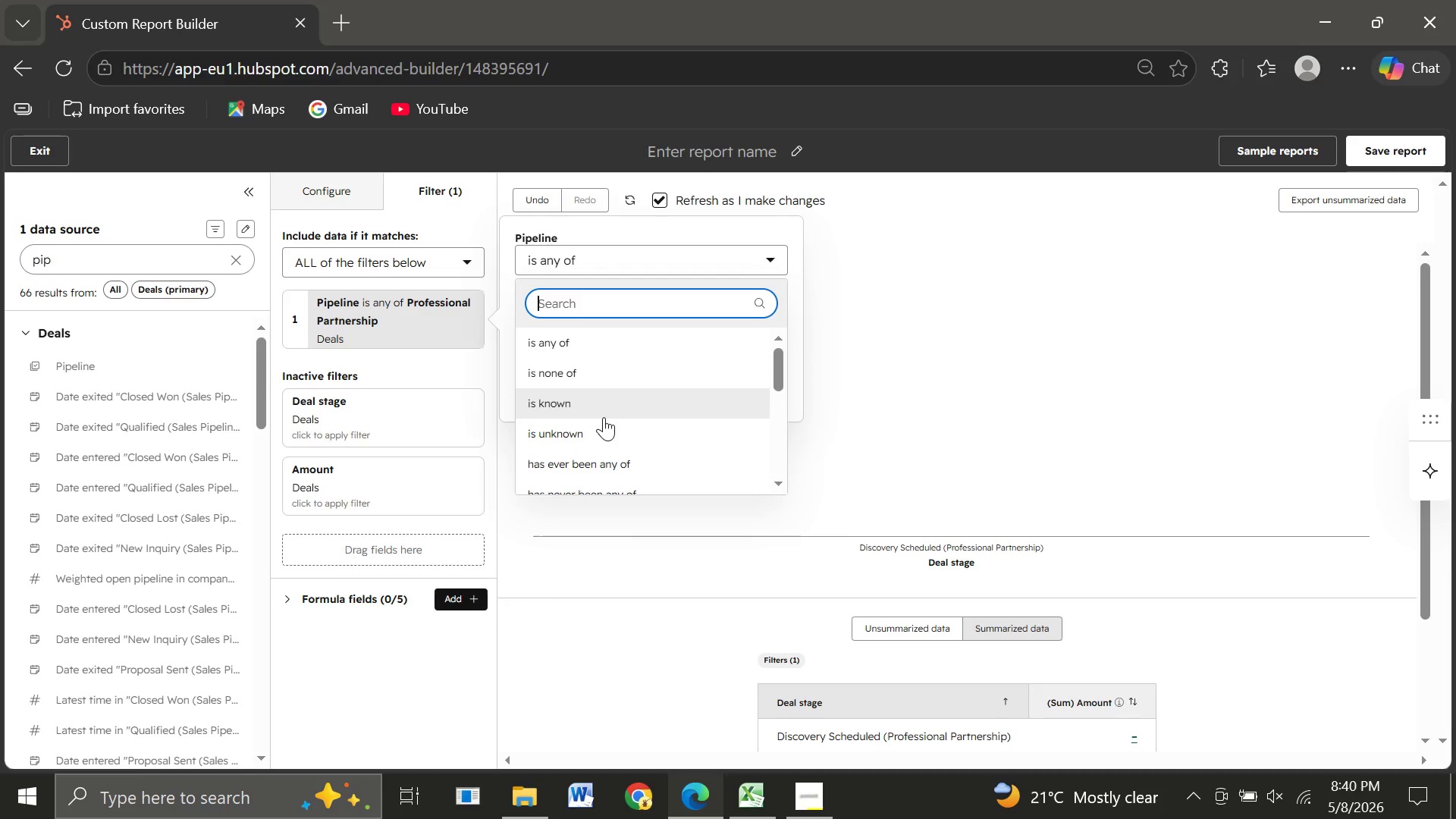 
left_click([541, 406])
 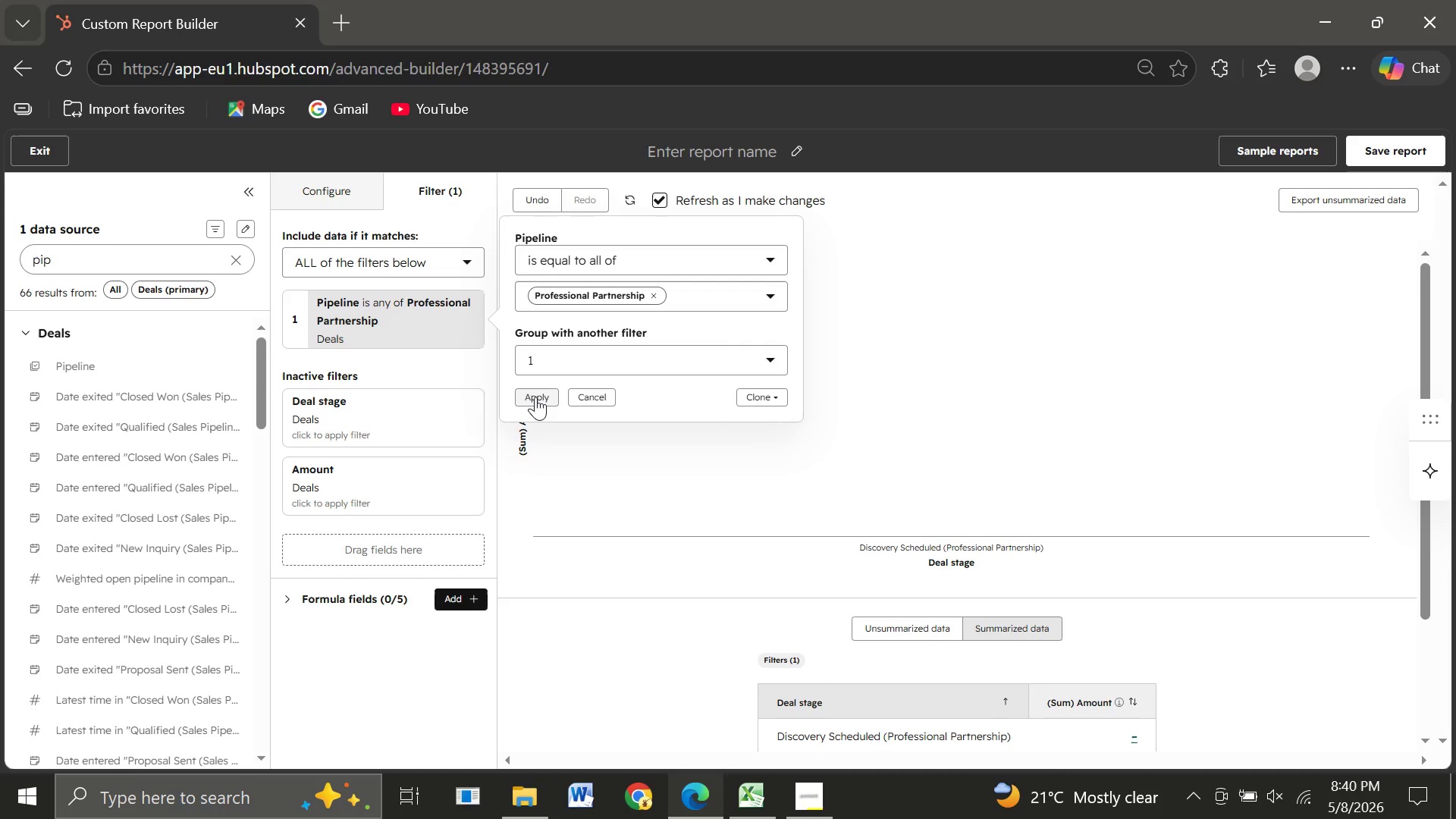 
left_click([535, 397])
 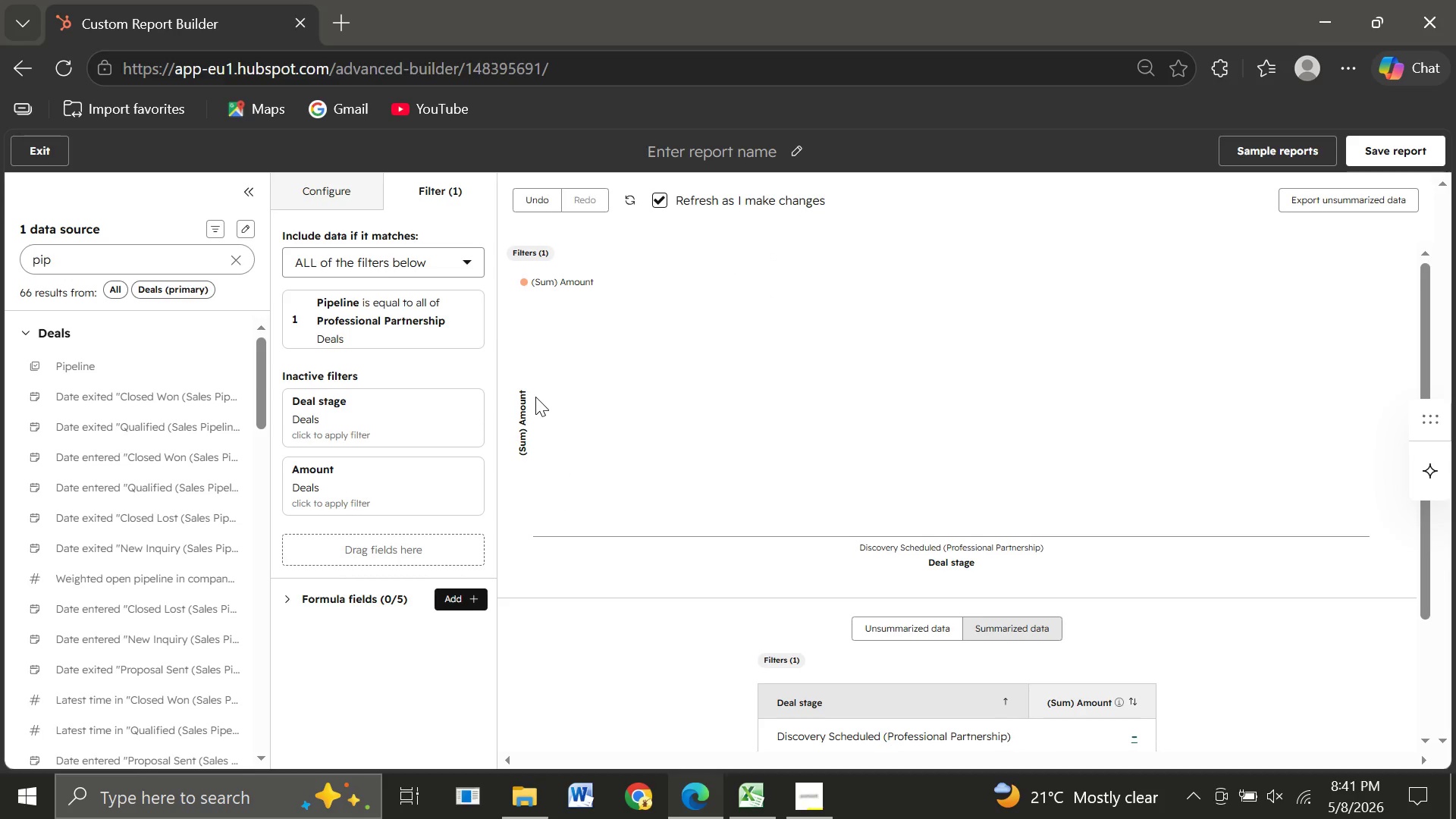 
wait(6.8)
 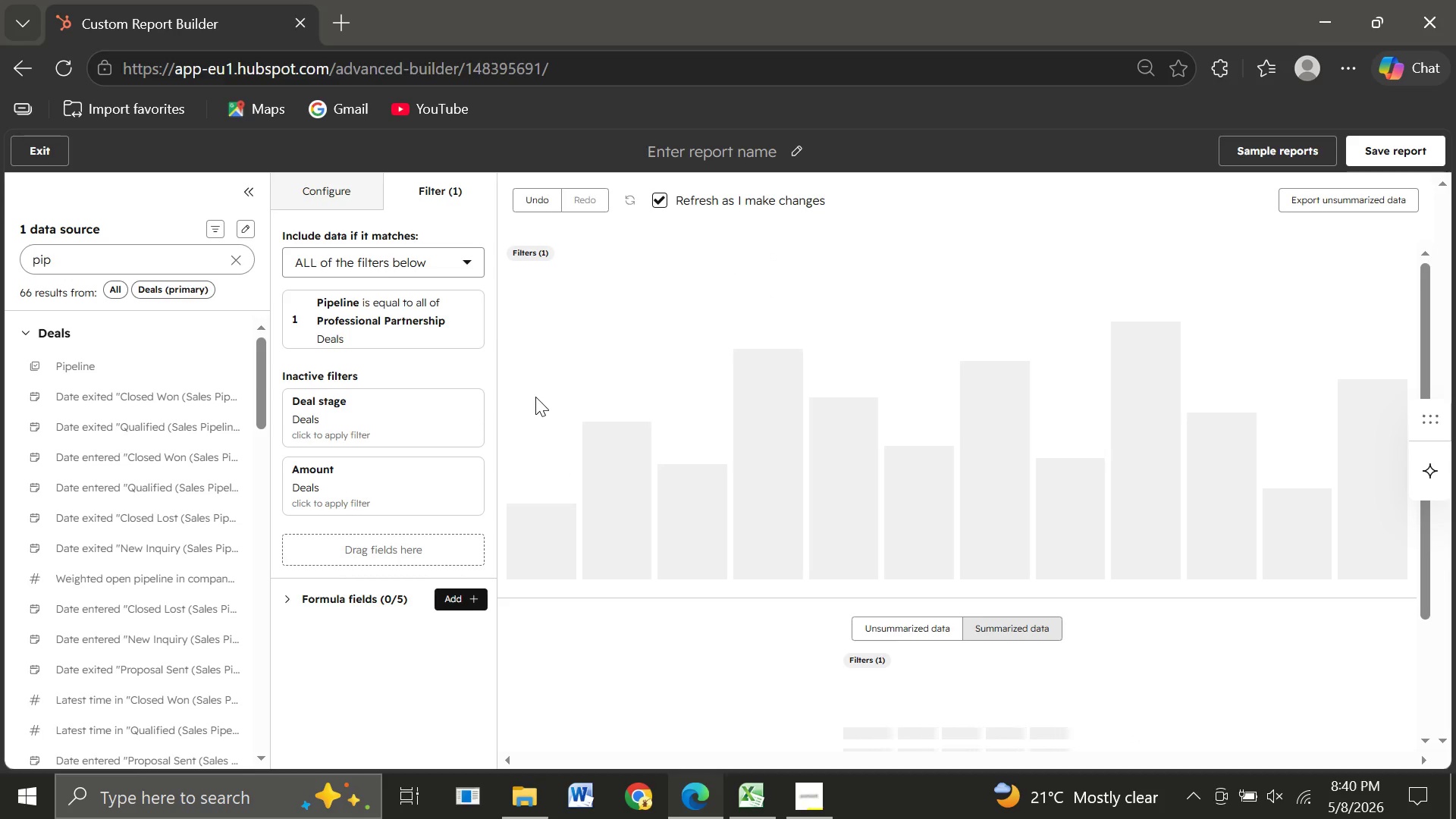 
left_click([450, 316])
 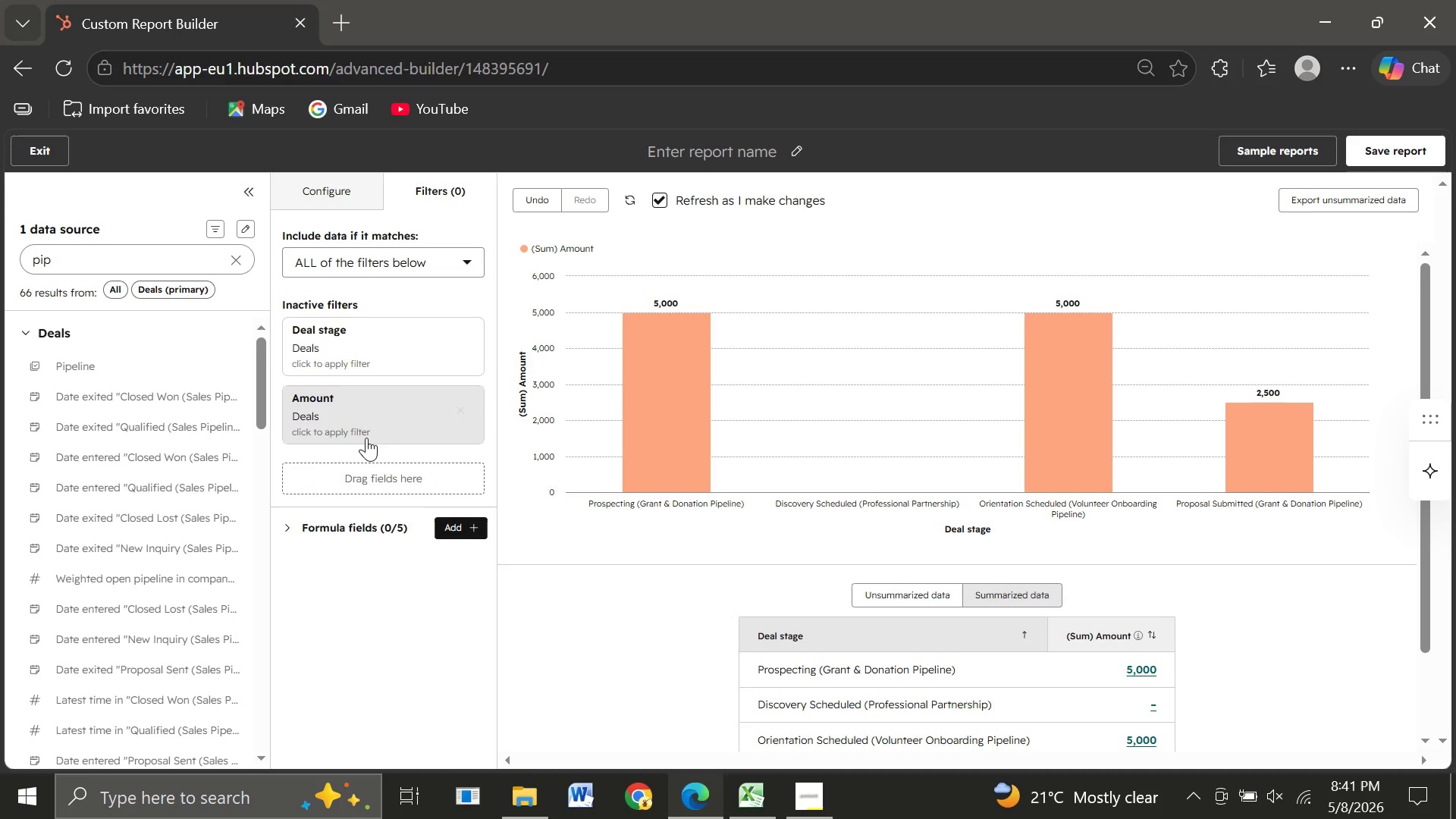 
wait(12.27)
 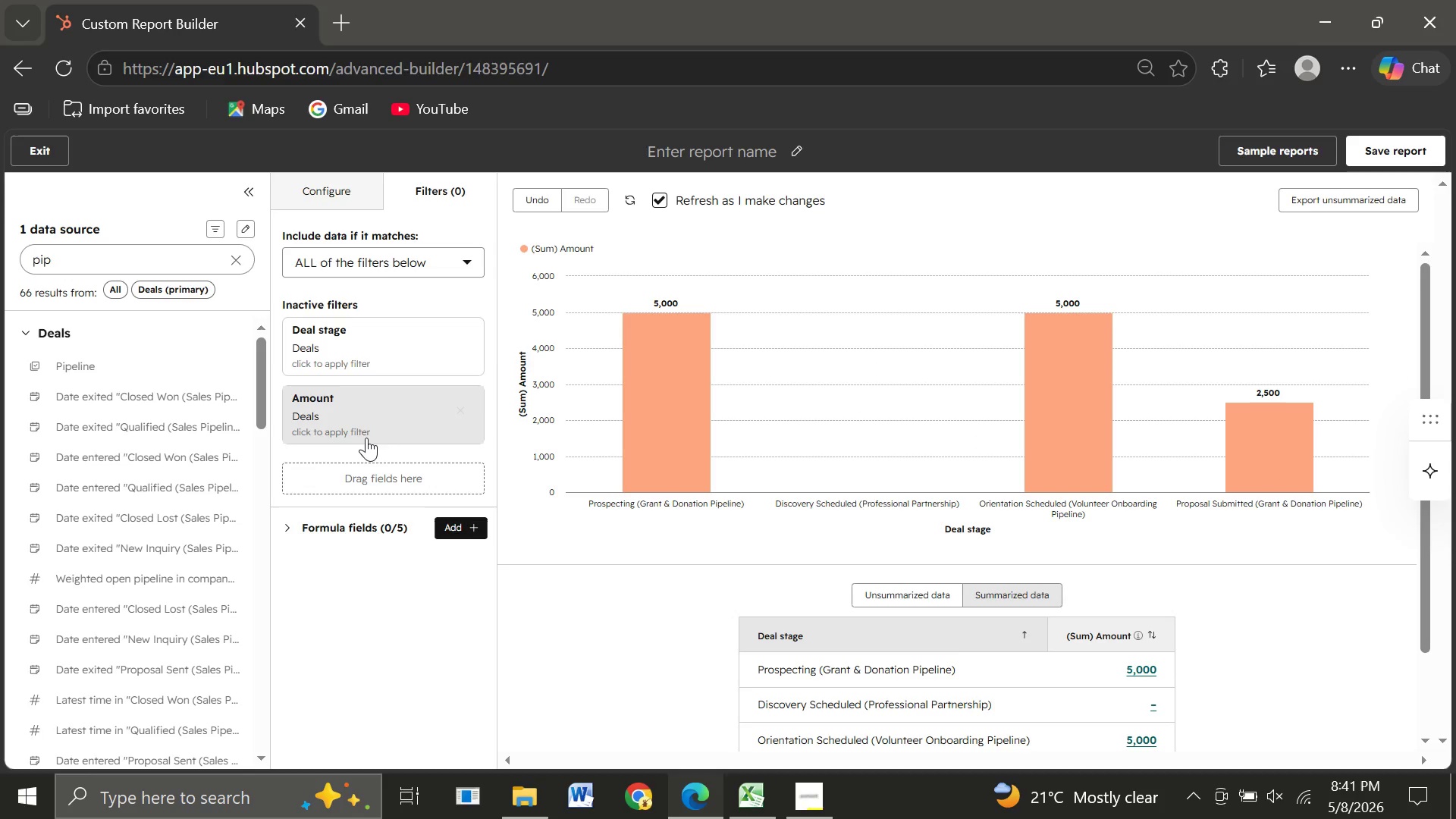 
left_click([349, 350])
 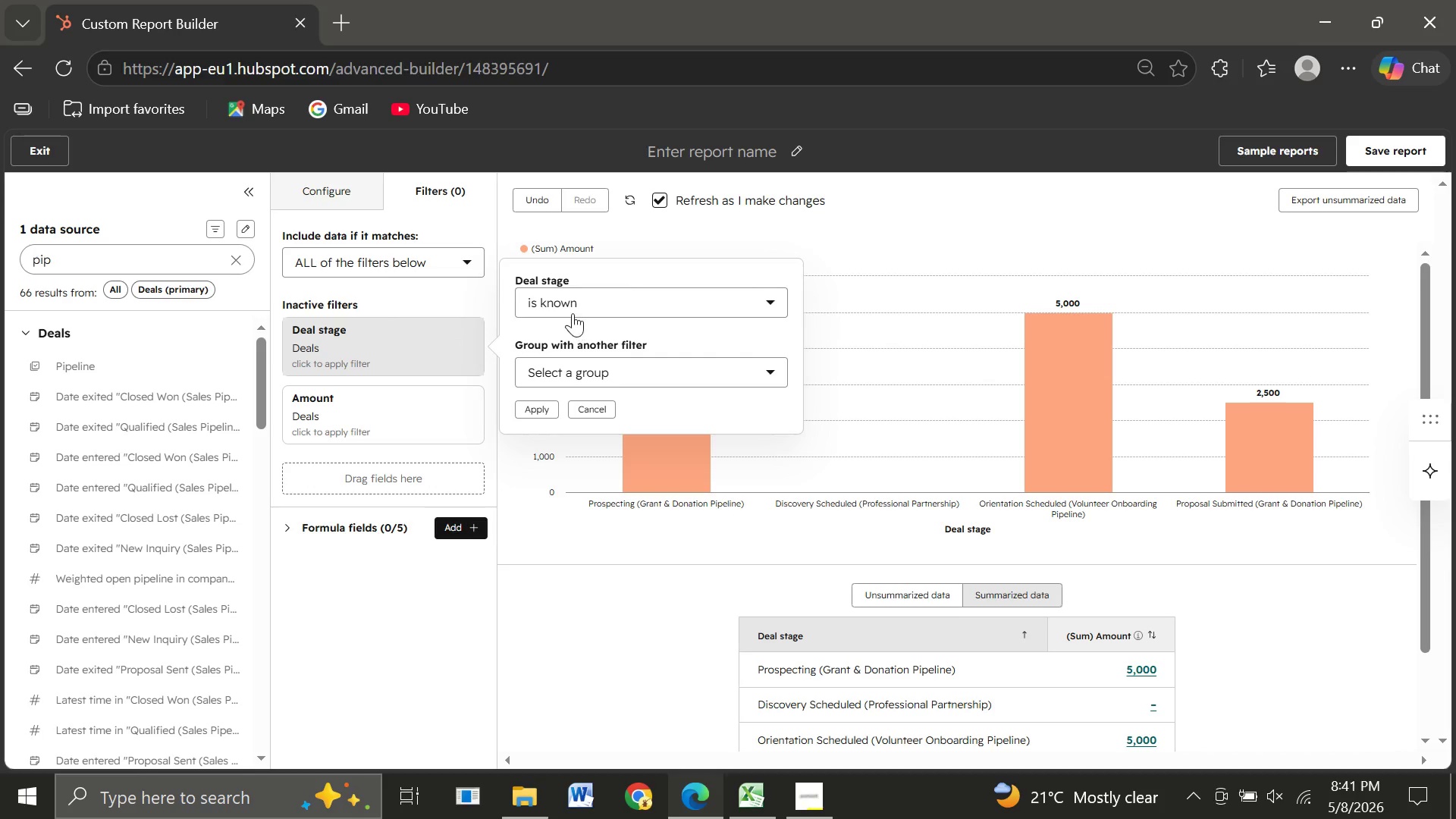 
left_click([571, 304])
 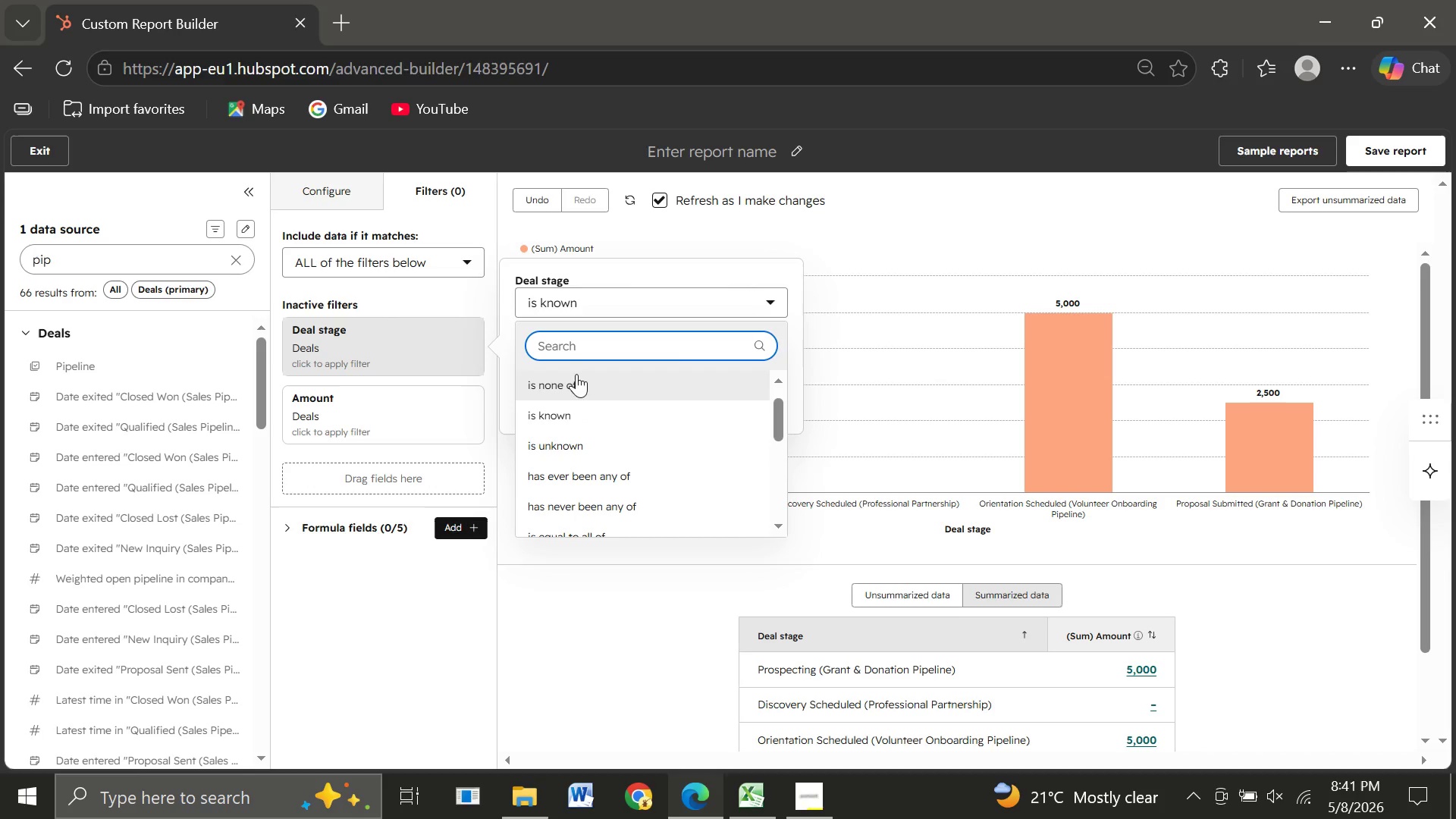 
wait(14.52)
 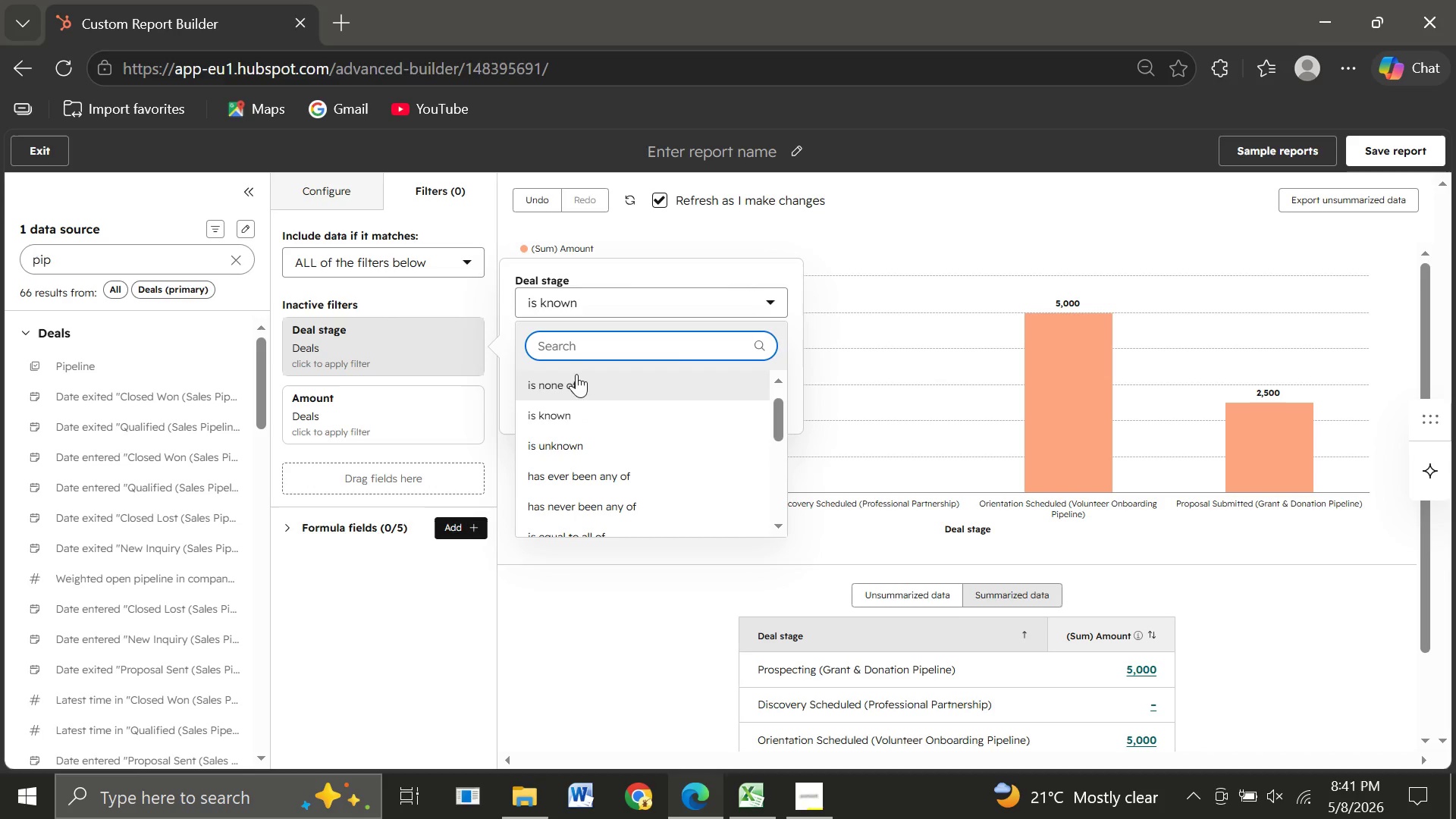 
left_click([557, 463])
 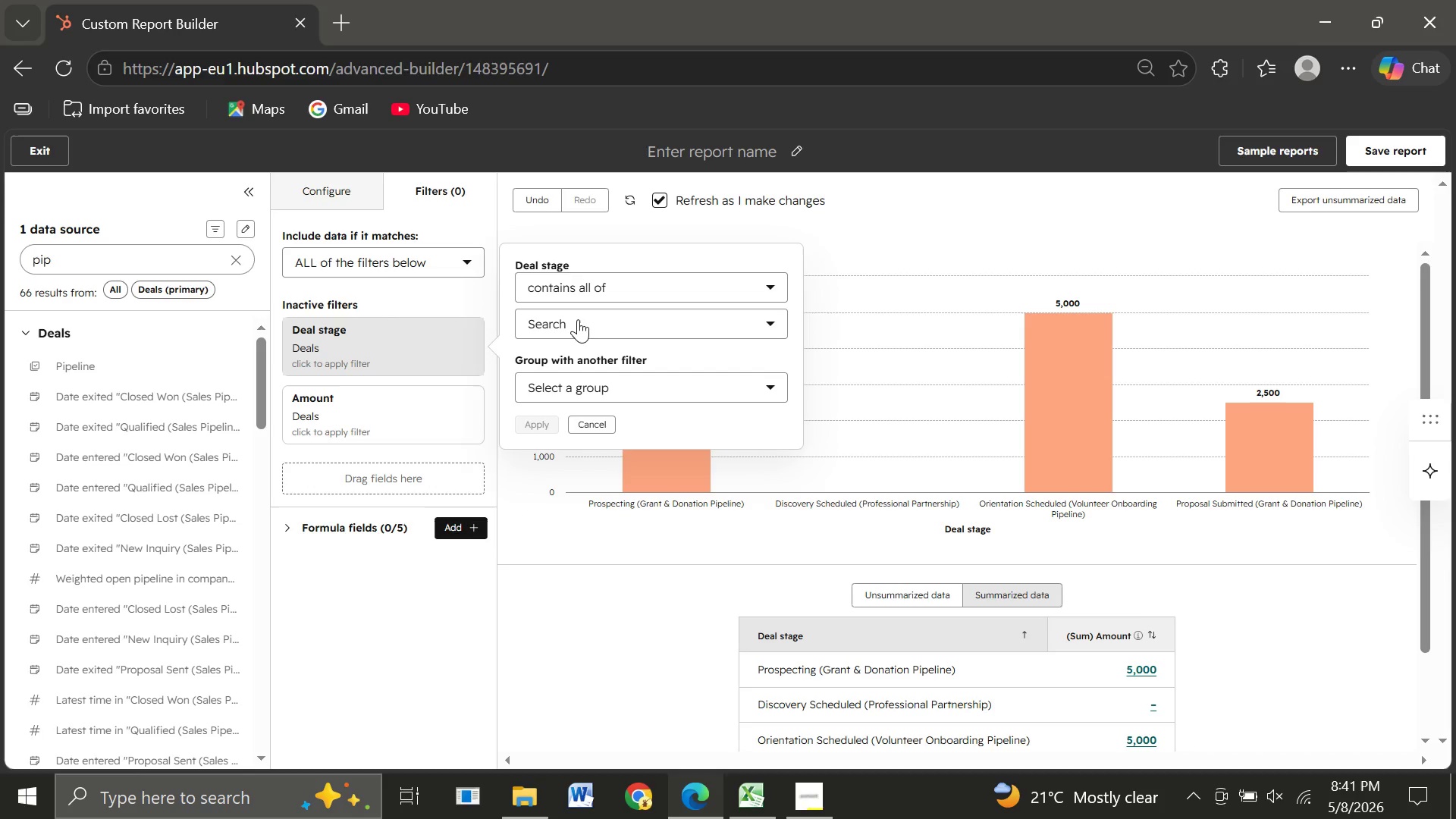 
left_click([578, 319])
 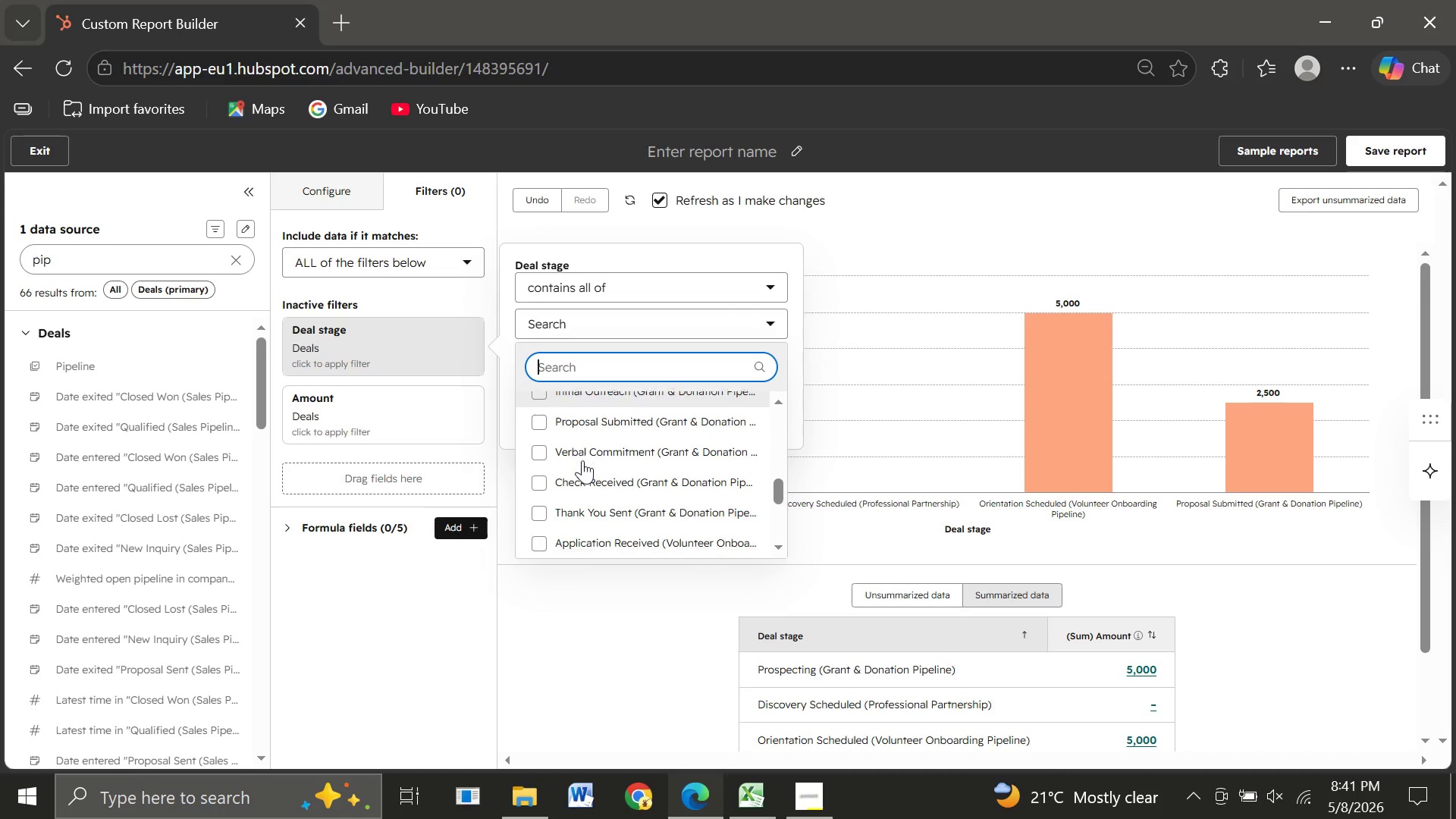 
wait(17.89)
 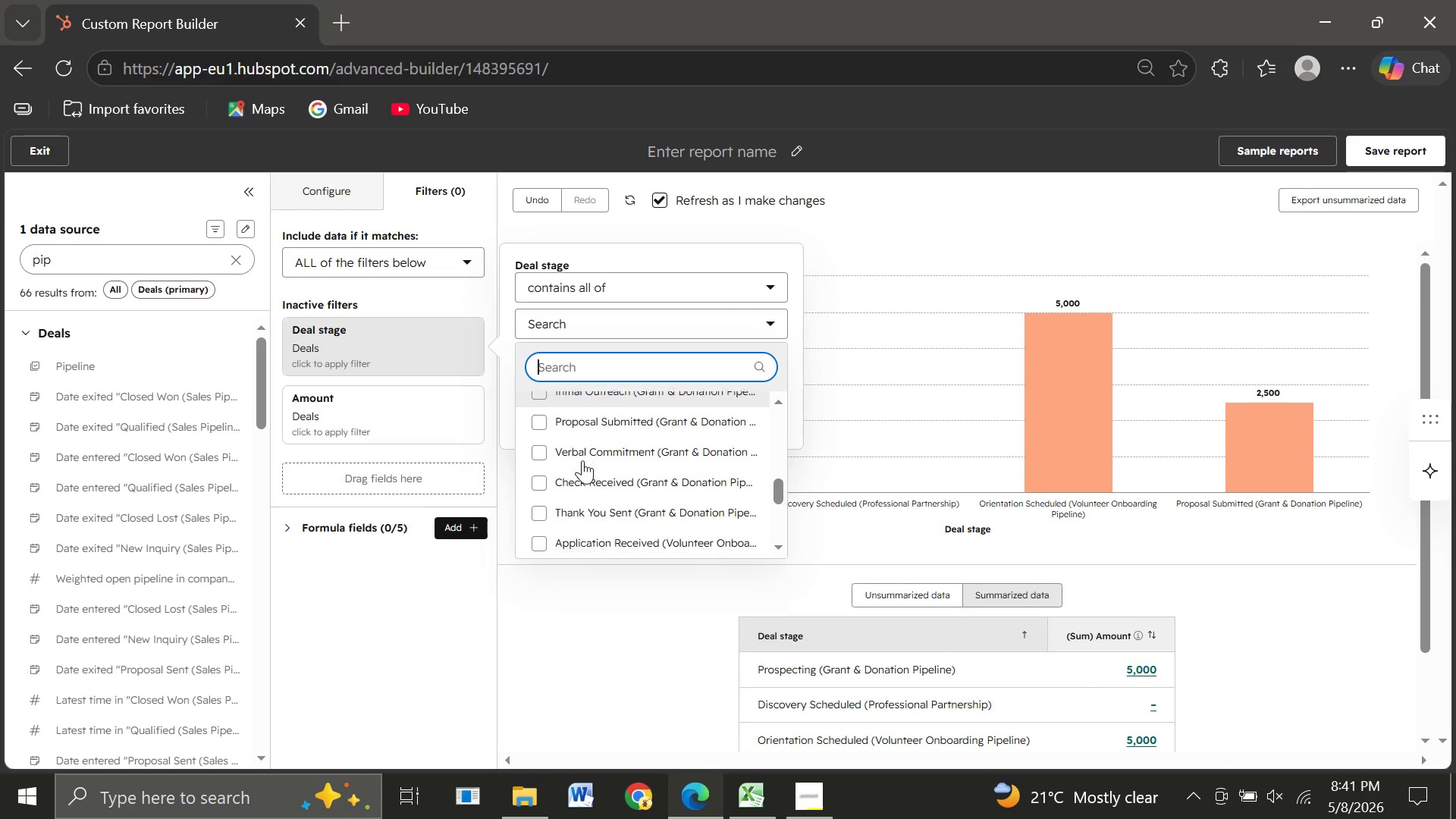 
left_click([532, 453])
 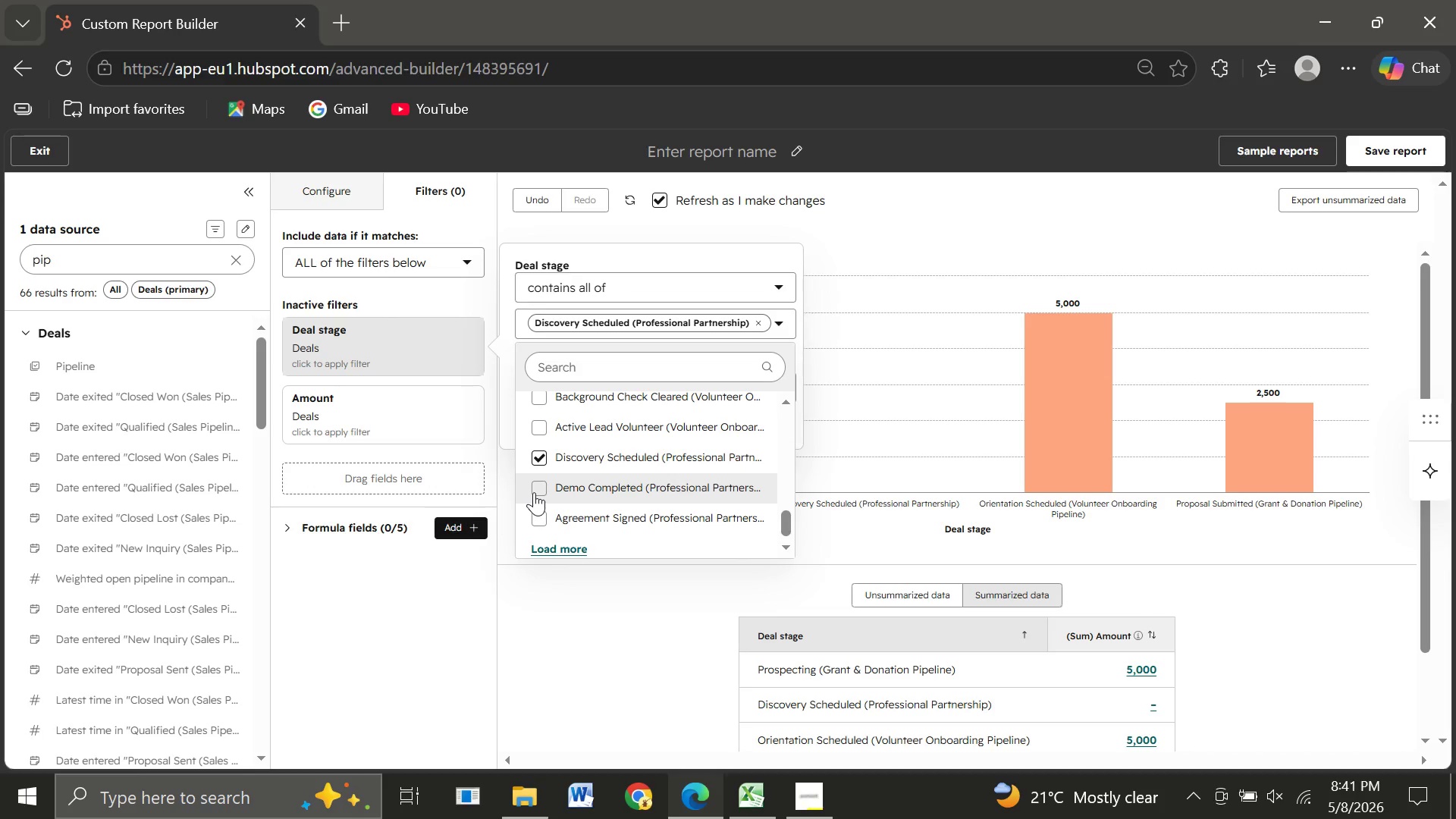 
left_click([534, 492])
 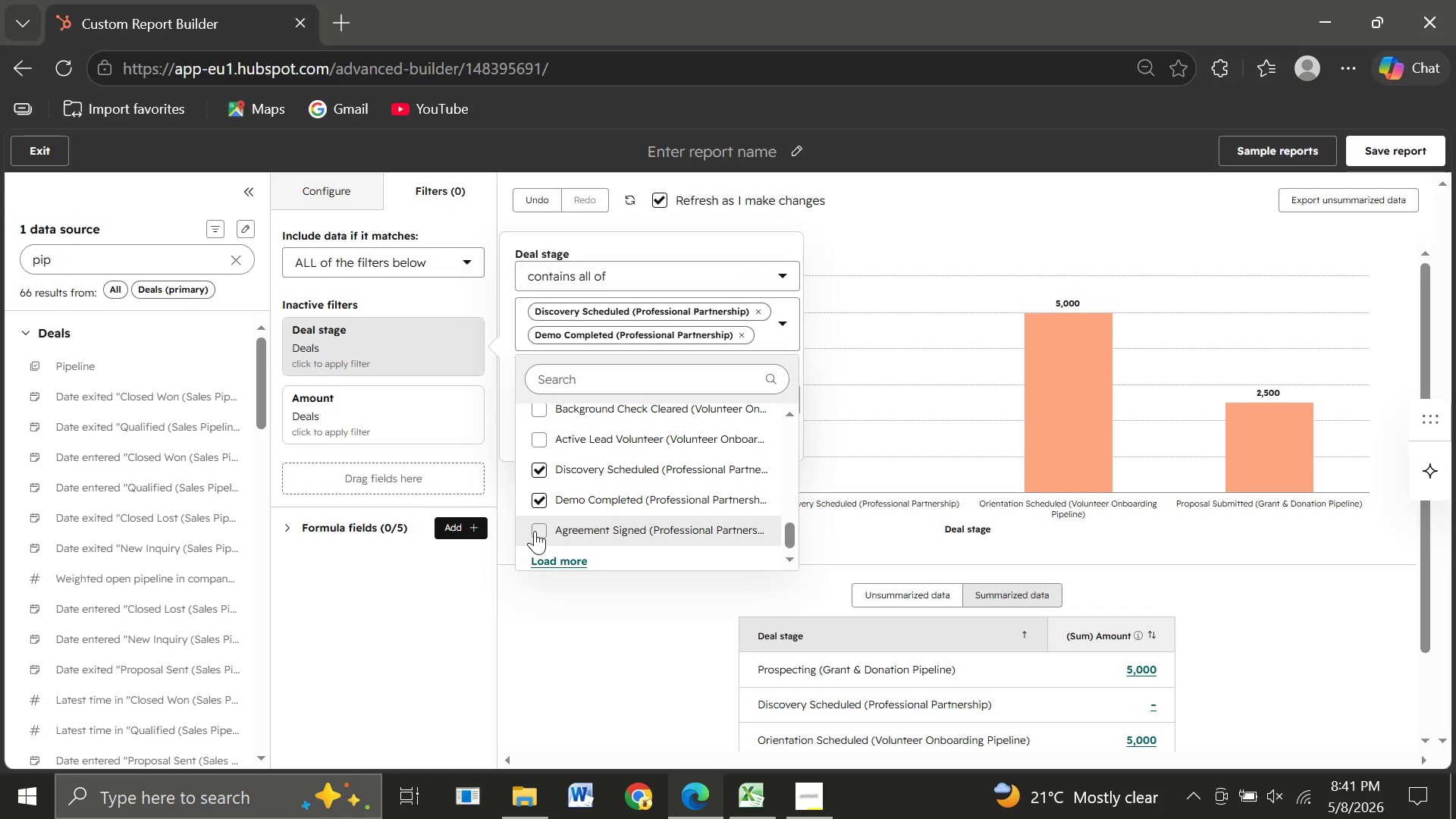 
left_click([535, 531])
 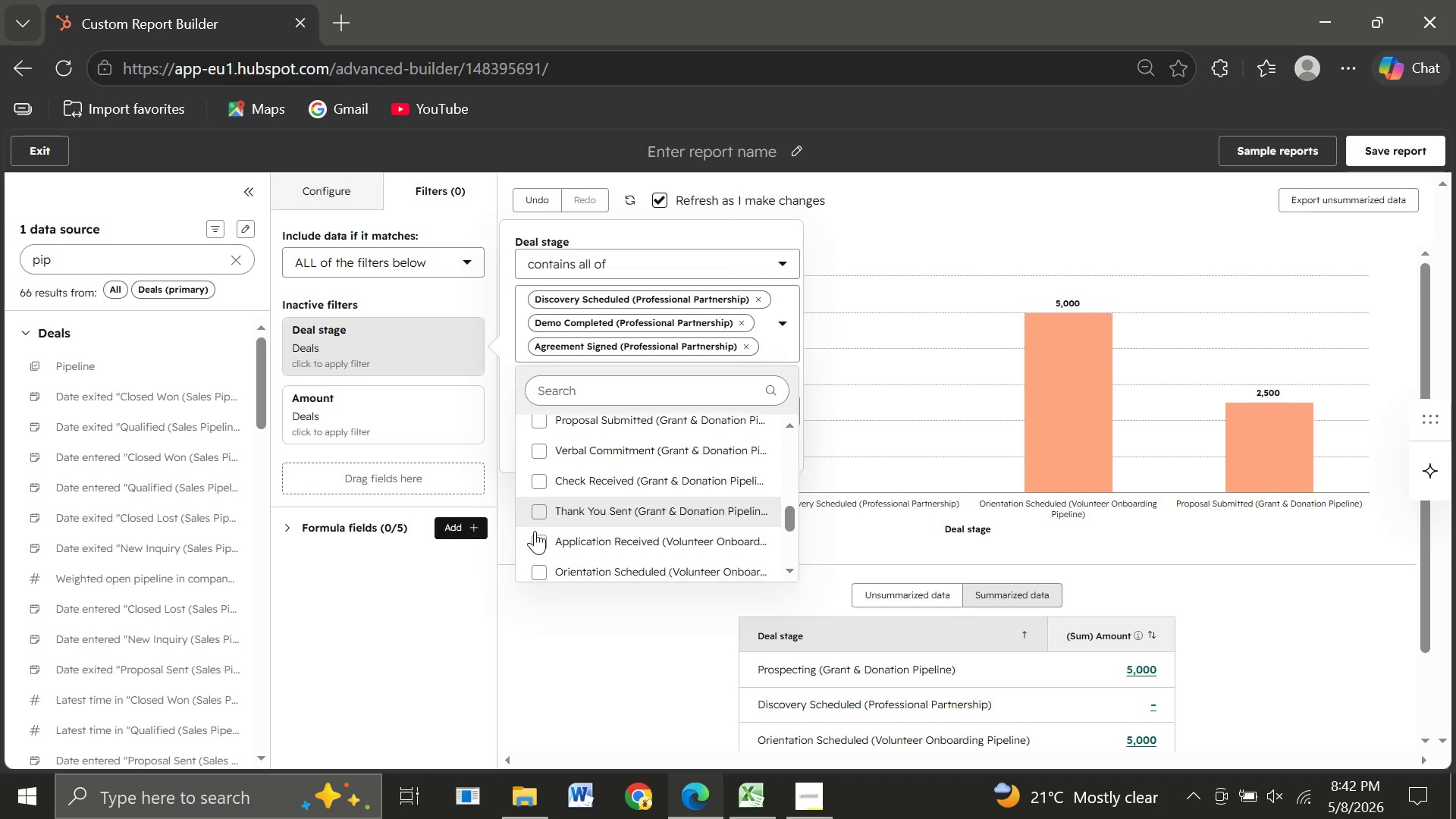 
wait(22.2)
 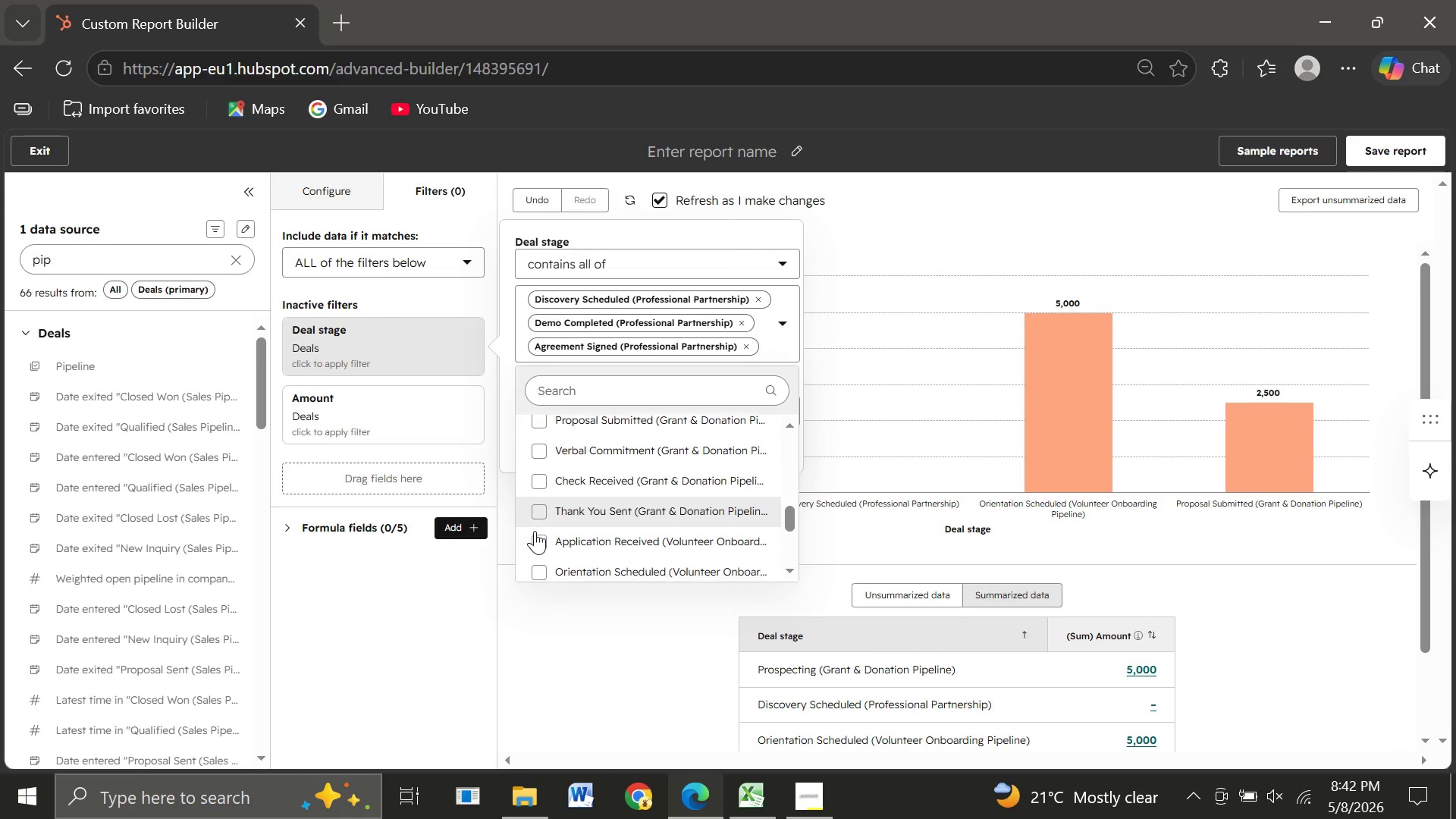 
left_click([435, 604])
 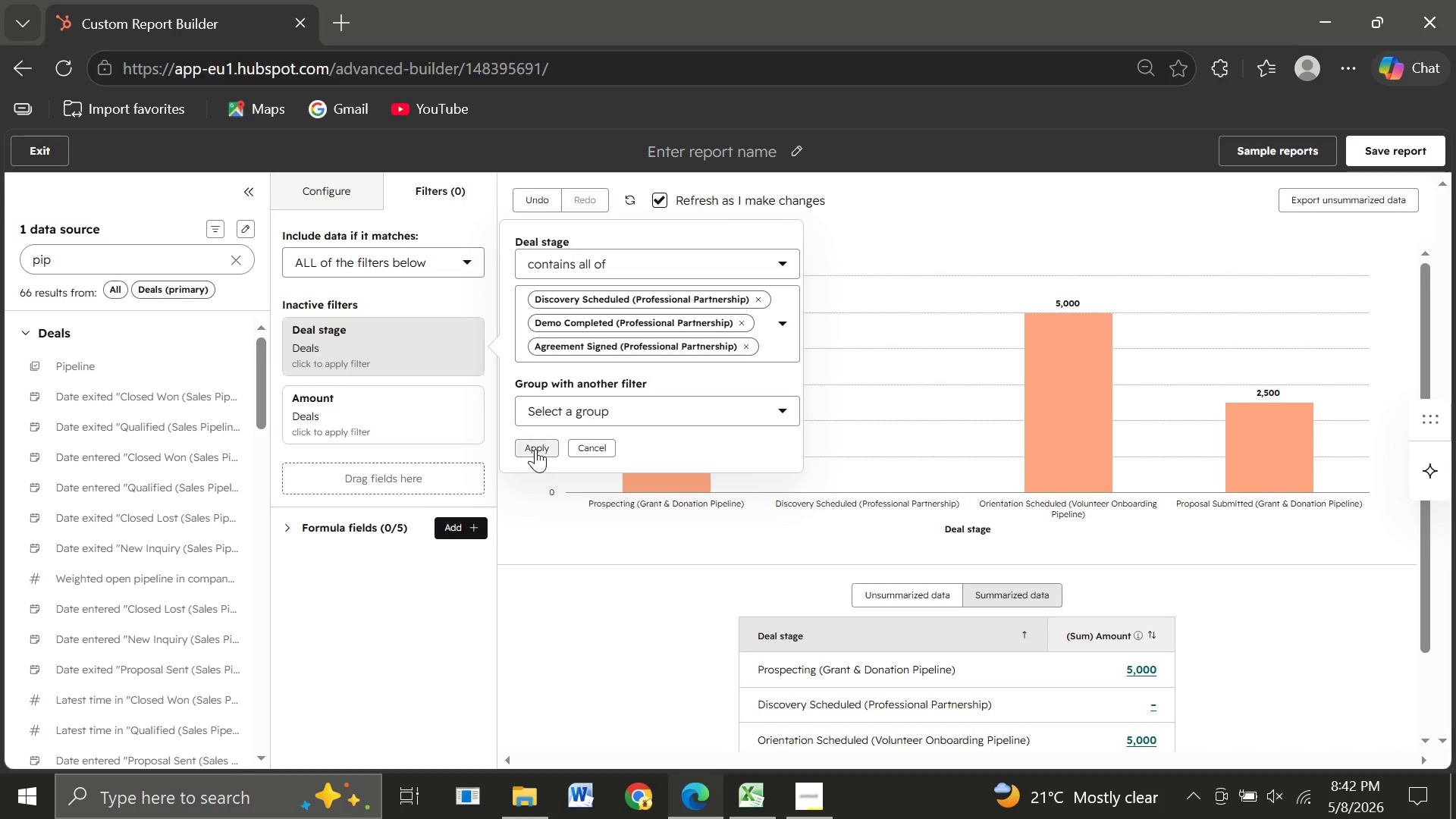 
left_click([535, 448])
 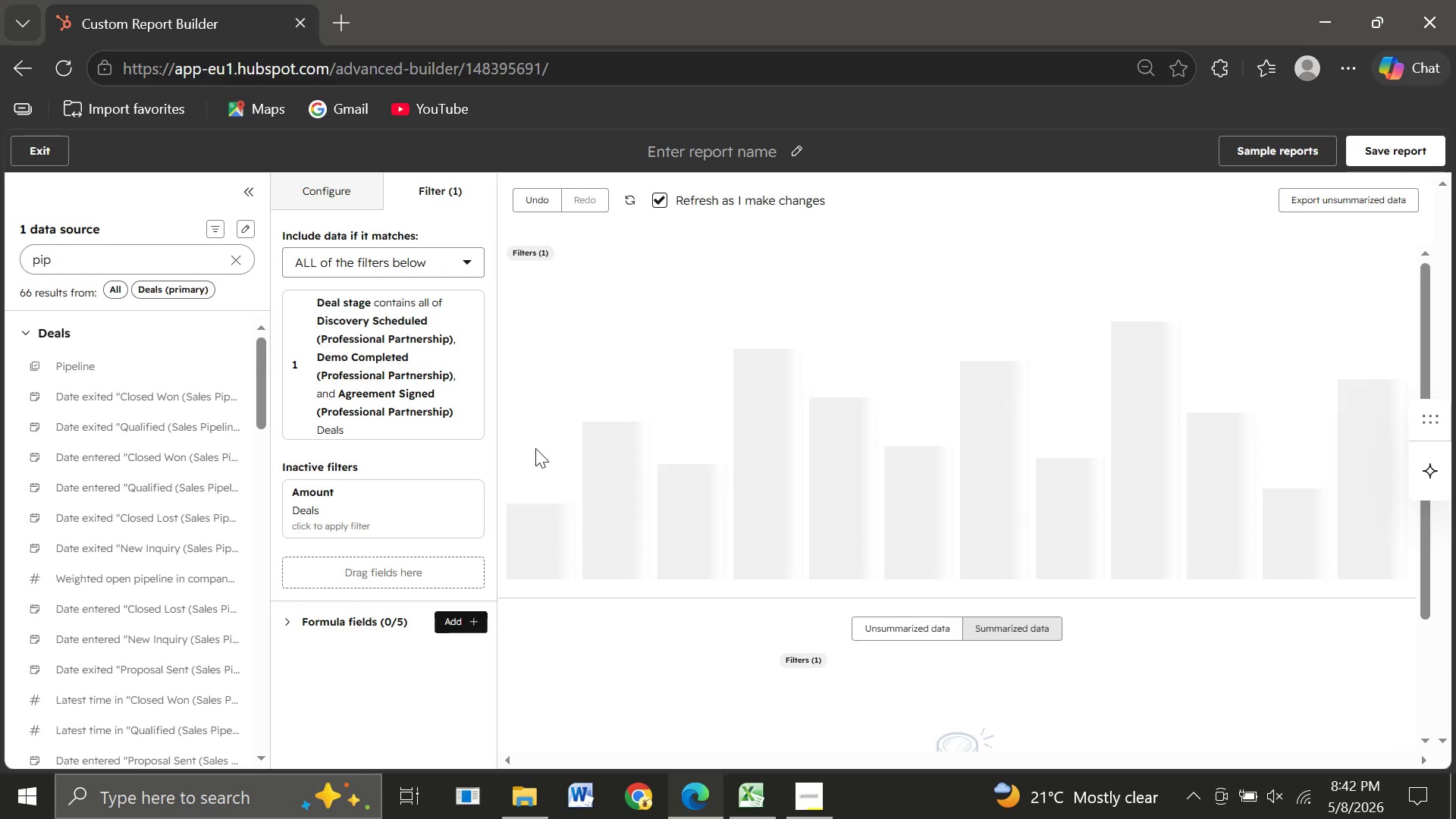 
wait(10.8)
 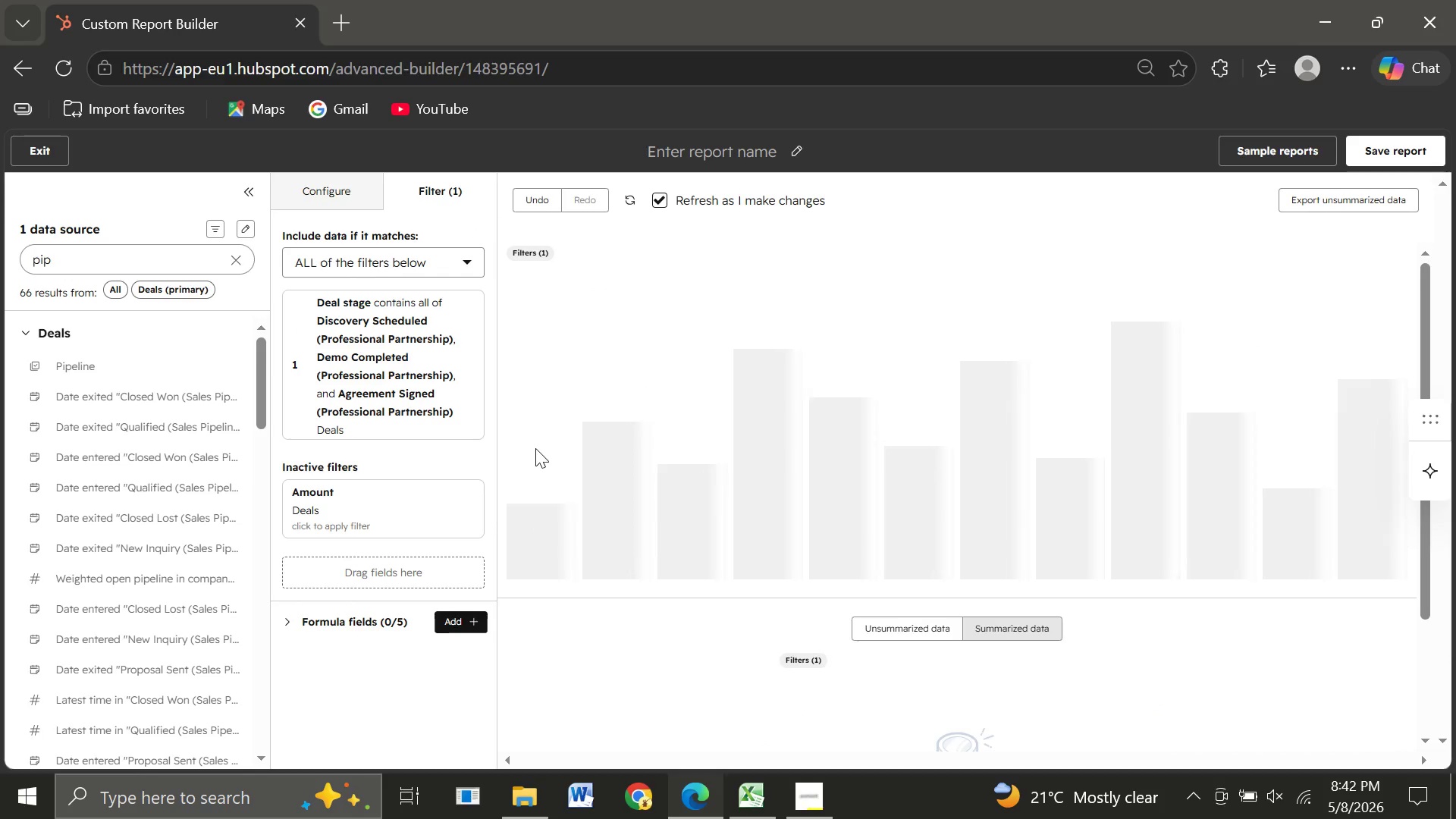 
left_click([463, 318])
 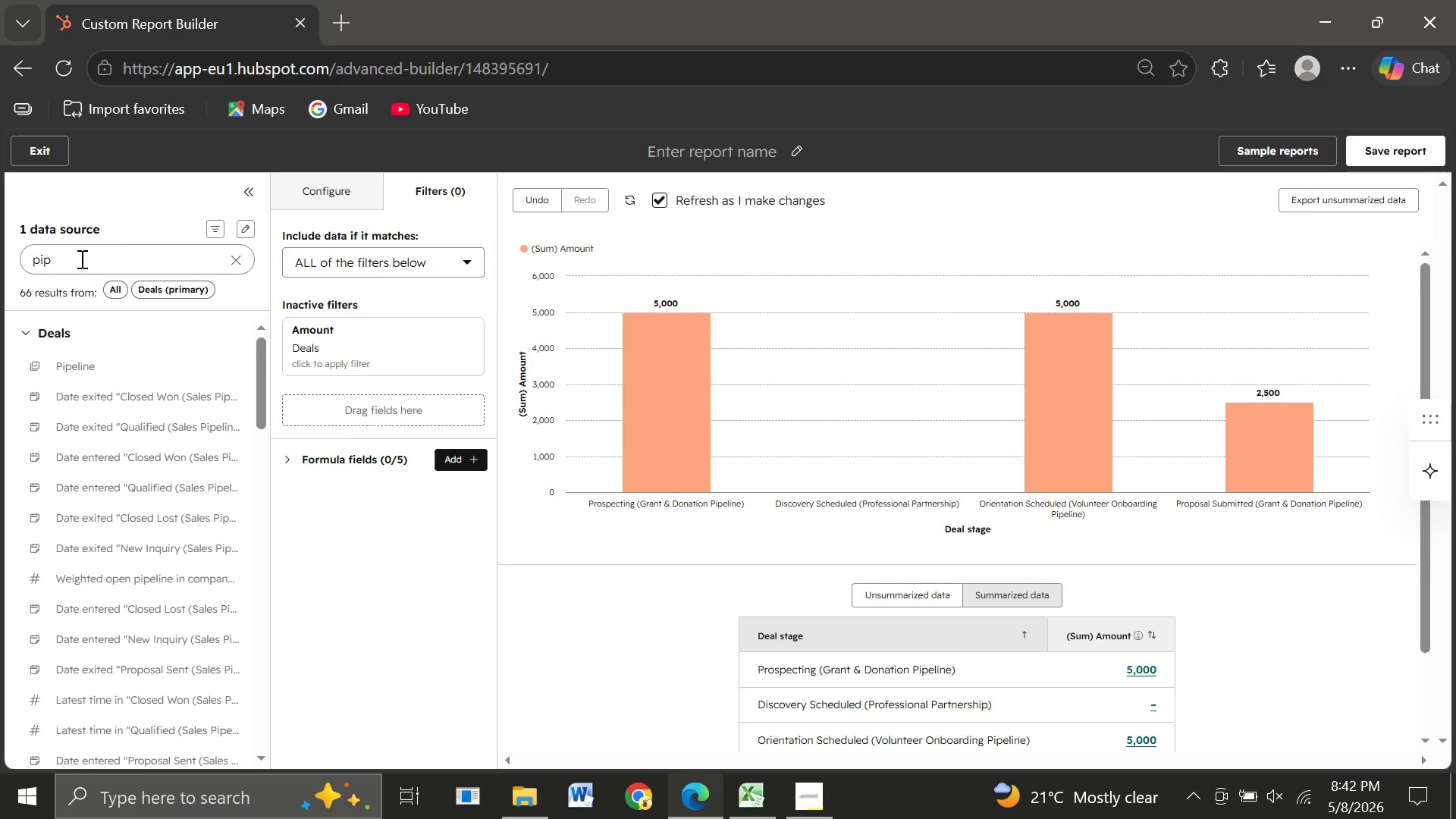 
wait(5.47)
 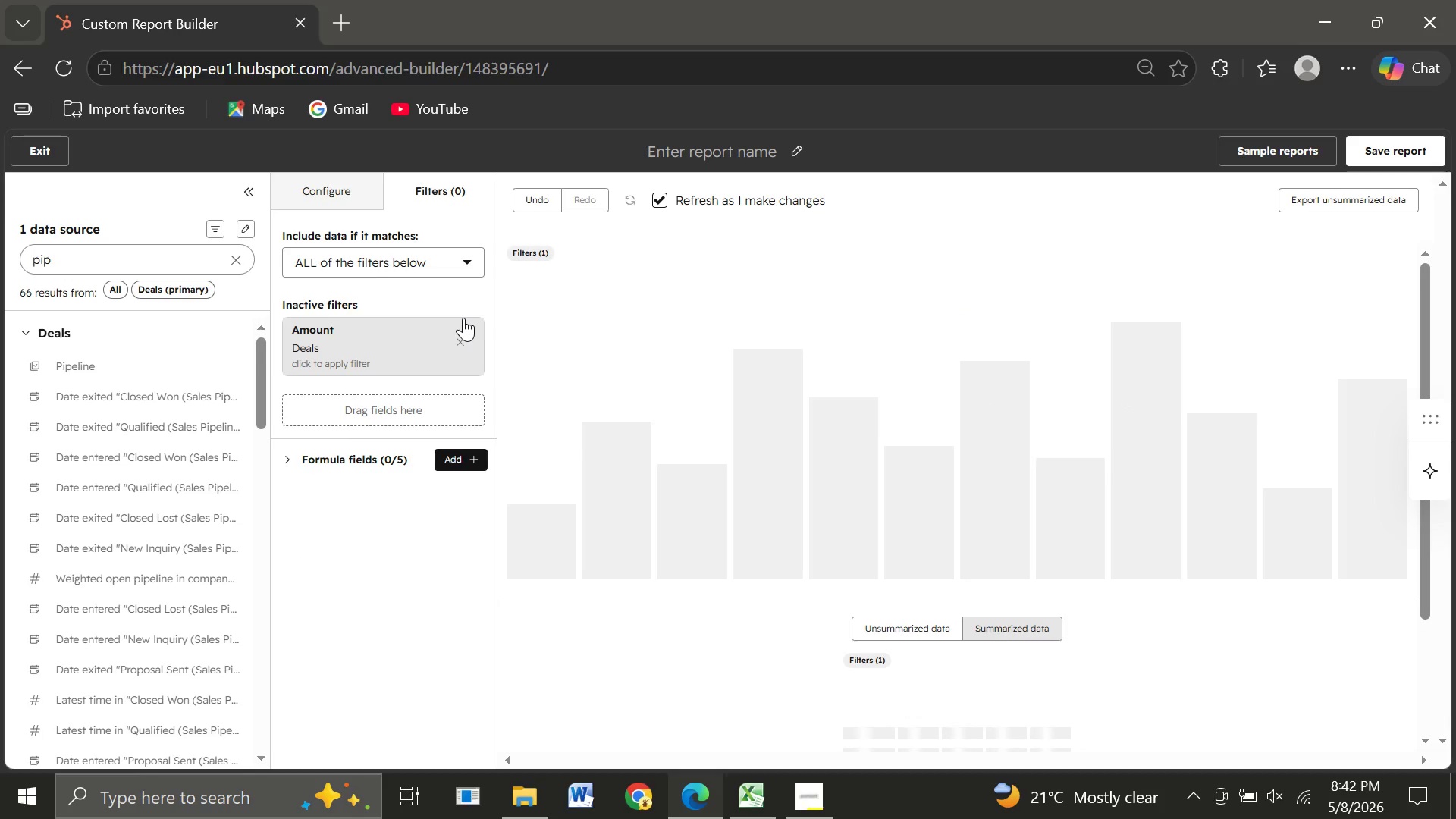 
left_click([236, 258])
 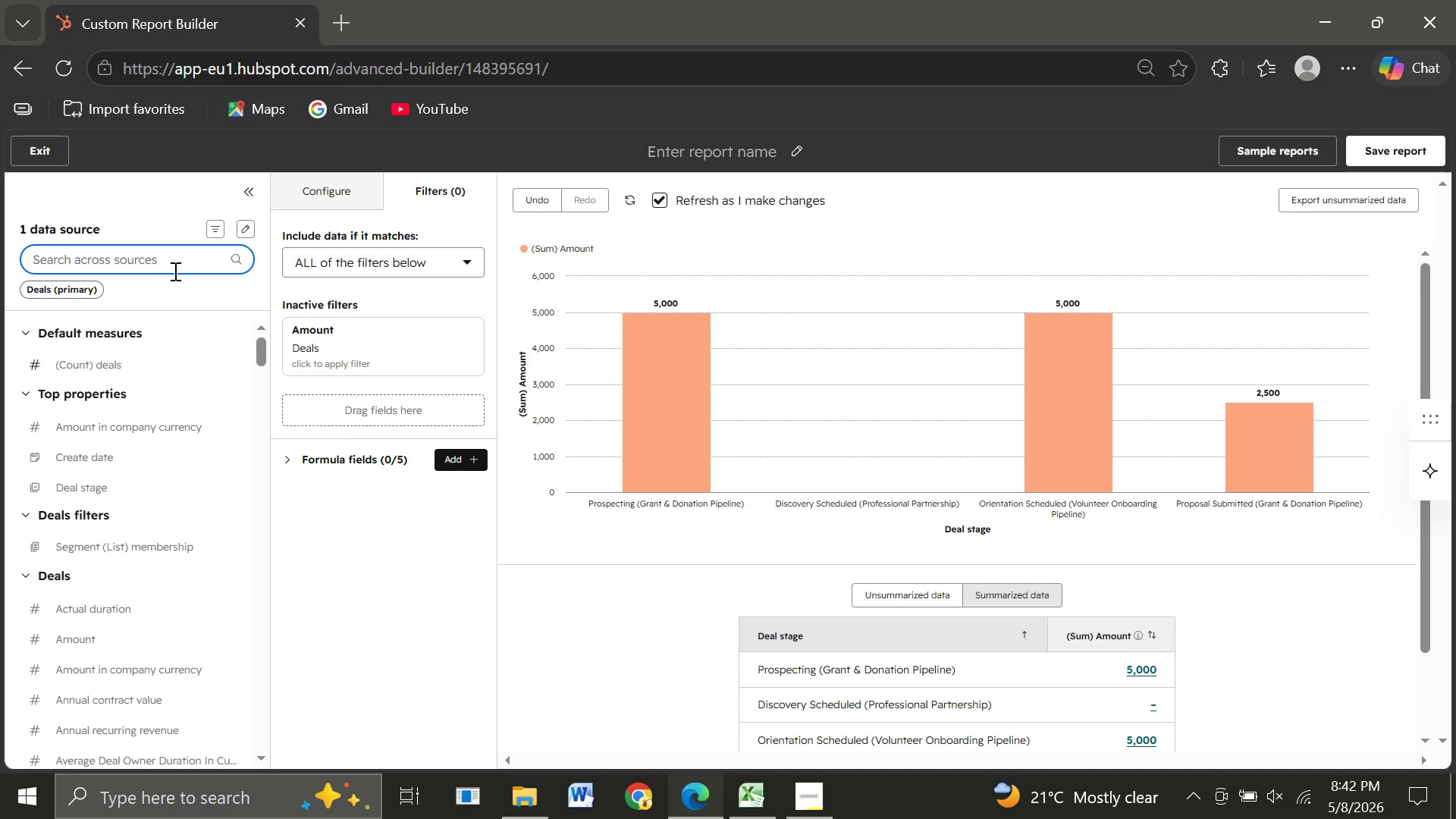 
type(deal pi)
 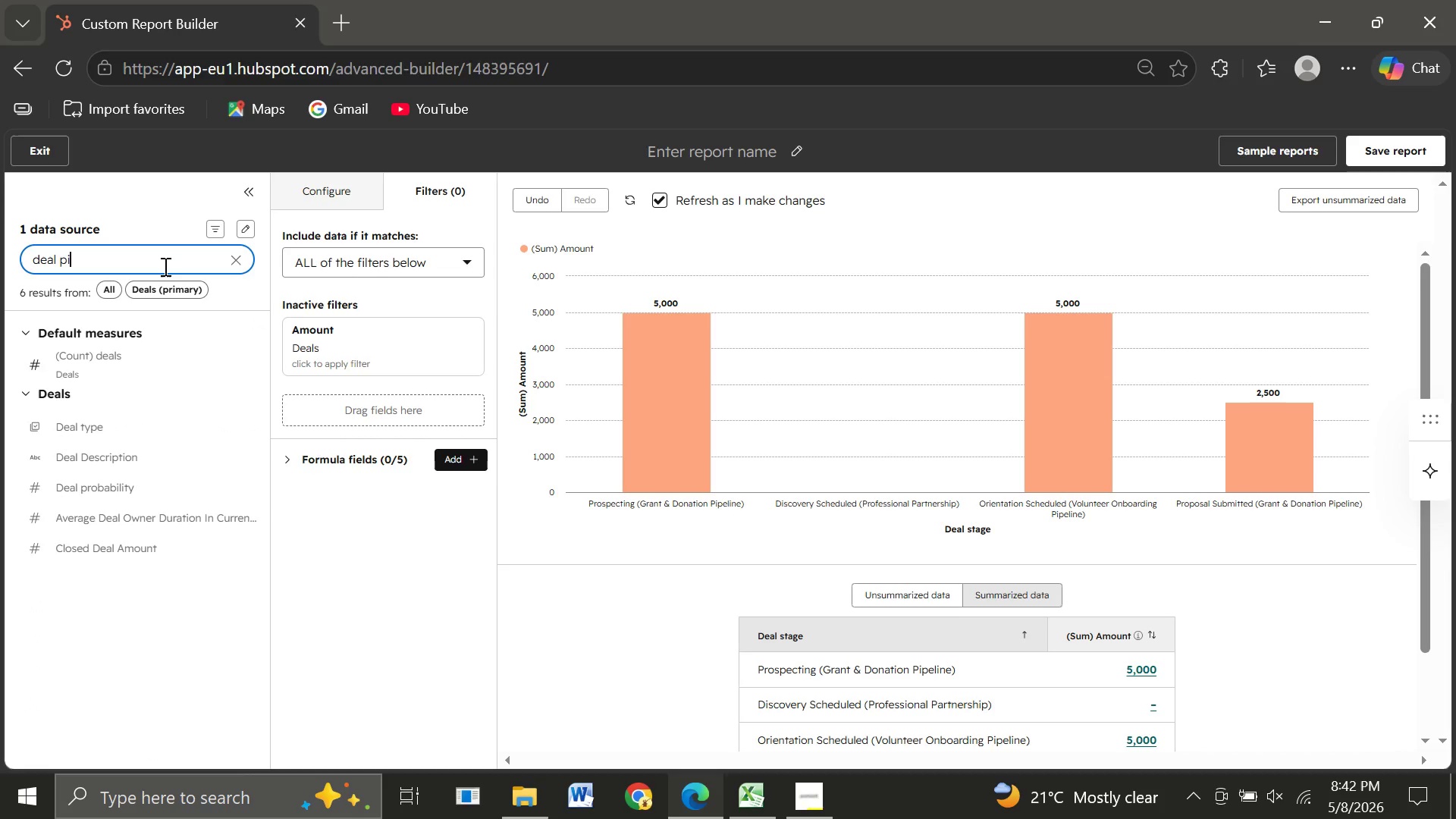 
type(pline)
 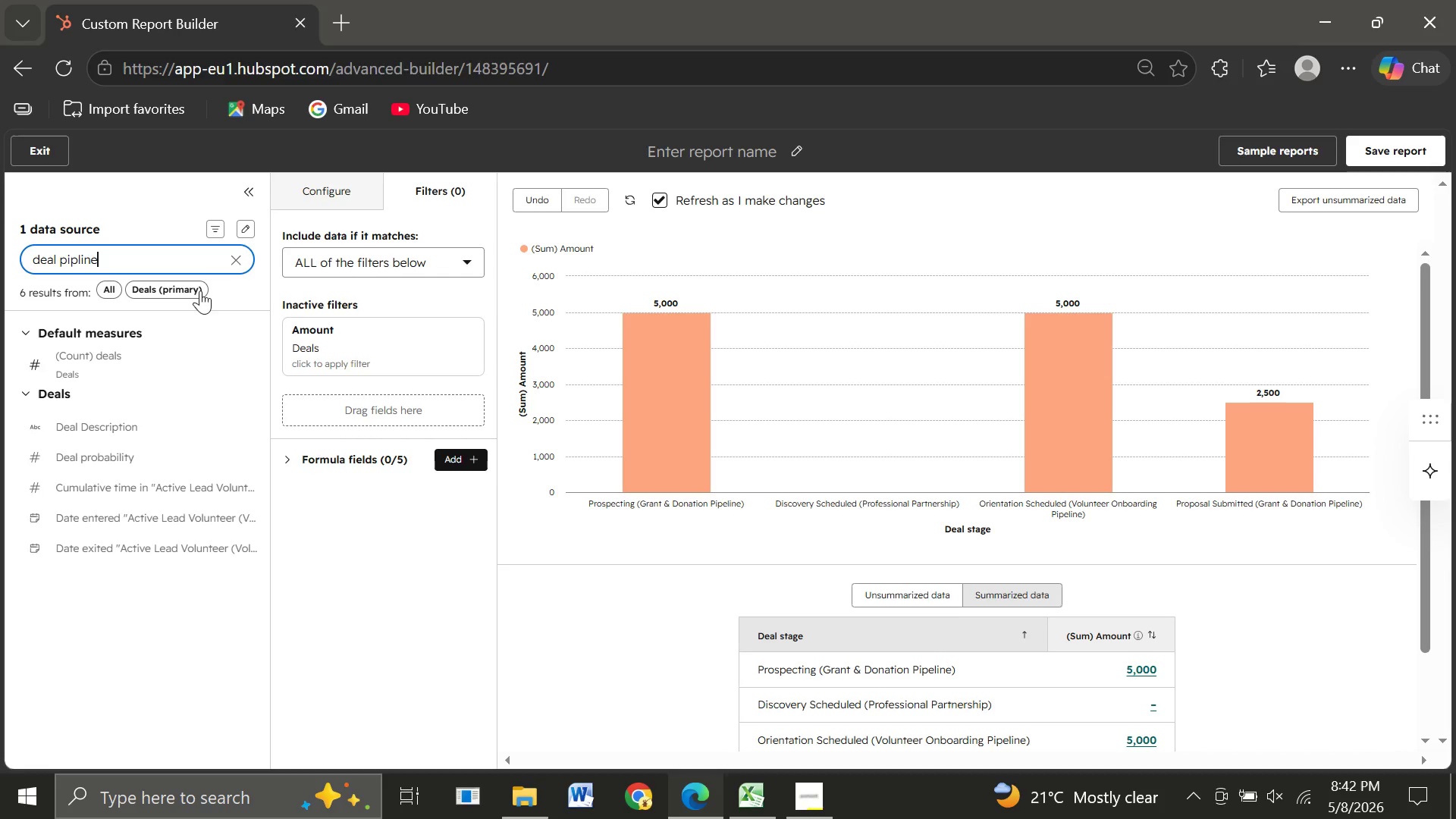 
mouse_move([156, 552])
 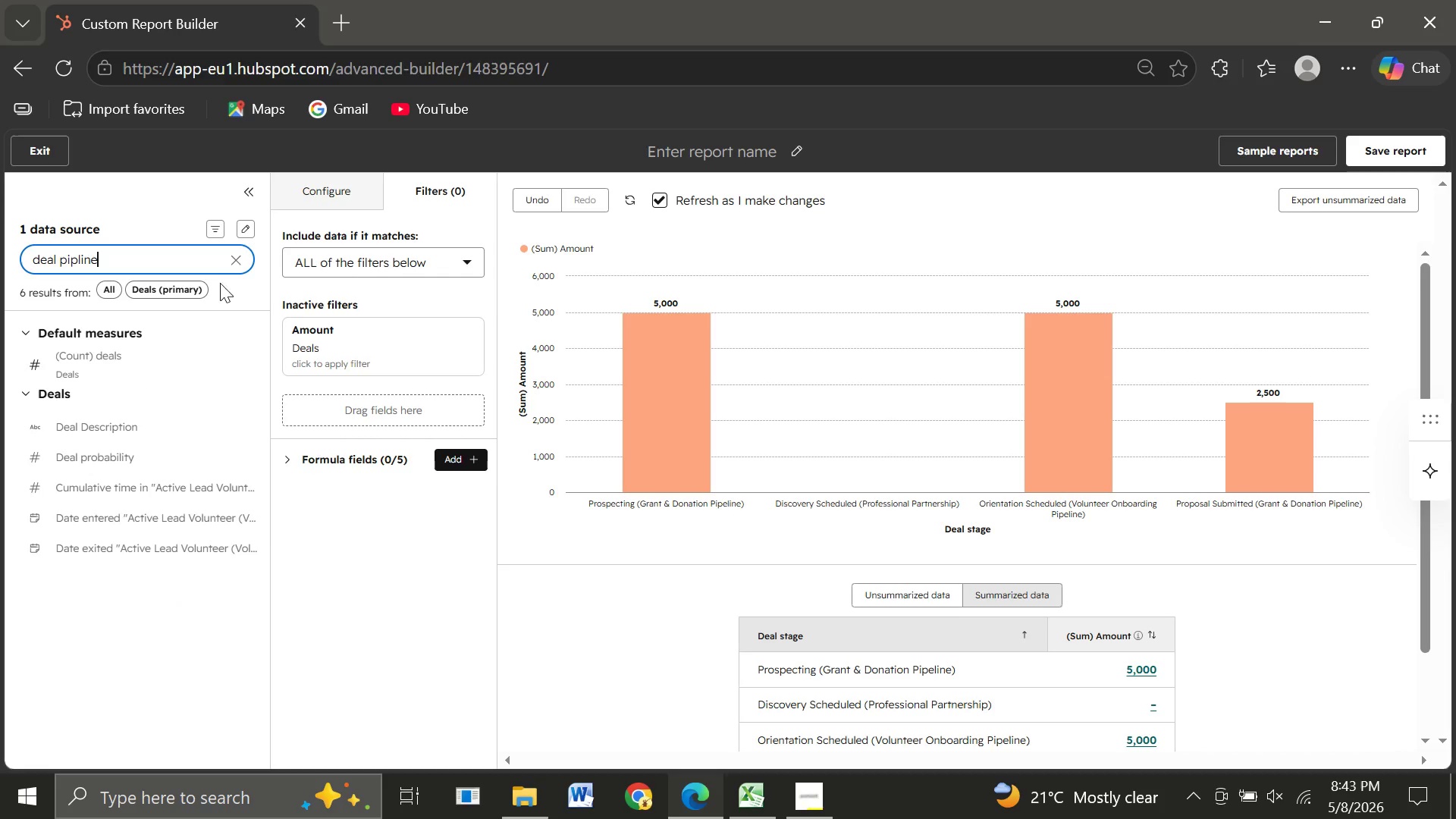 
wait(6.11)
 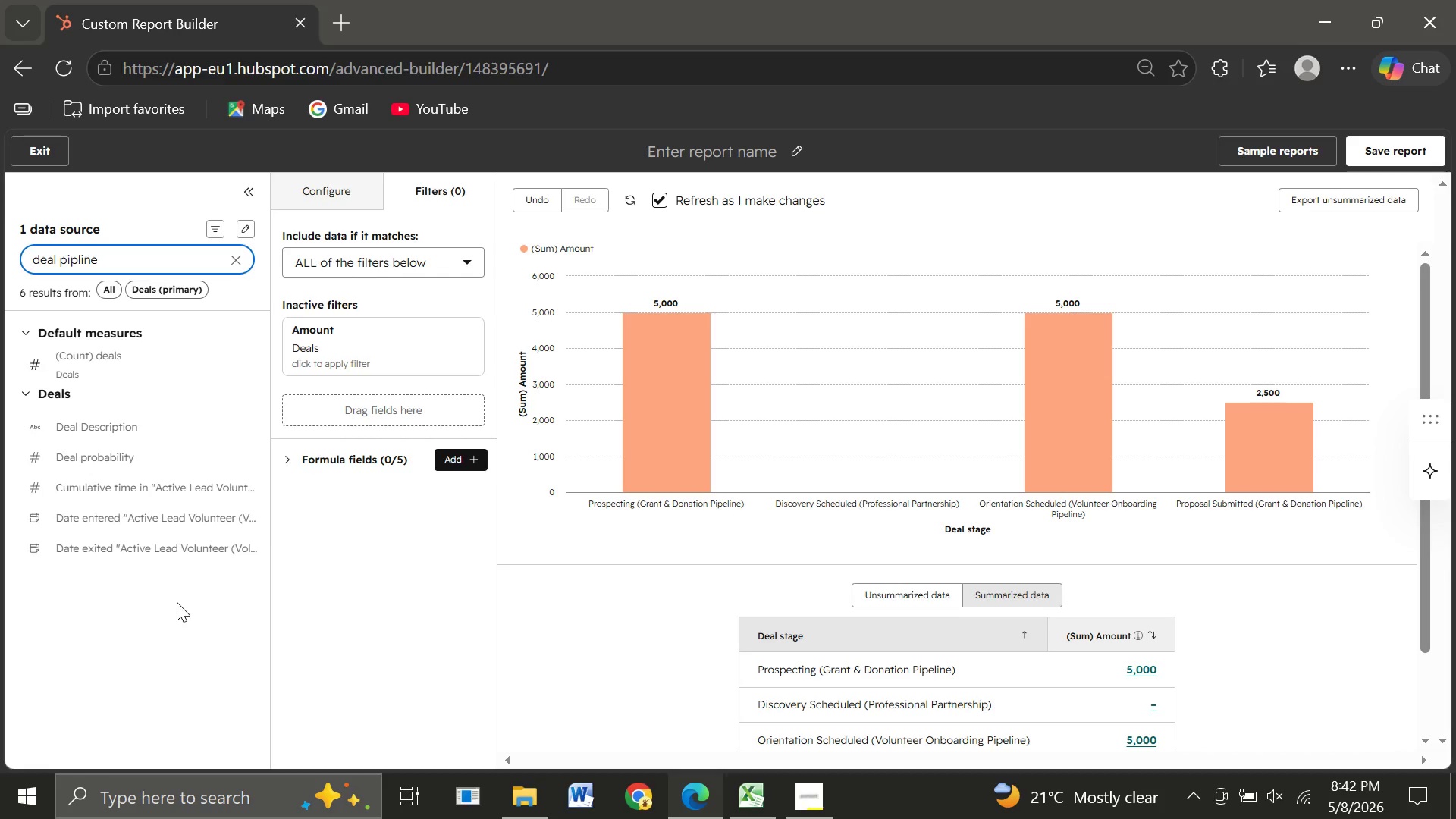 
left_click([242, 256])
 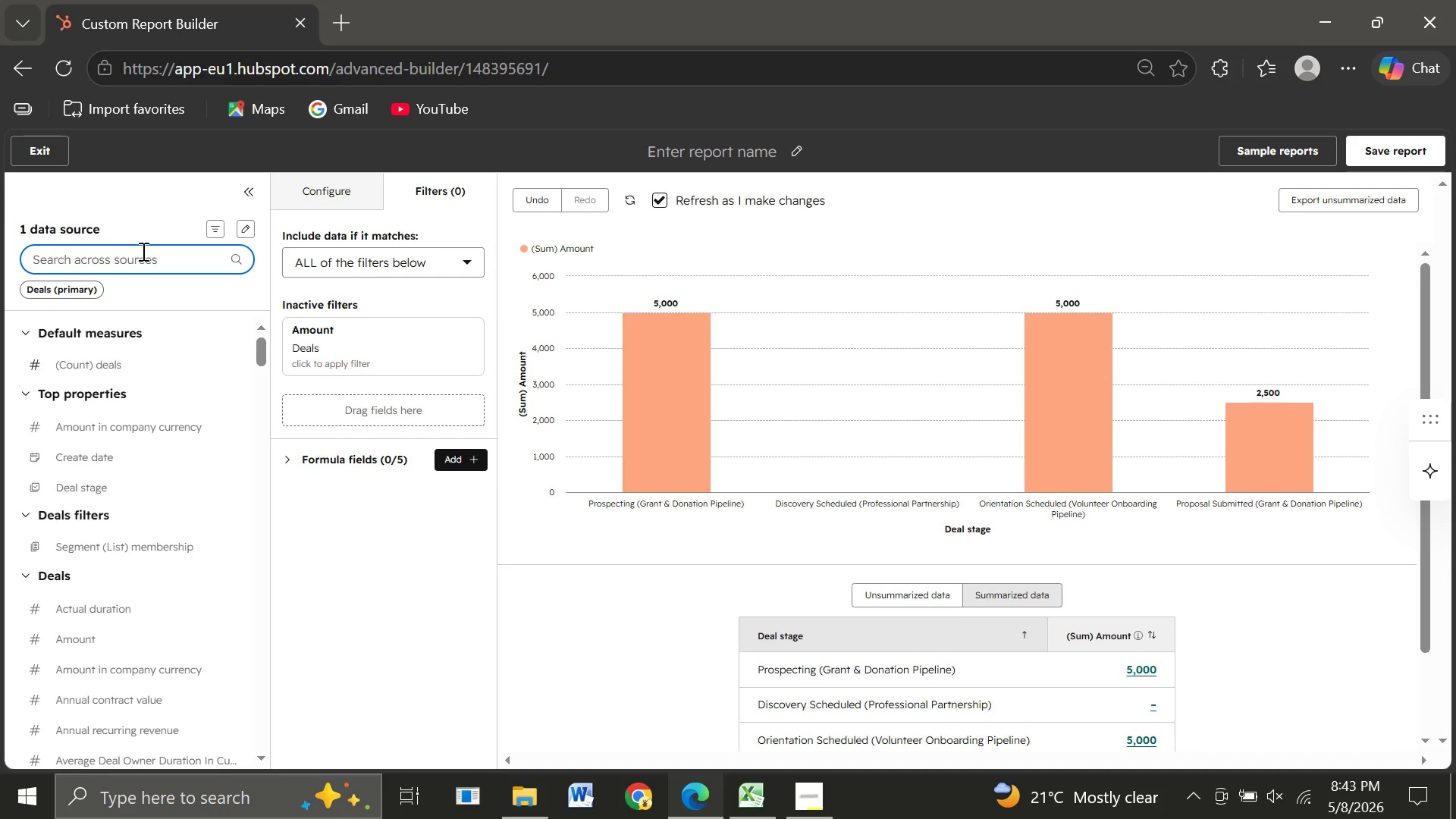 
type(deal)
 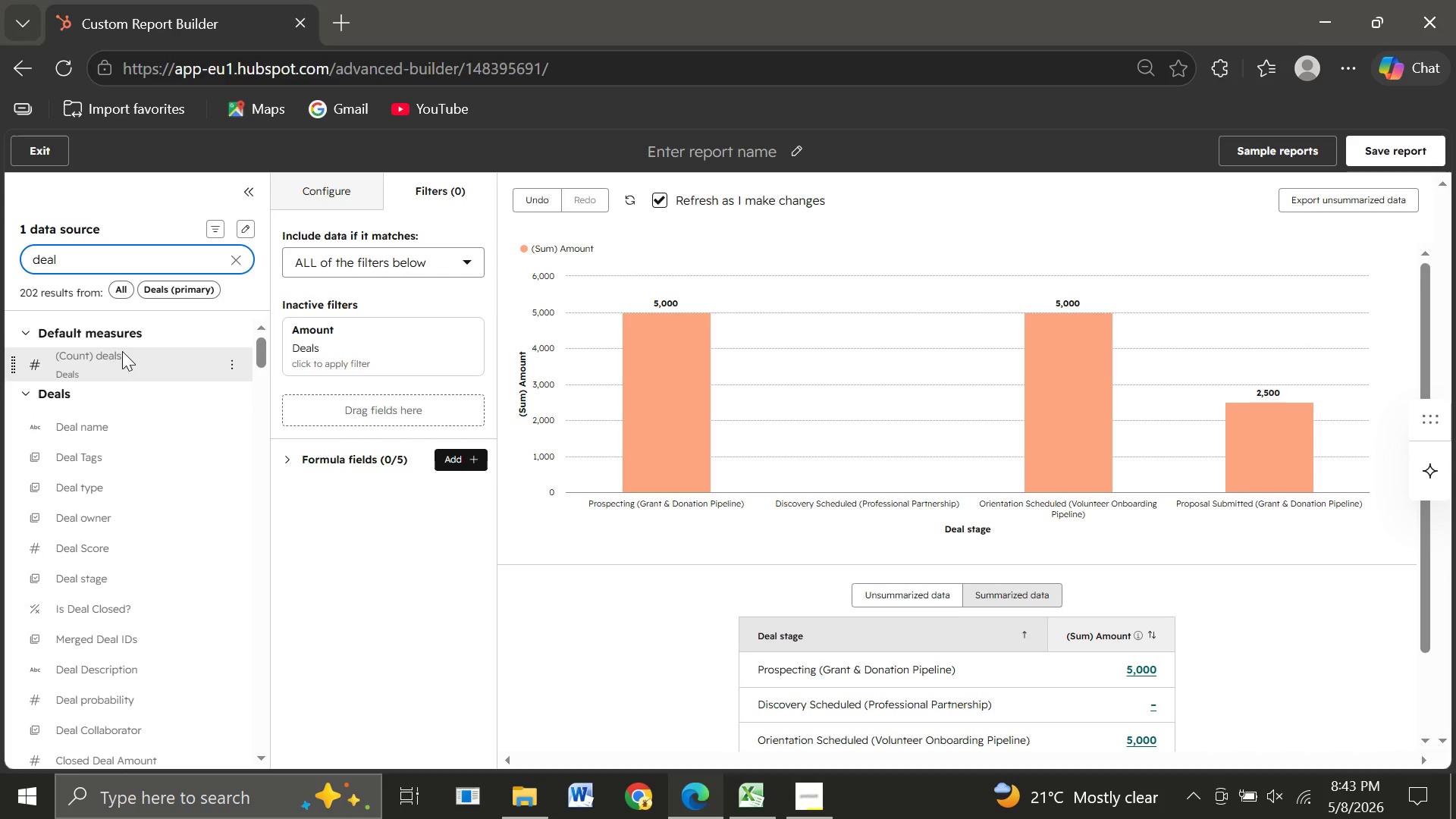 
wait(6.62)
 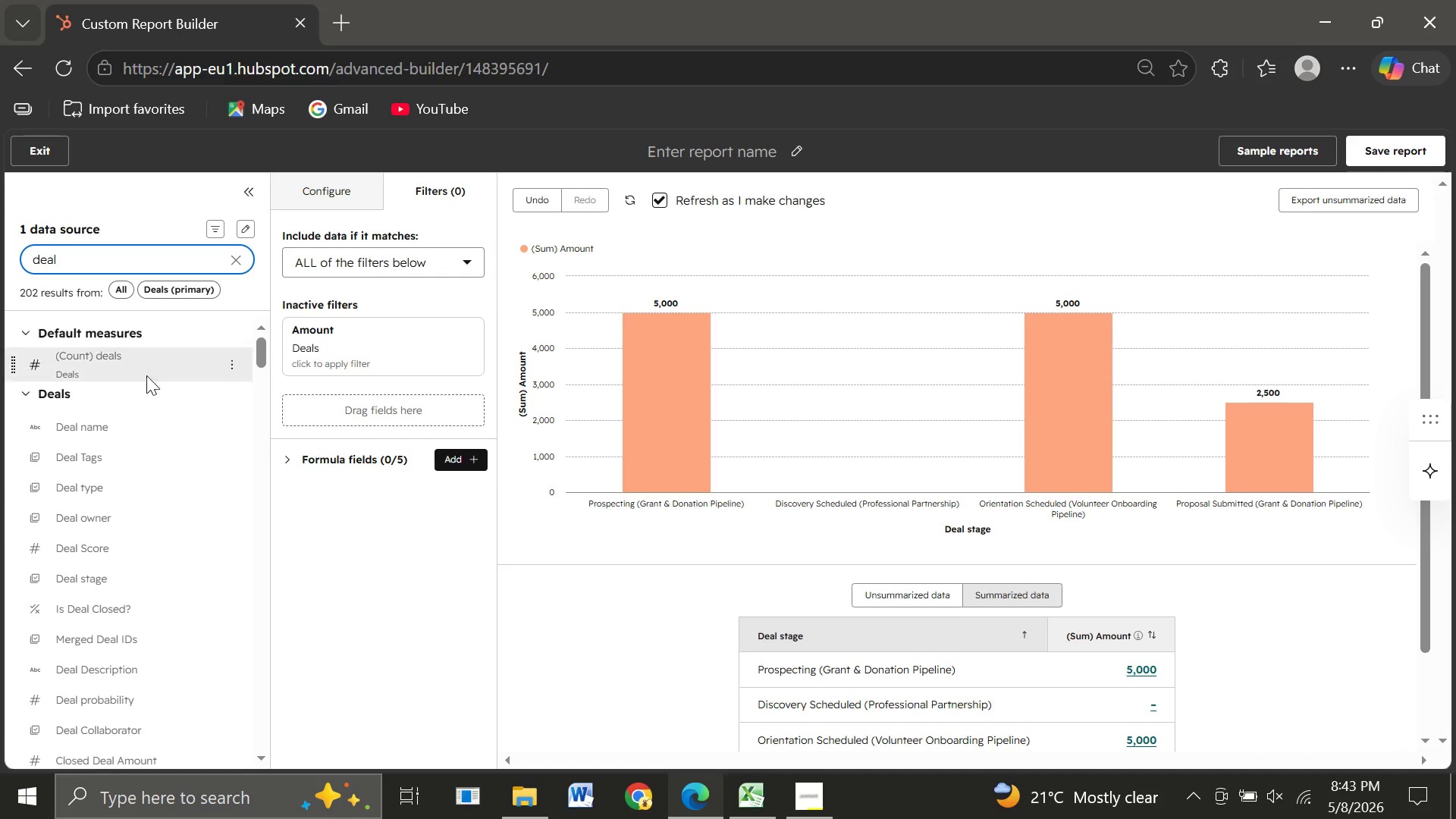 
left_click([72, 257])
 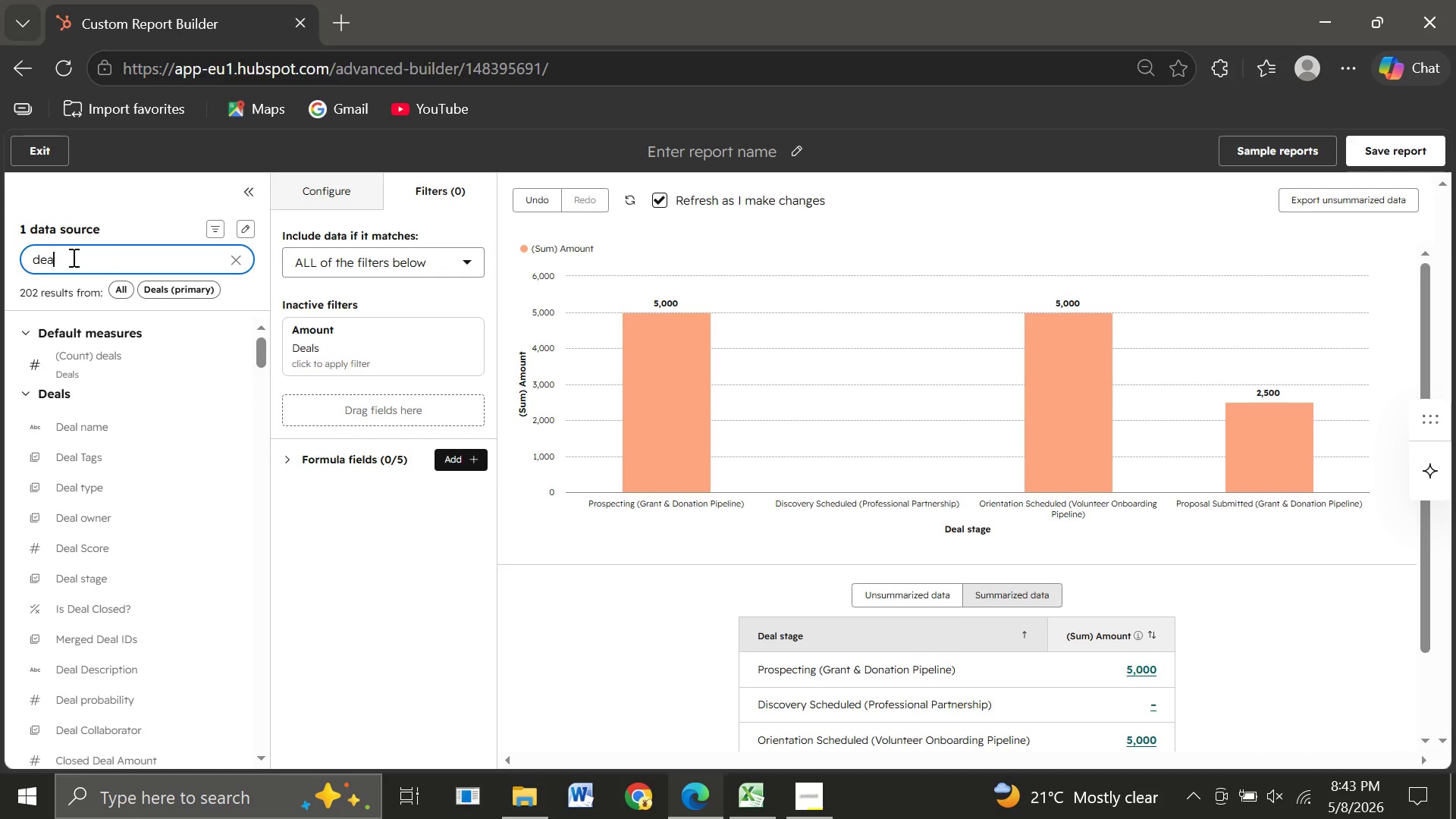 
hold_key(key=Backspace, duration=0.92)
 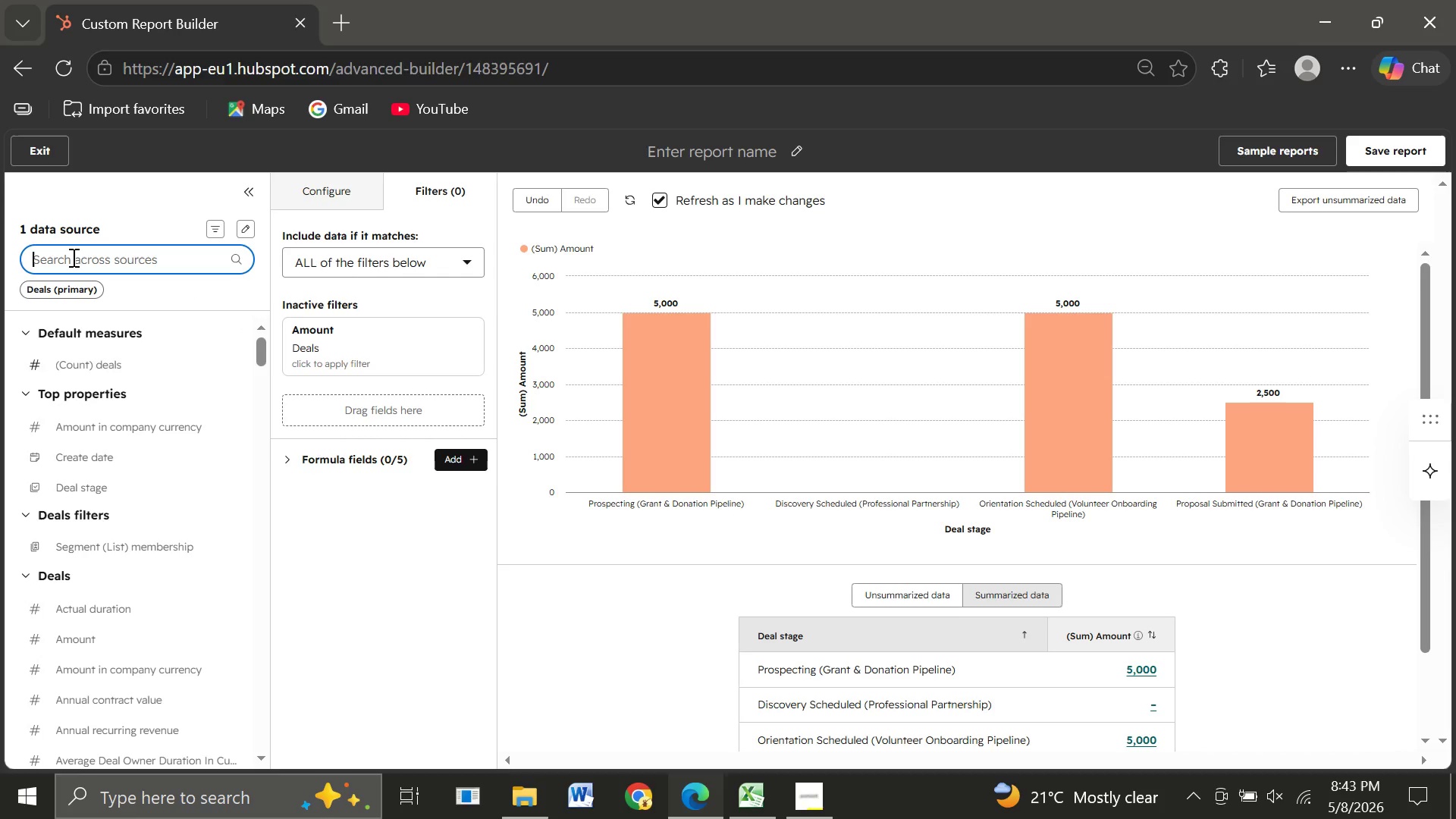 
type(Pip)
 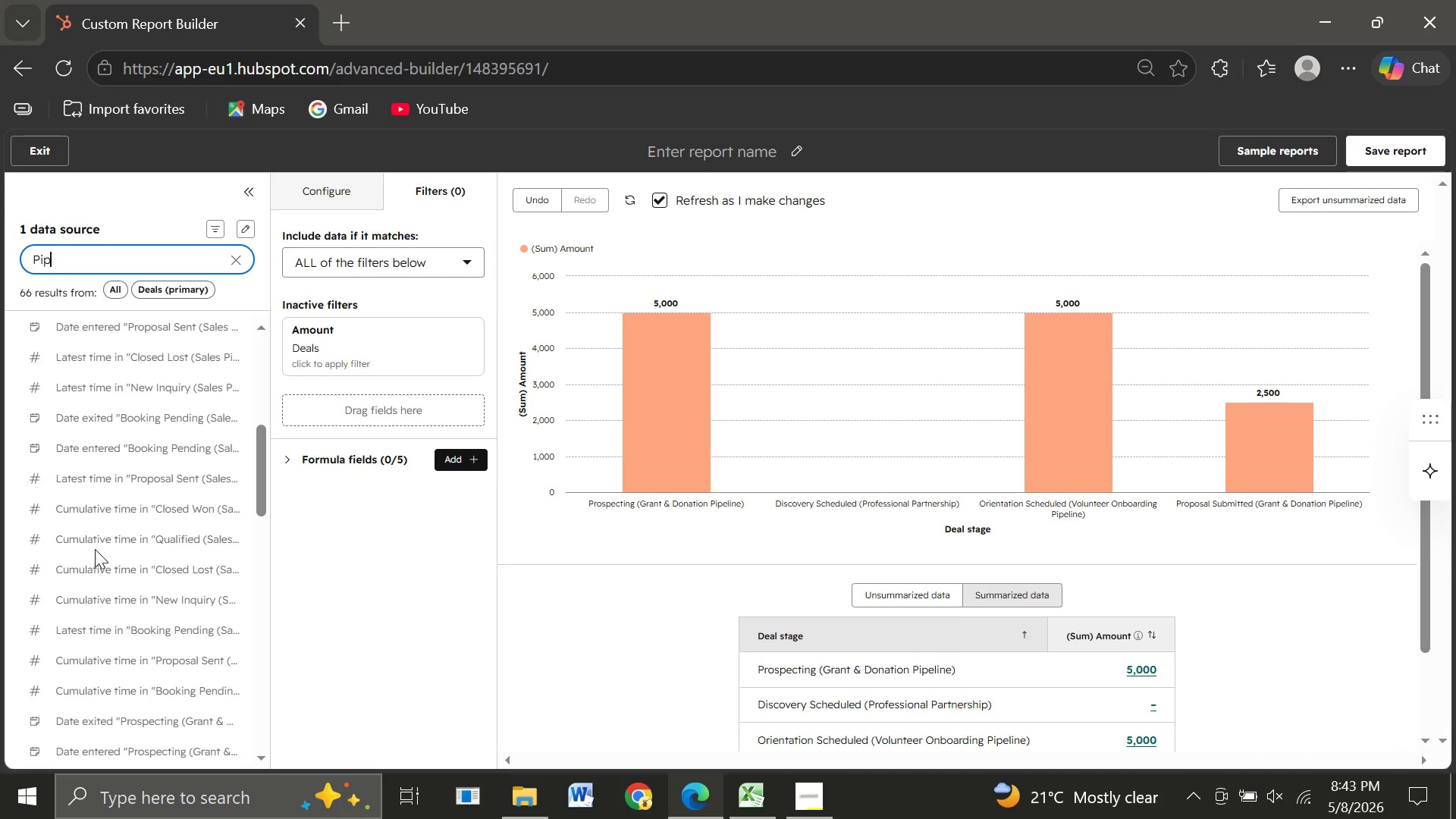 
wait(16.72)
 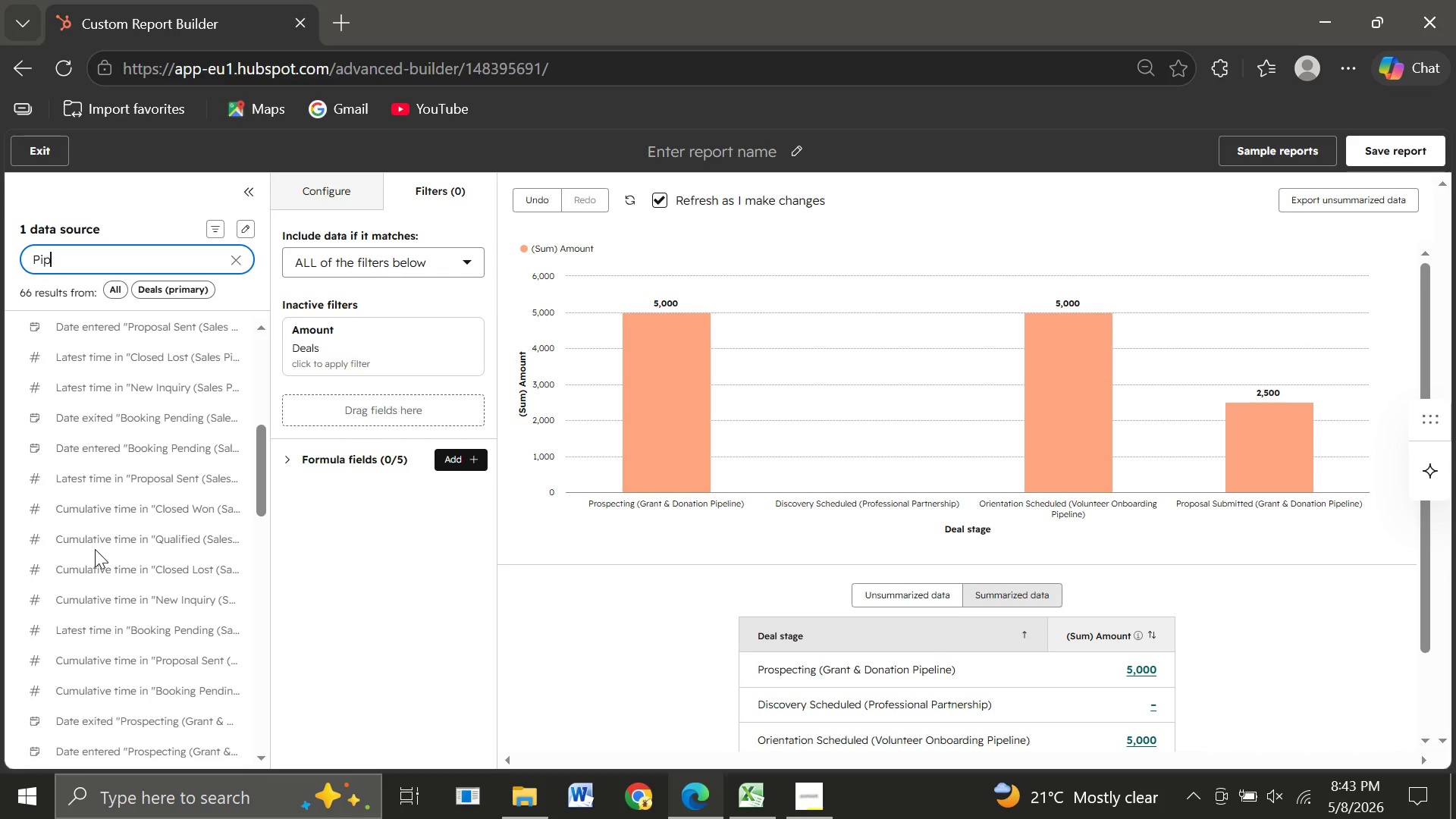 
mouse_move([94, 404])
 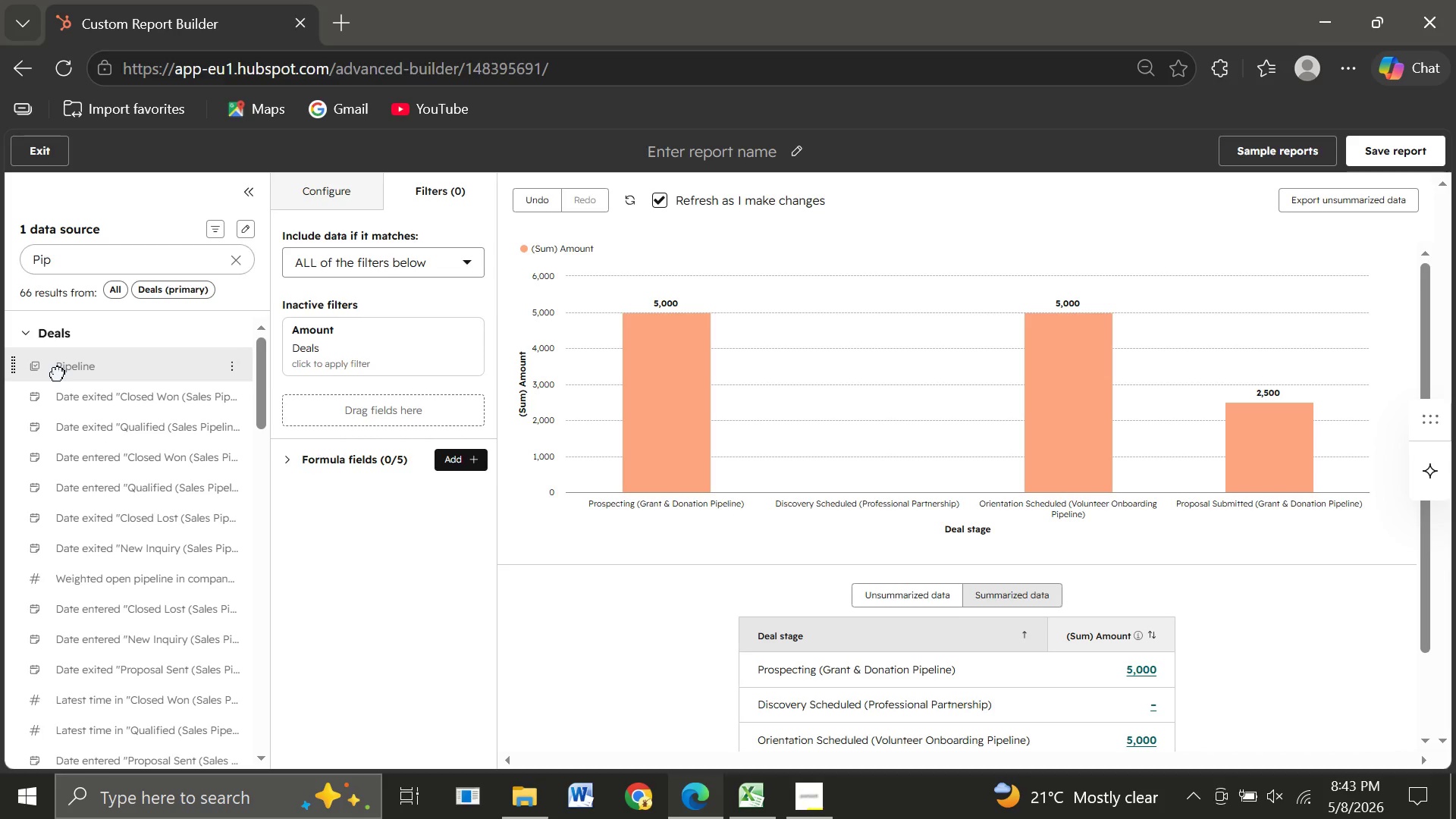 
left_click([58, 373])
 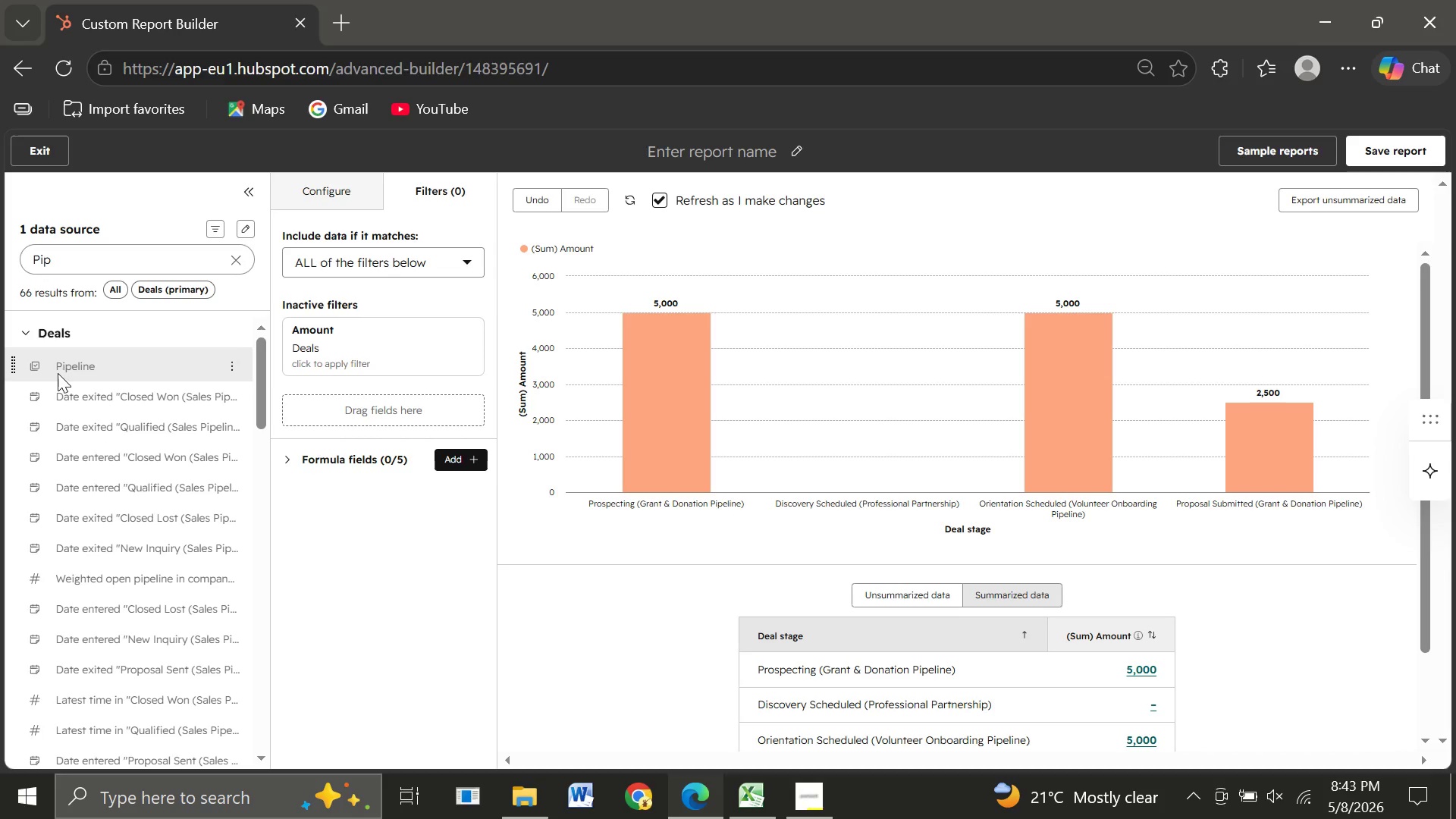 
left_click_drag(start_coordinate=[52, 369], to_coordinate=[288, 397])
 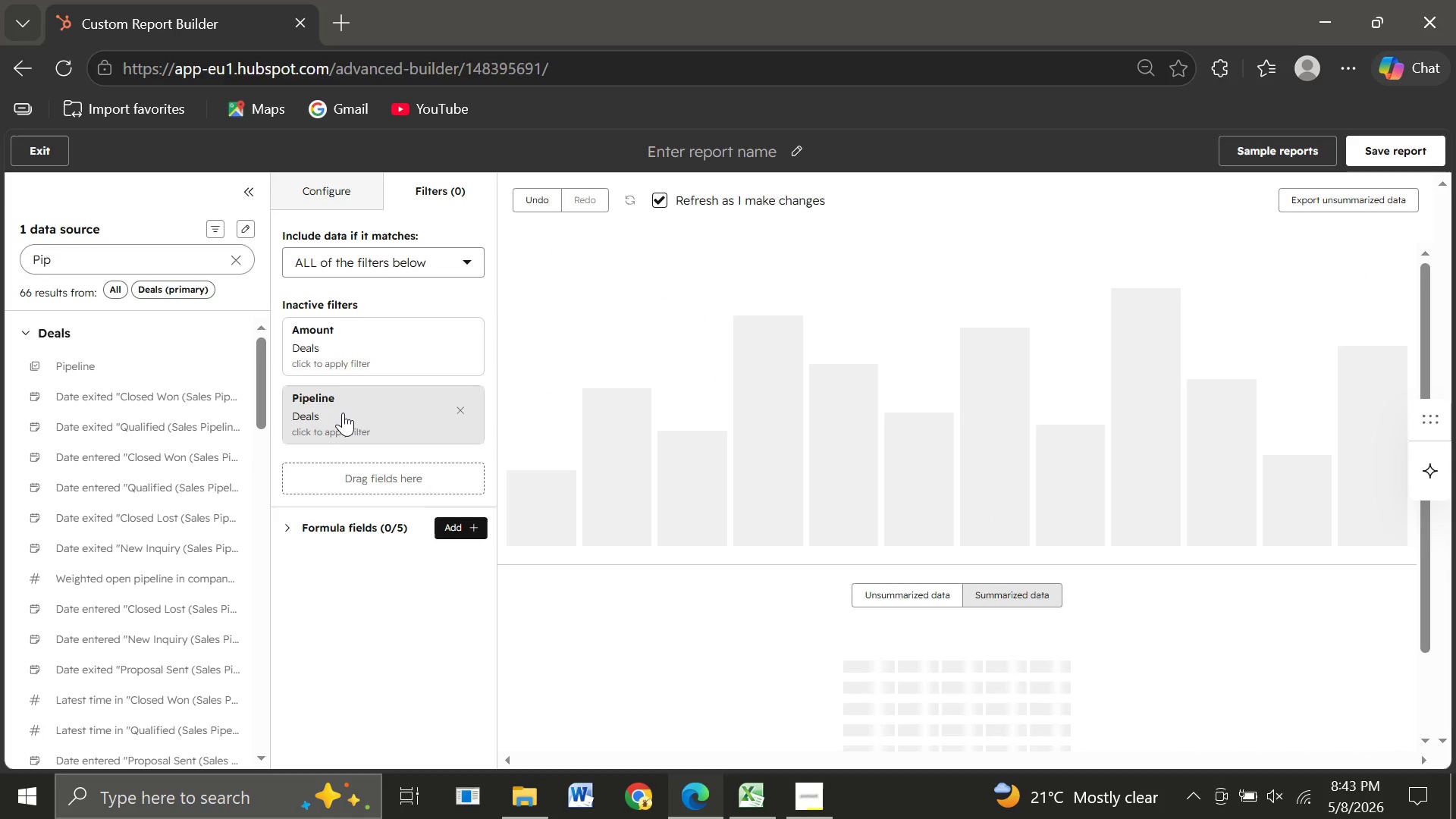 
left_click([343, 413])
 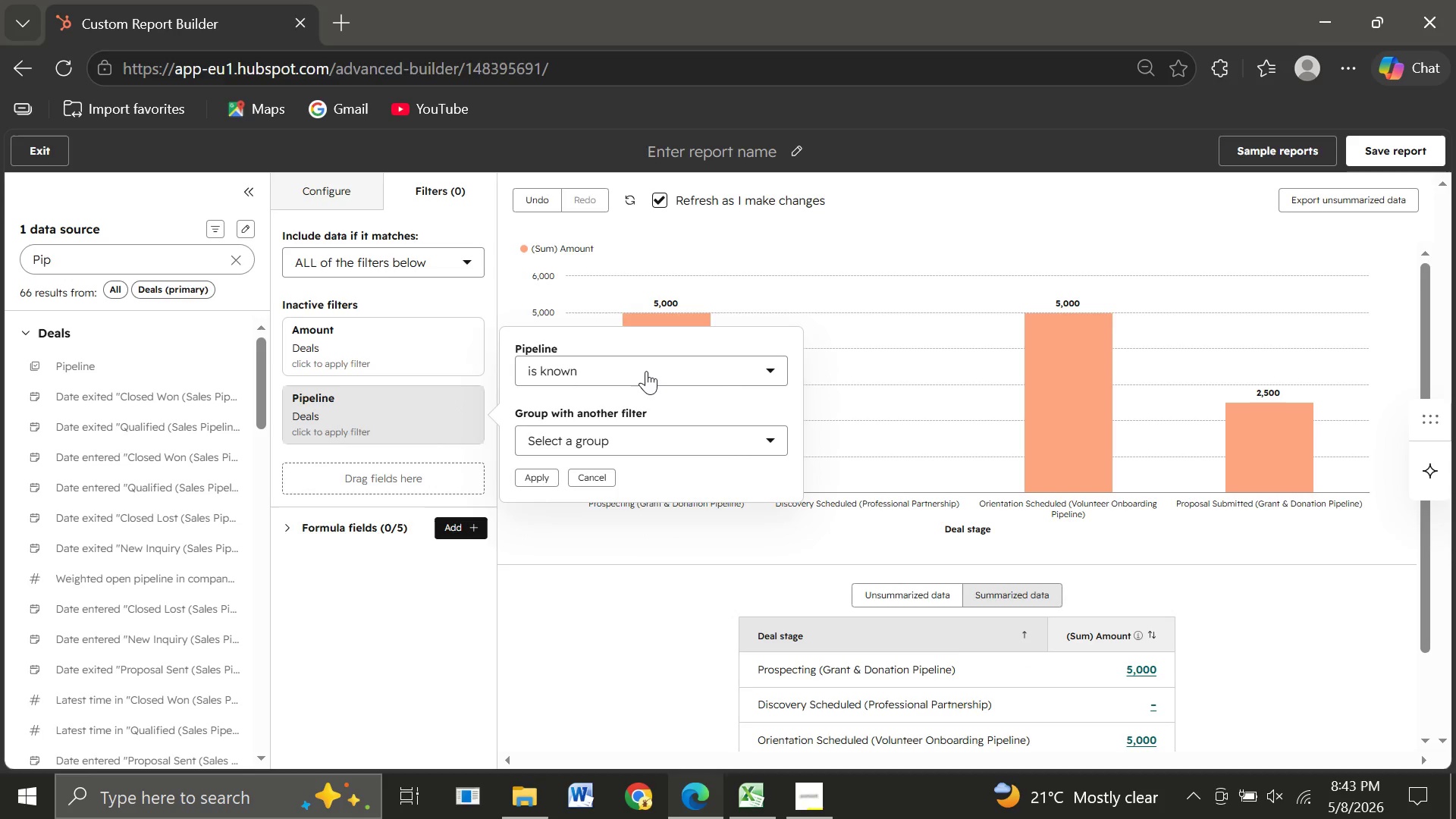 
left_click([646, 371])
 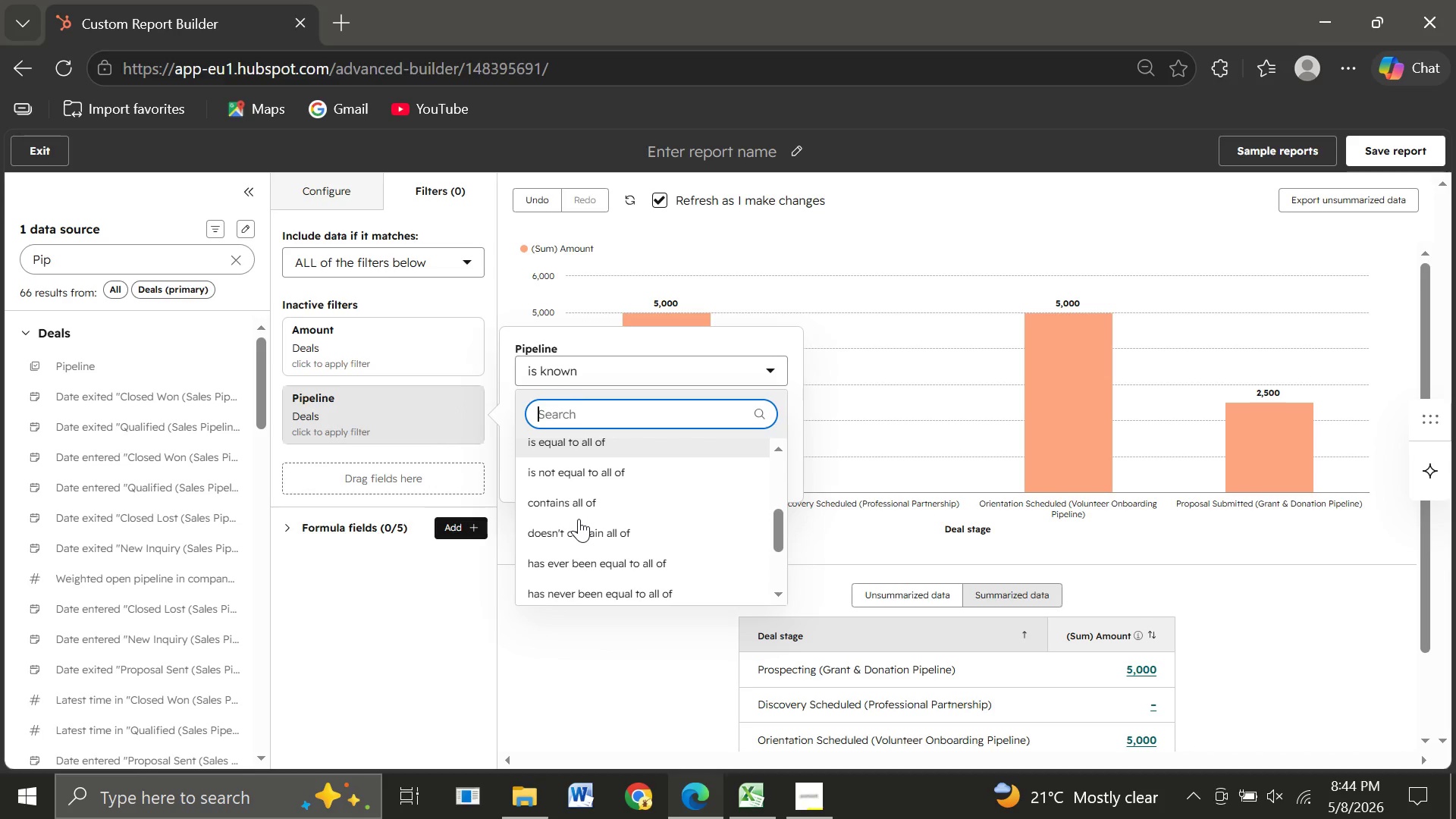 
wait(30.92)
 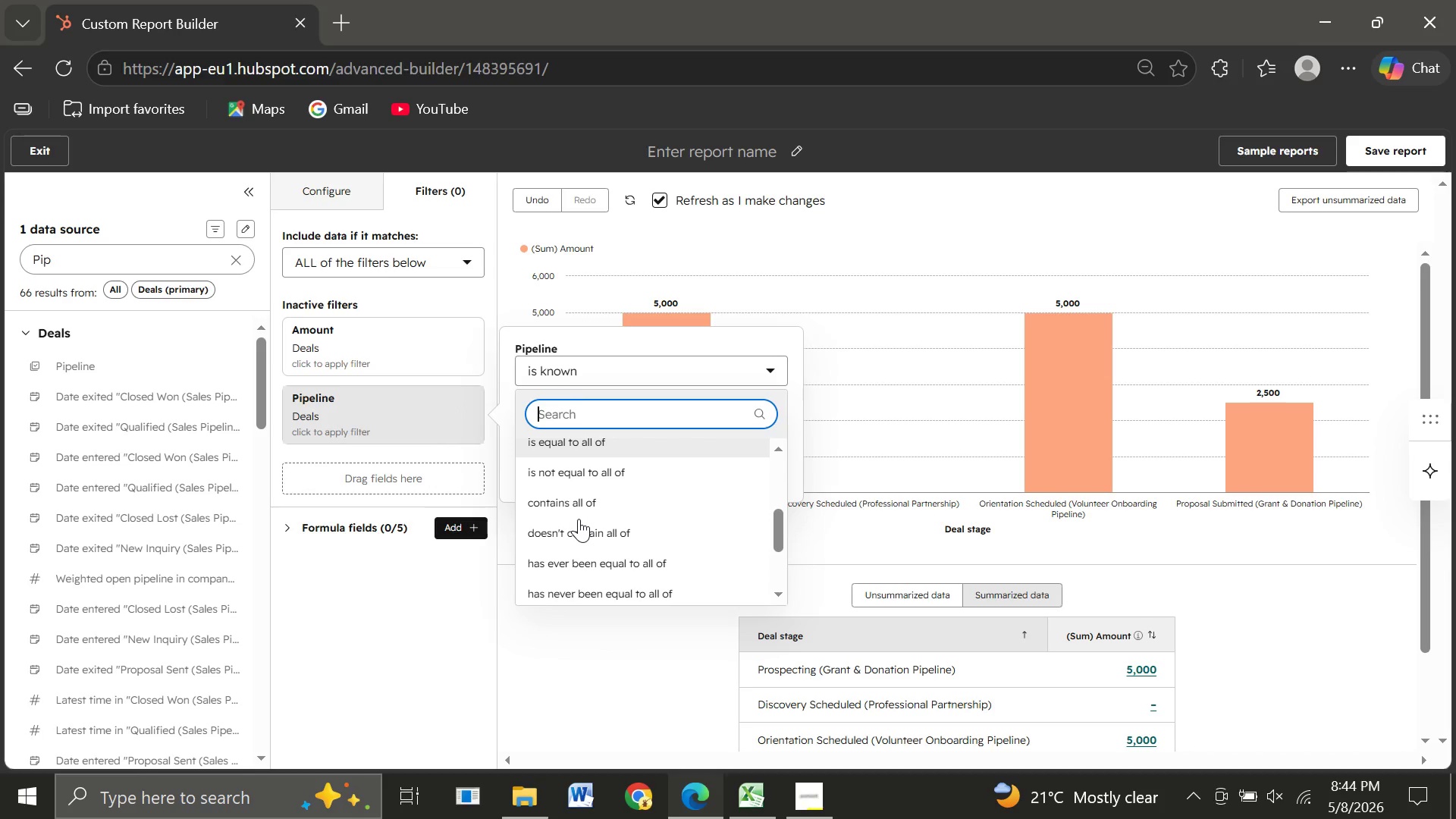 
left_click([548, 445])
 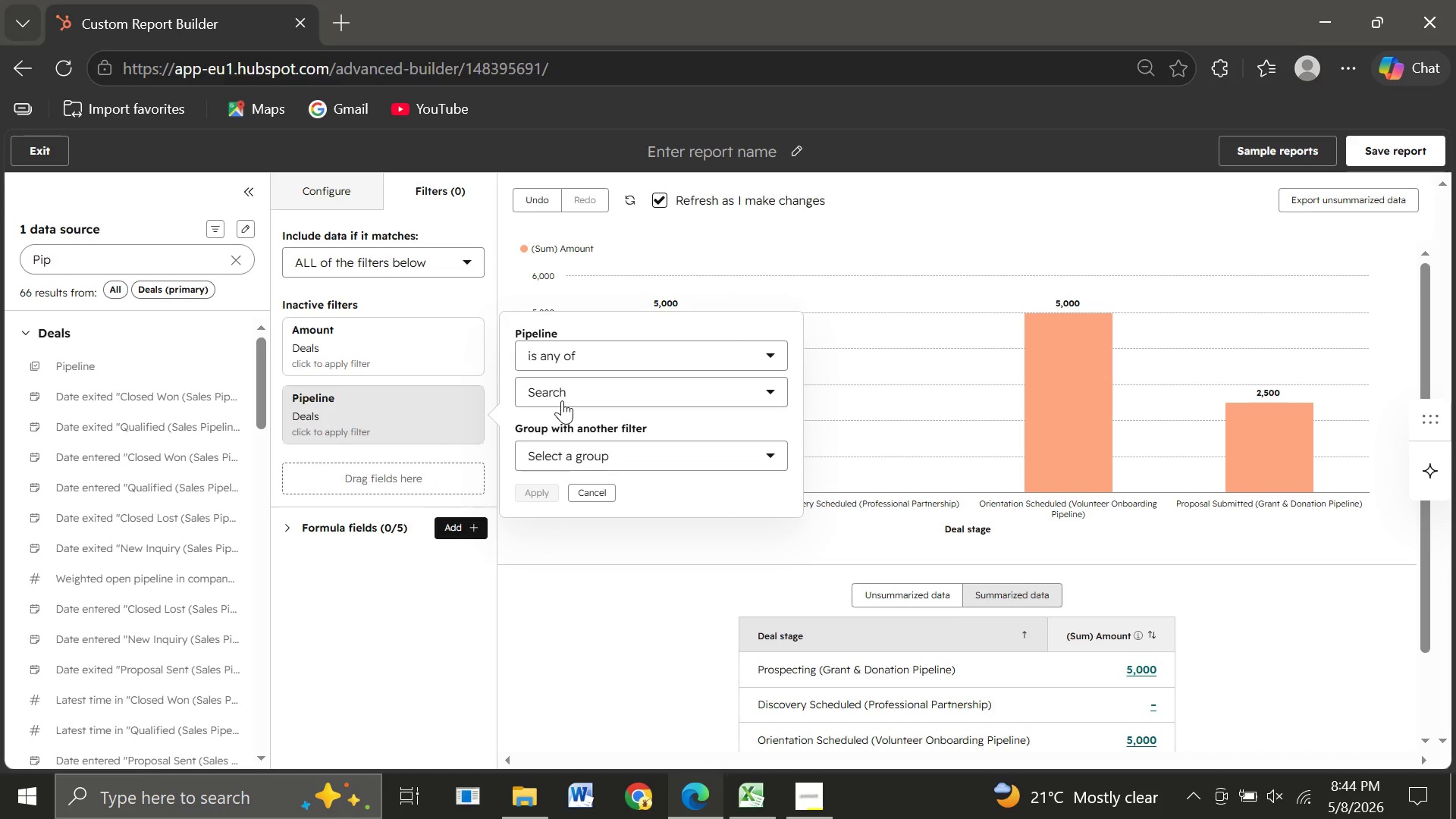 
left_click([562, 400])
 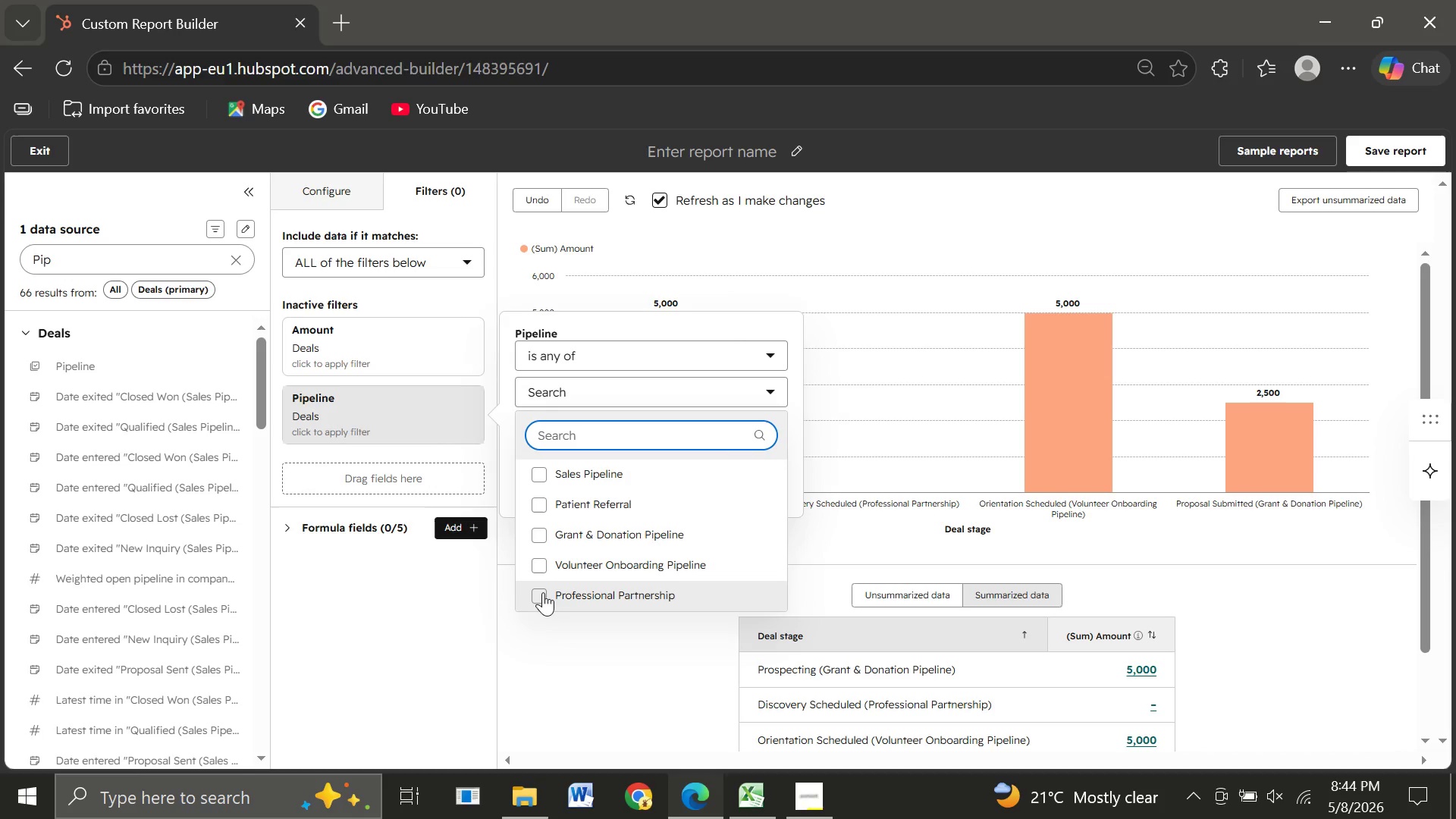 
left_click([543, 592])
 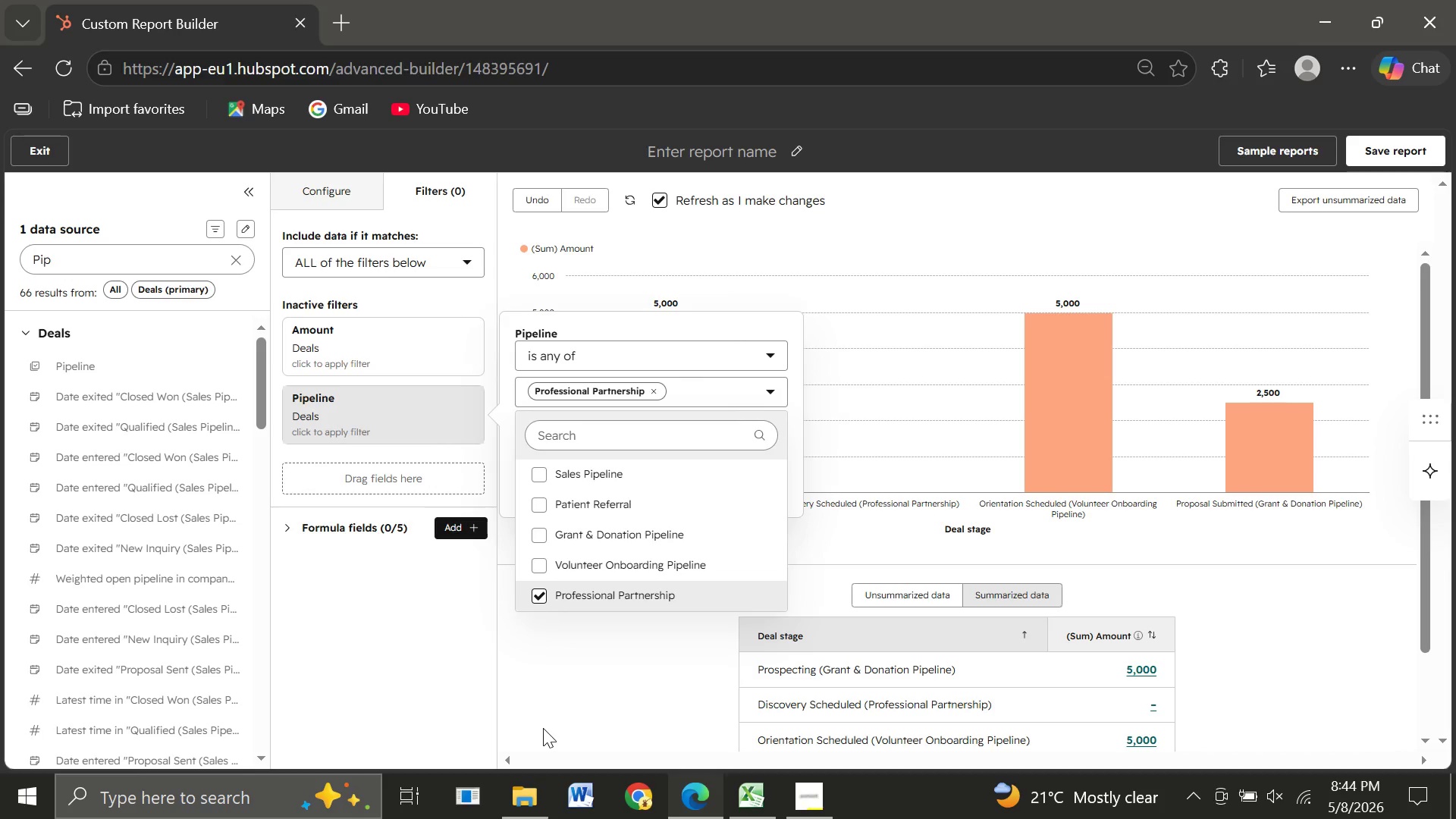 
wait(5.88)
 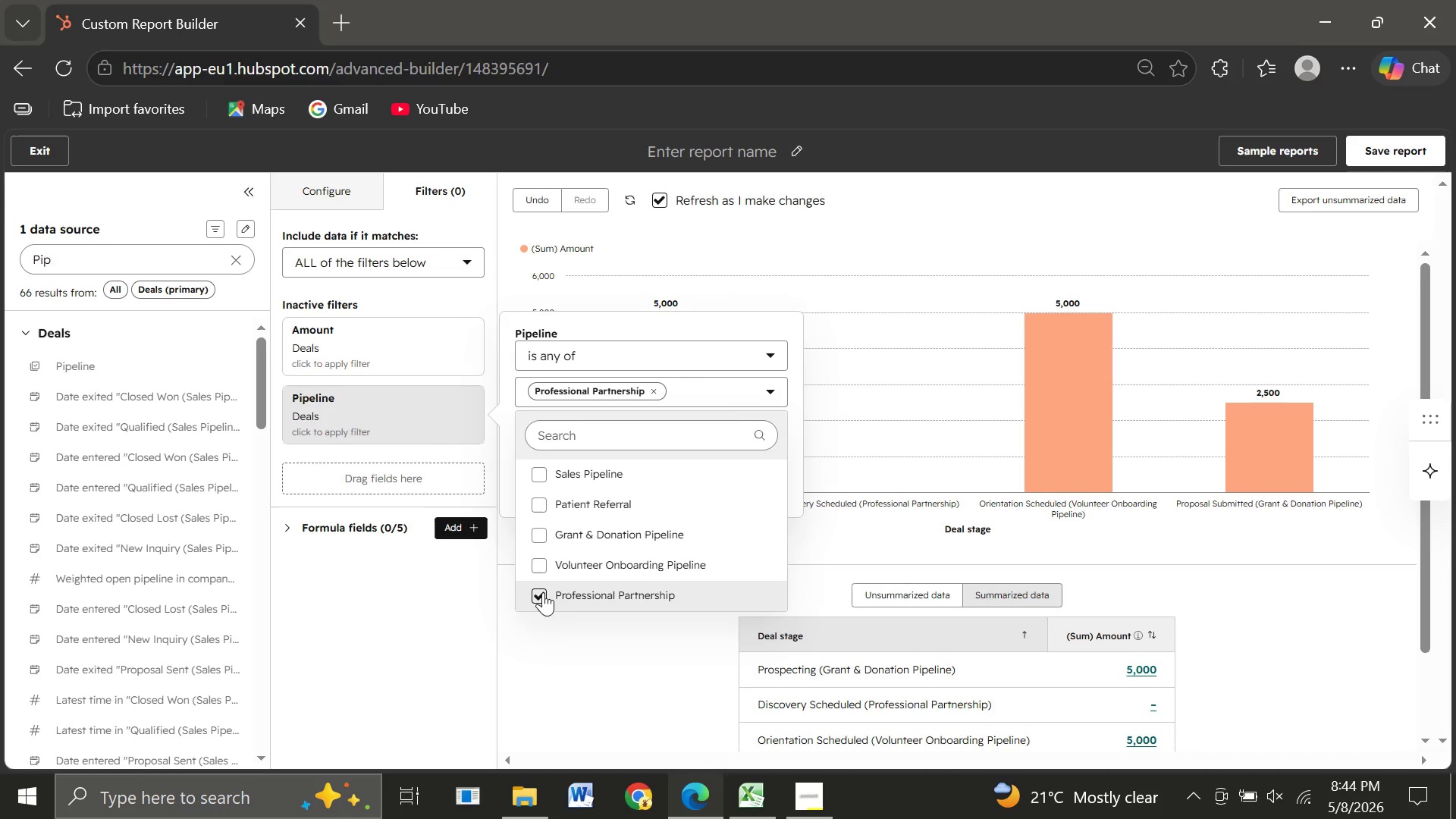 
left_click([568, 692])
 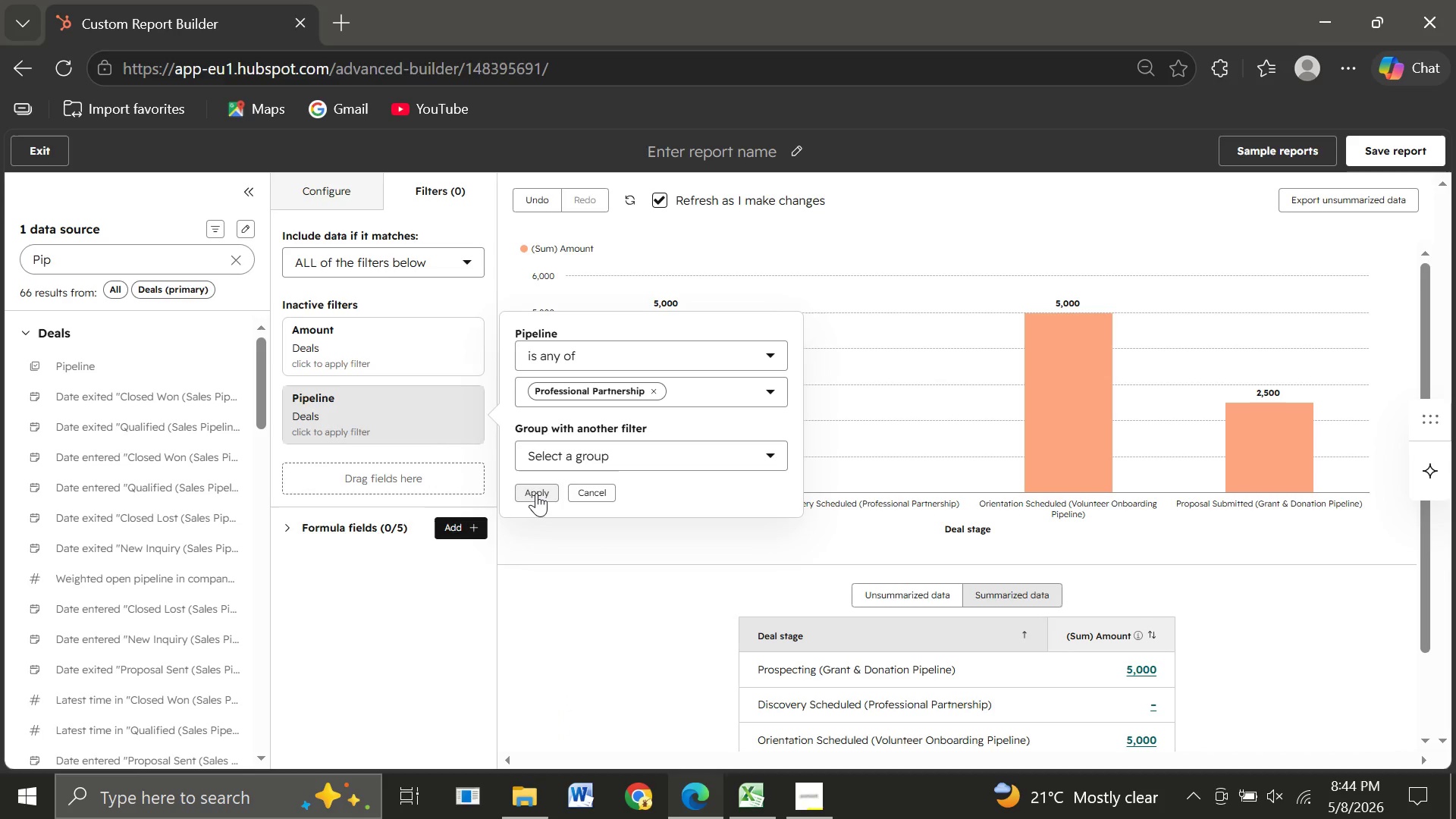 
left_click([536, 493])
 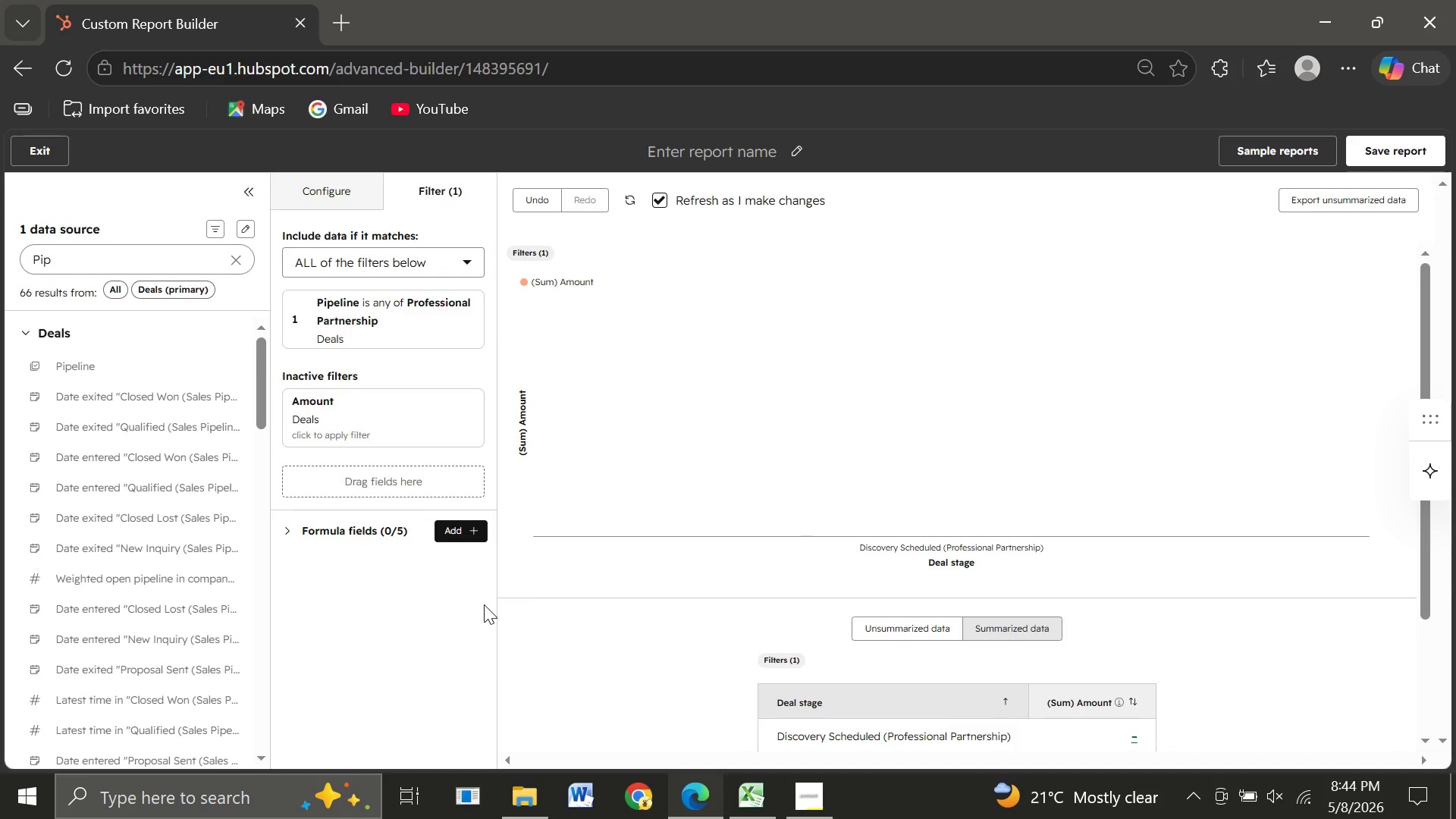 
wait(11.5)
 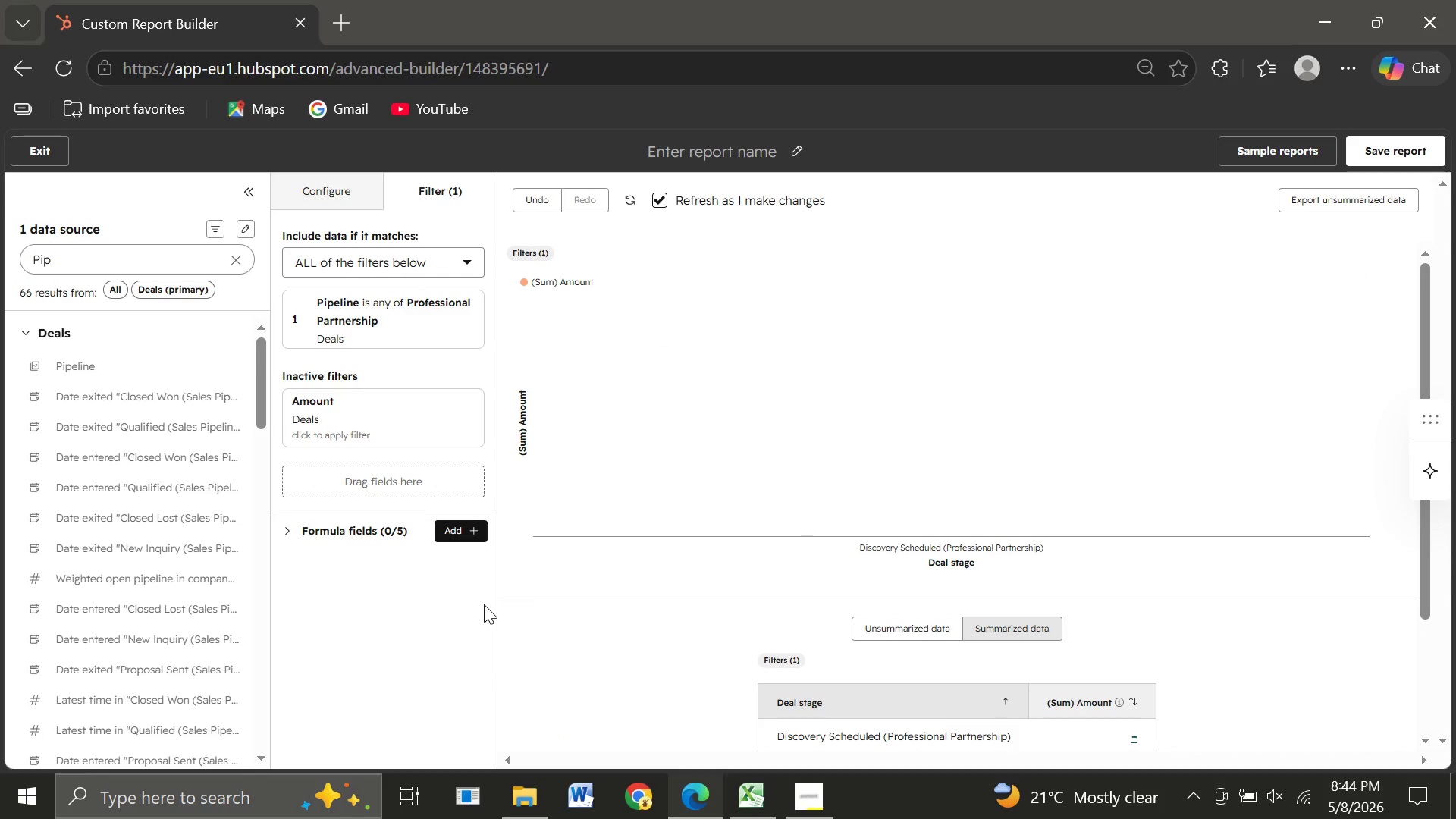 
left_click([802, 146])
 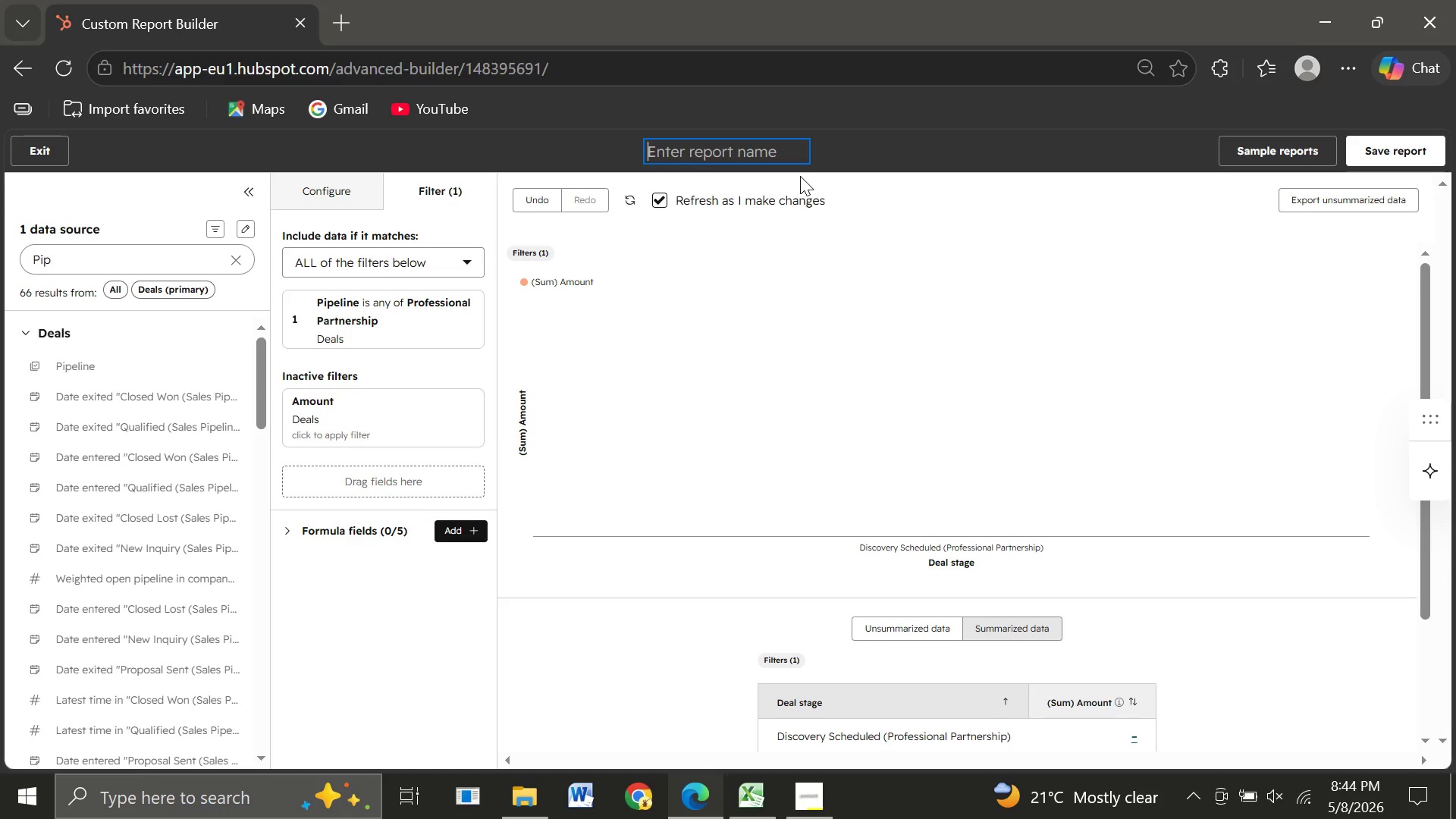 
key(Shift+D)
 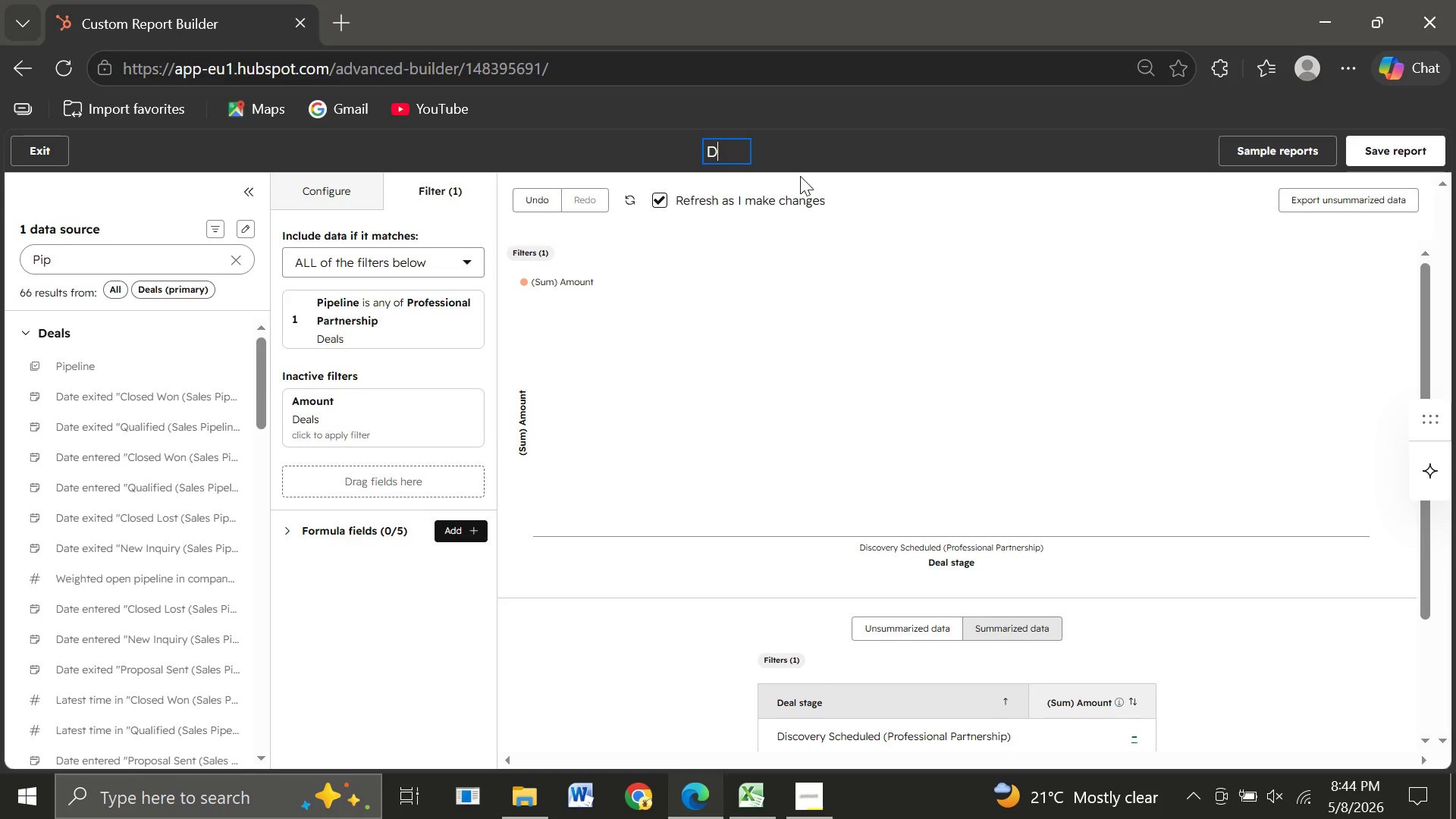 
wait(10.16)
 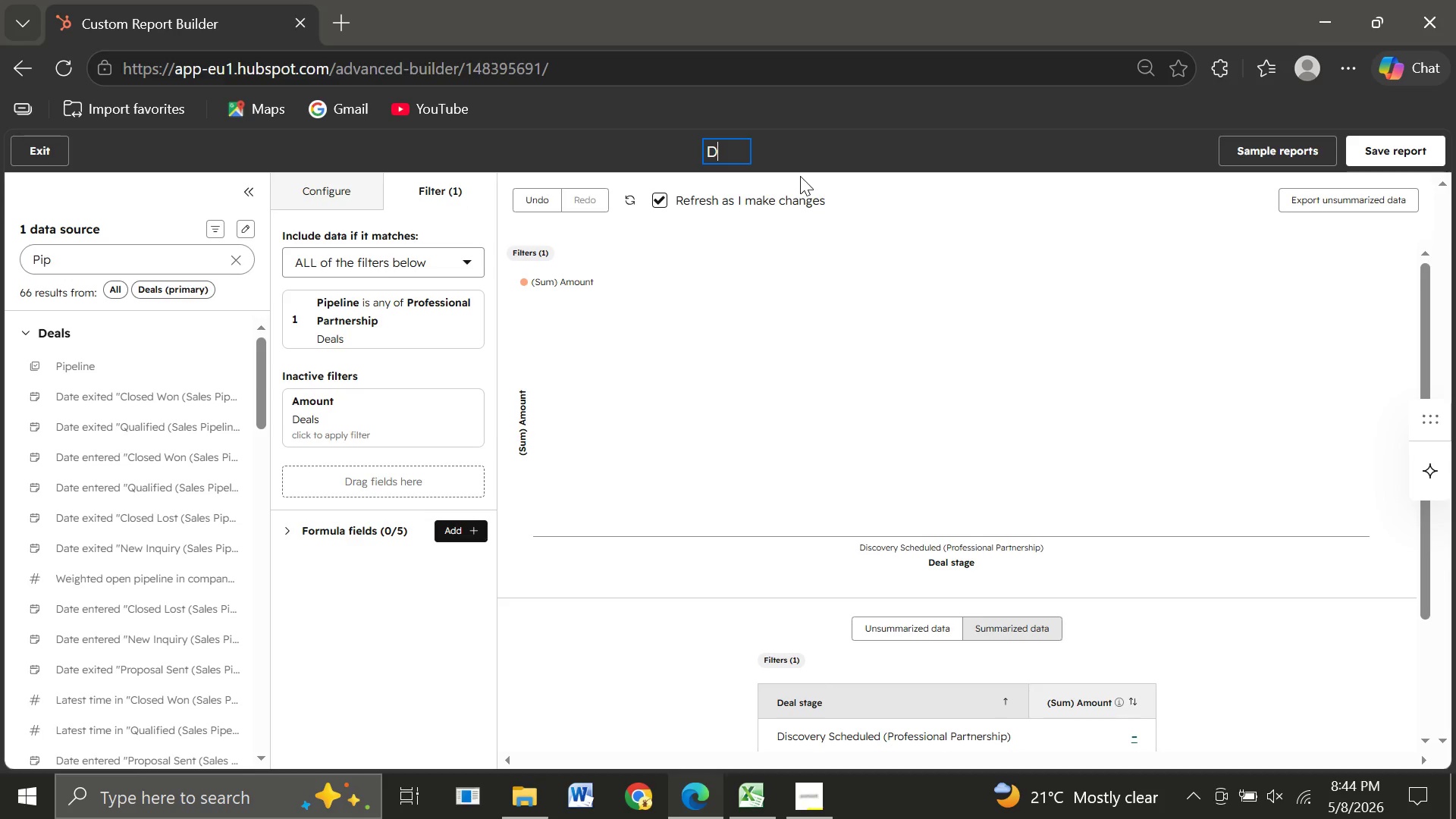 
key(E)
 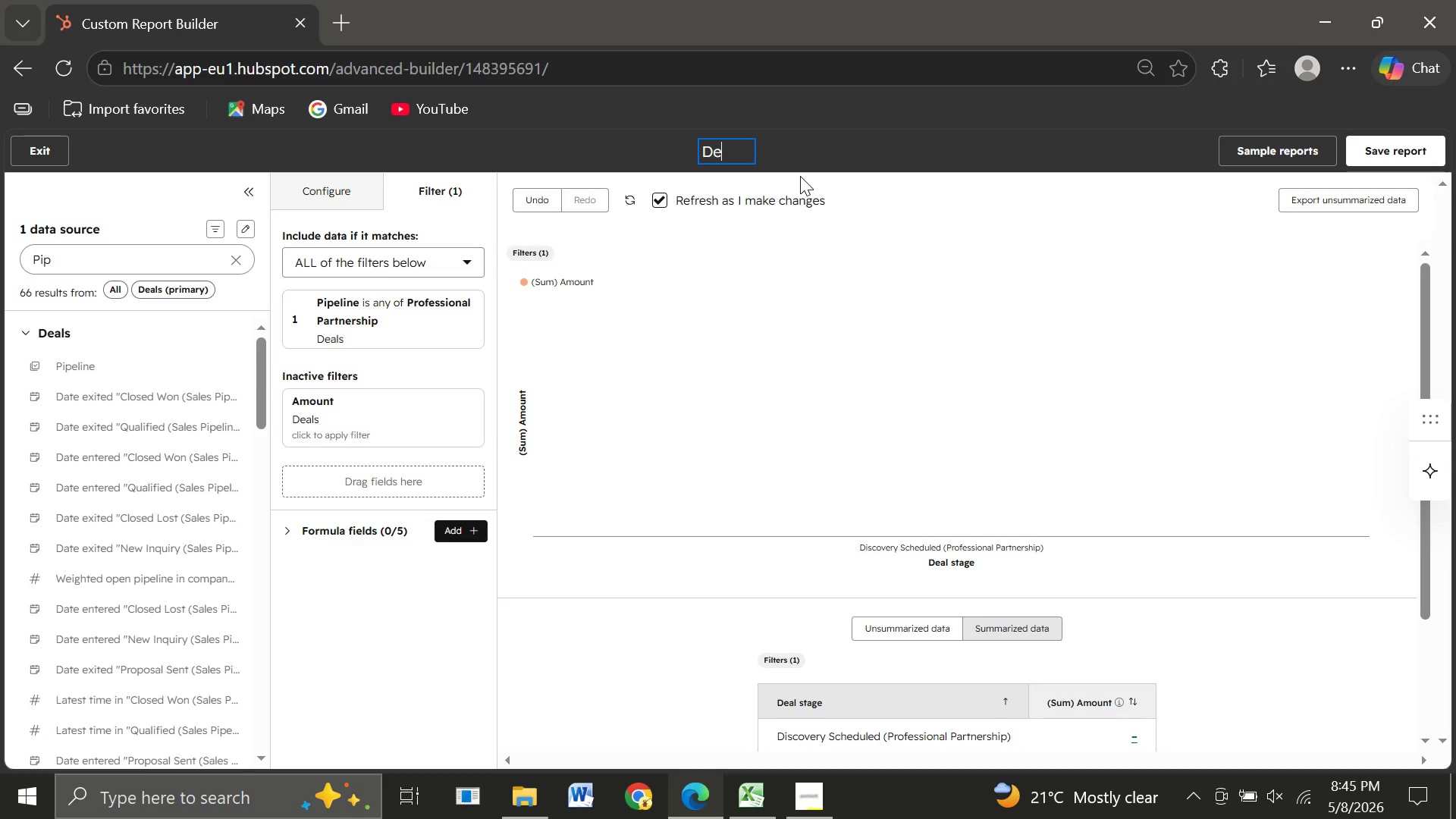 
wait(7.2)
 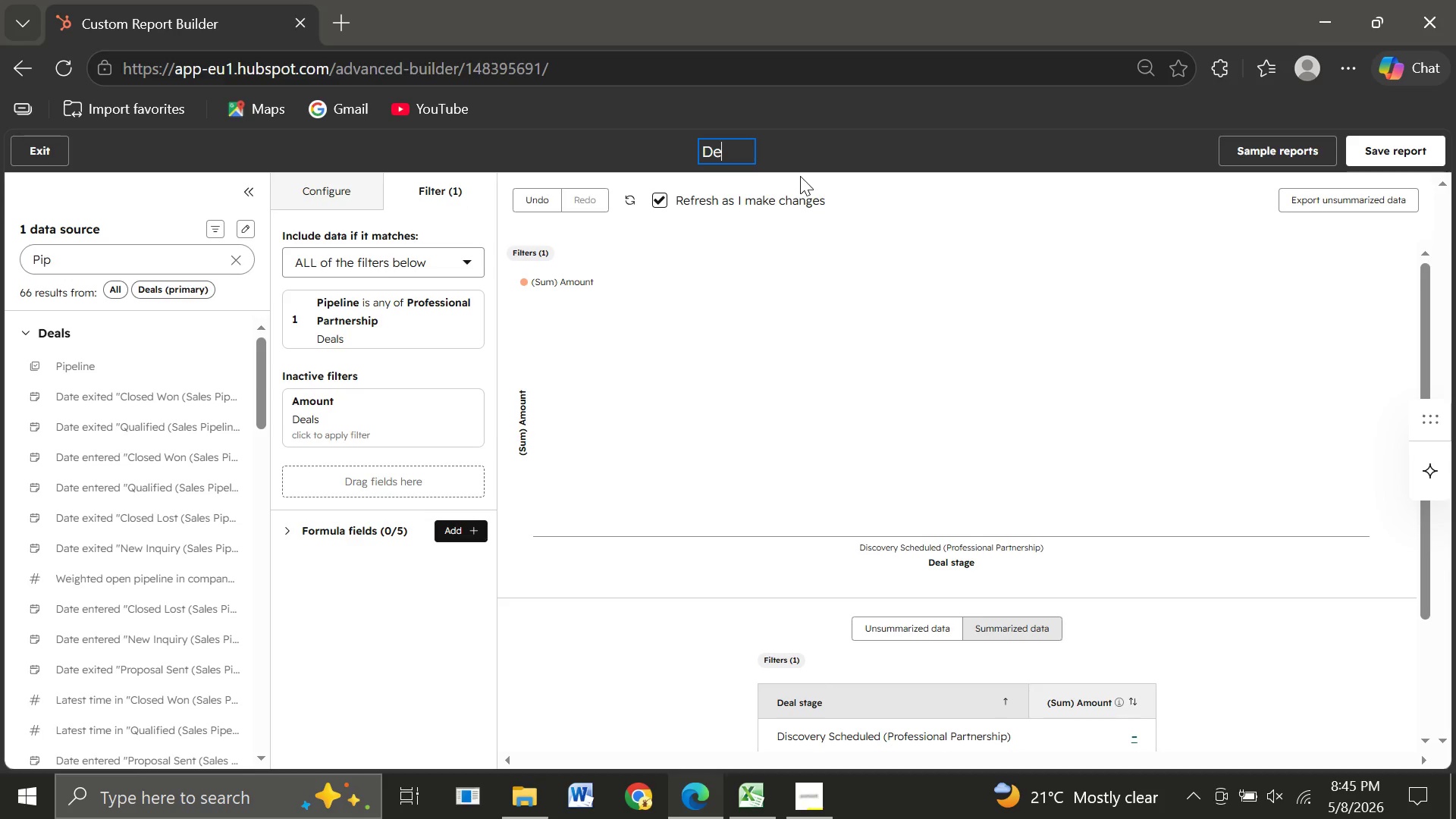 
hold_key(key=Enter, duration=1.25)
 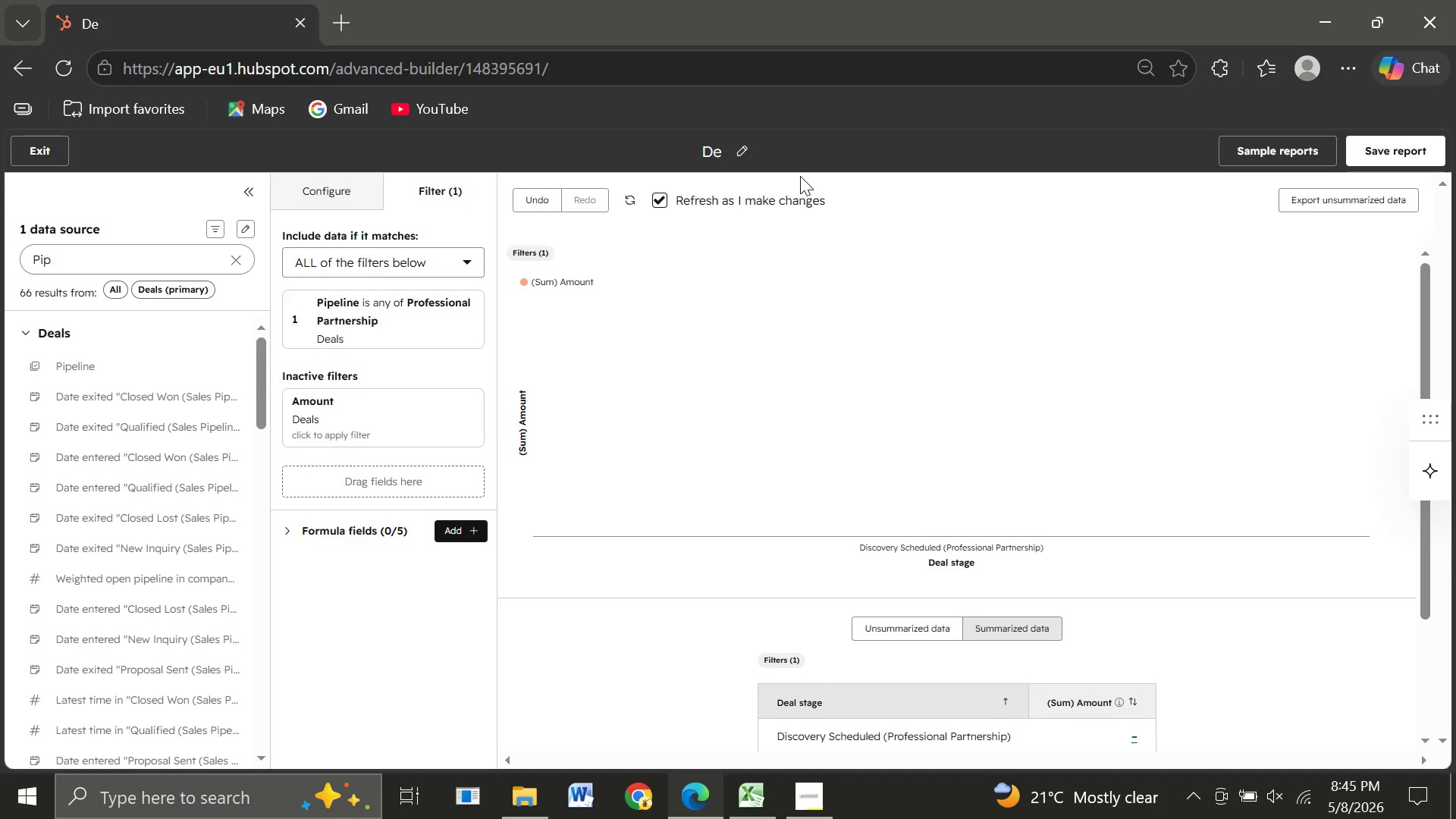 
key(P)
 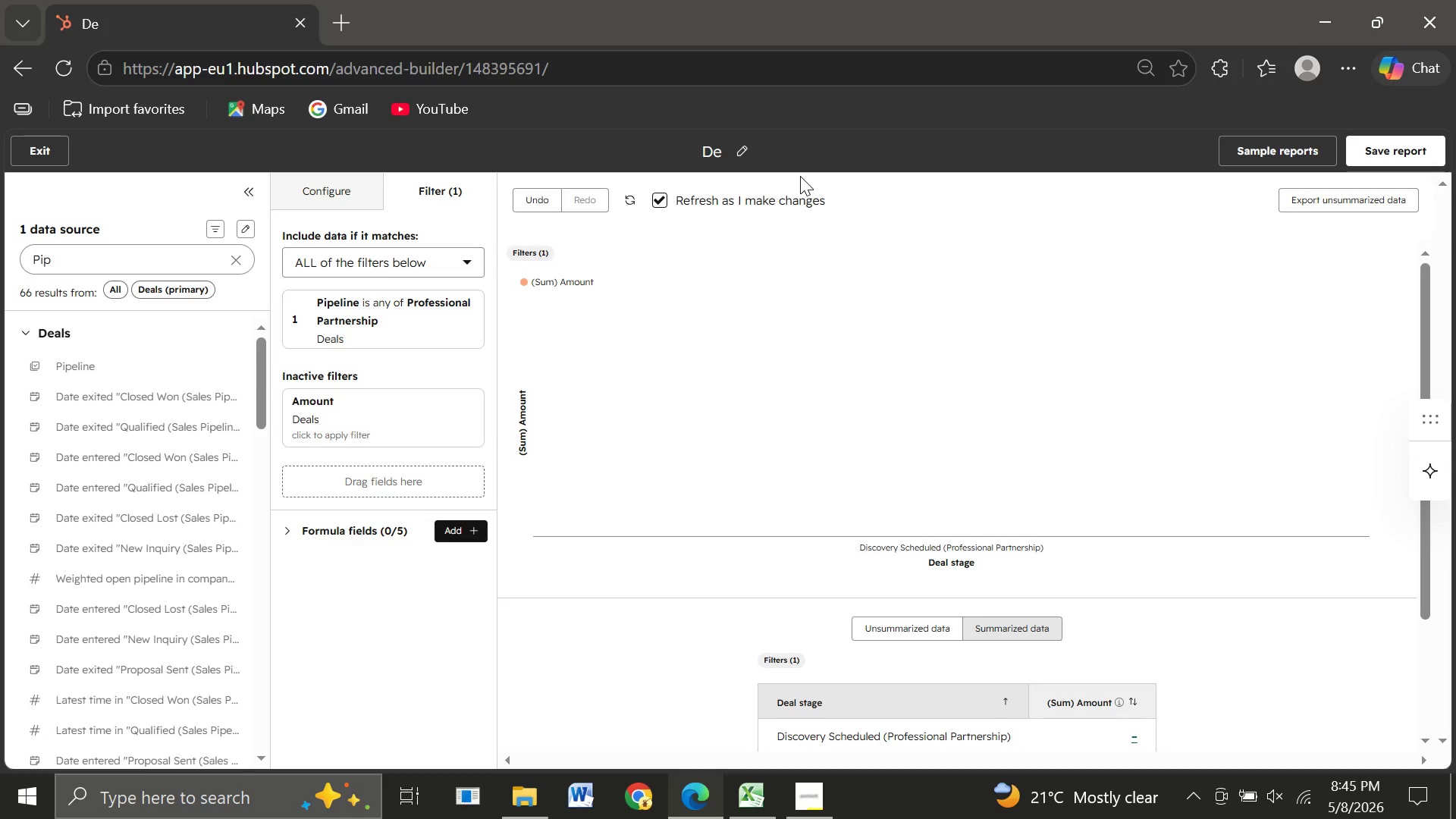 
wait(16.11)
 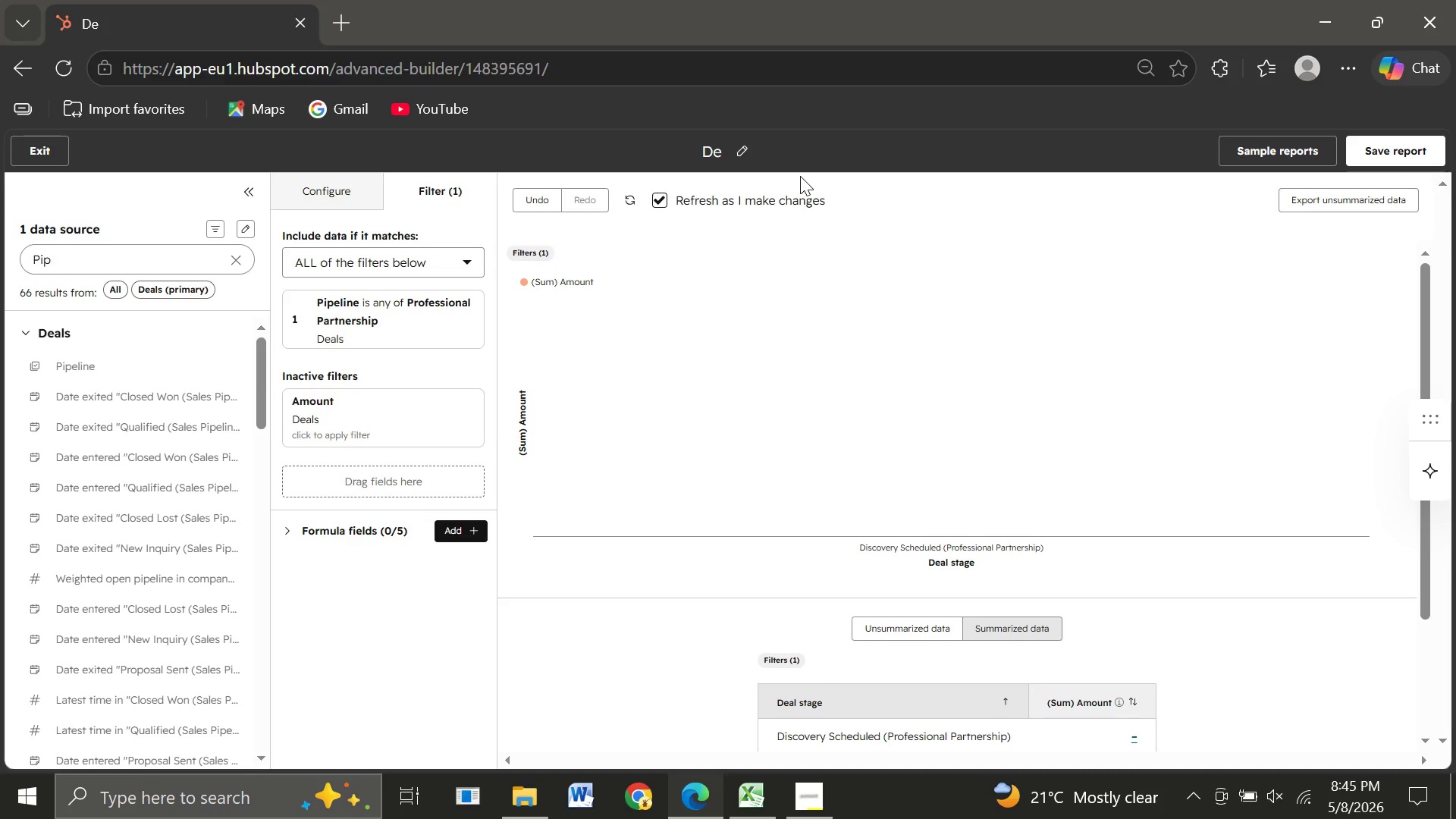 
key(Backspace)
 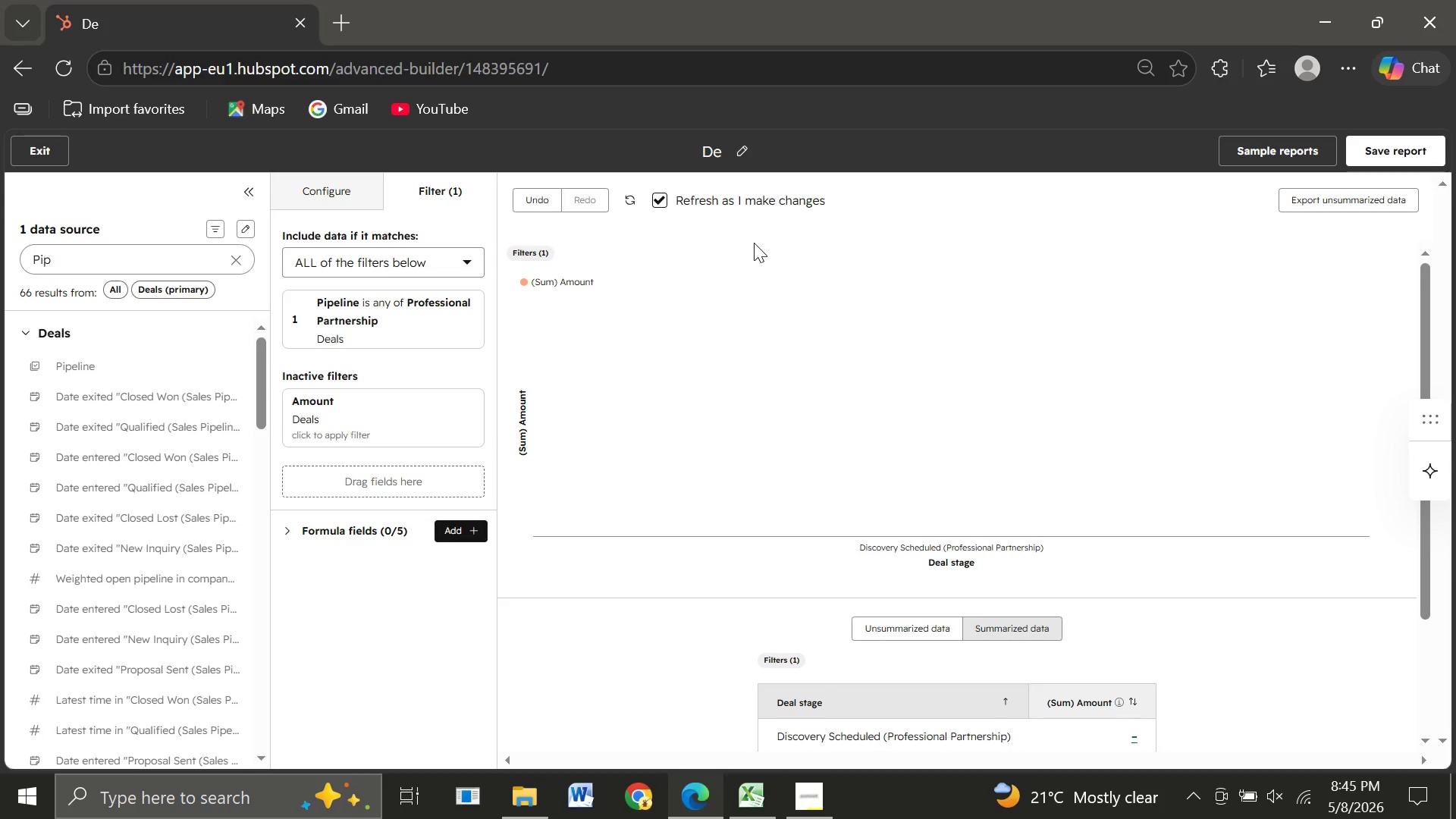 
key(Backspace)
 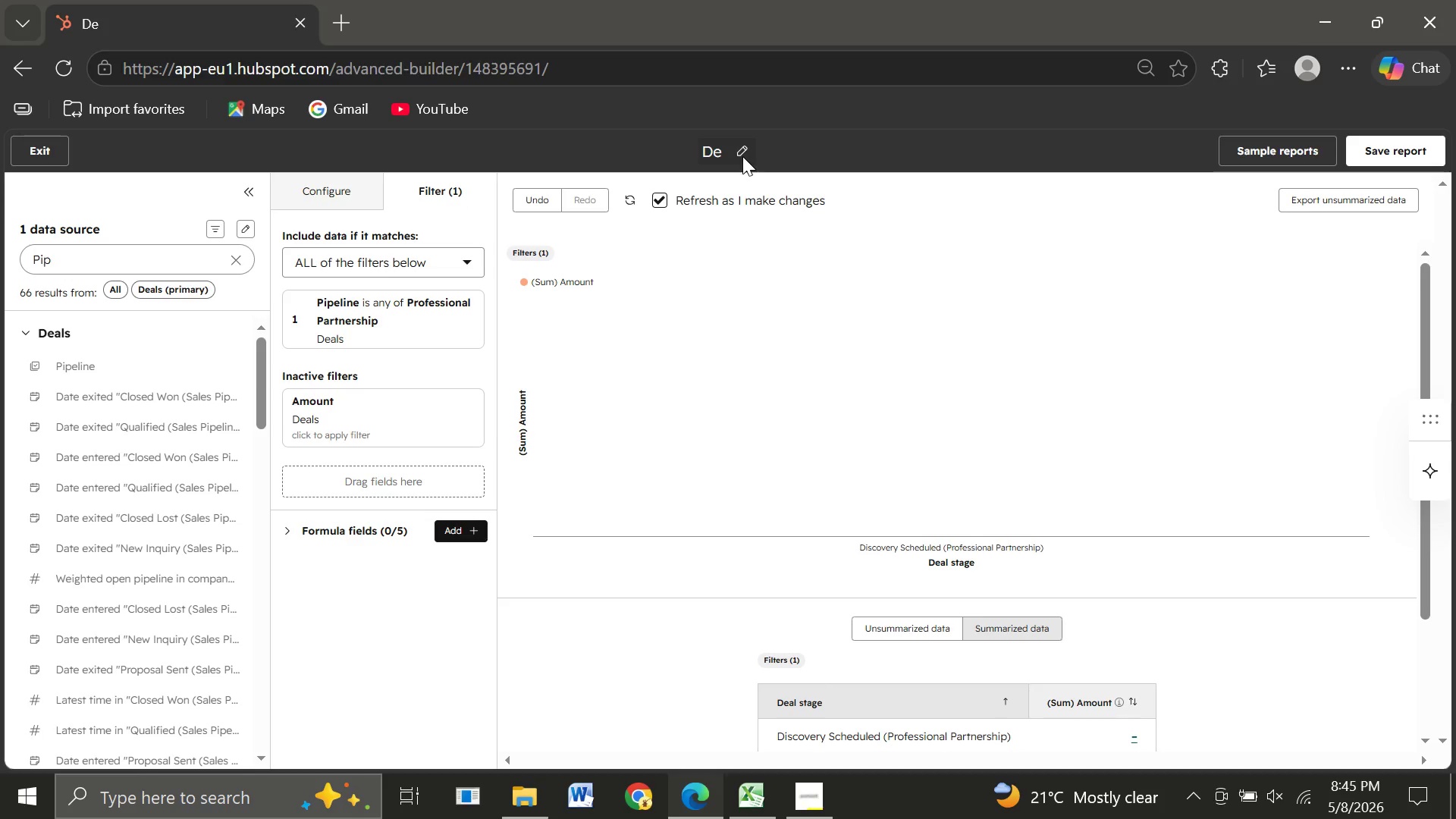 
left_click([742, 156])
 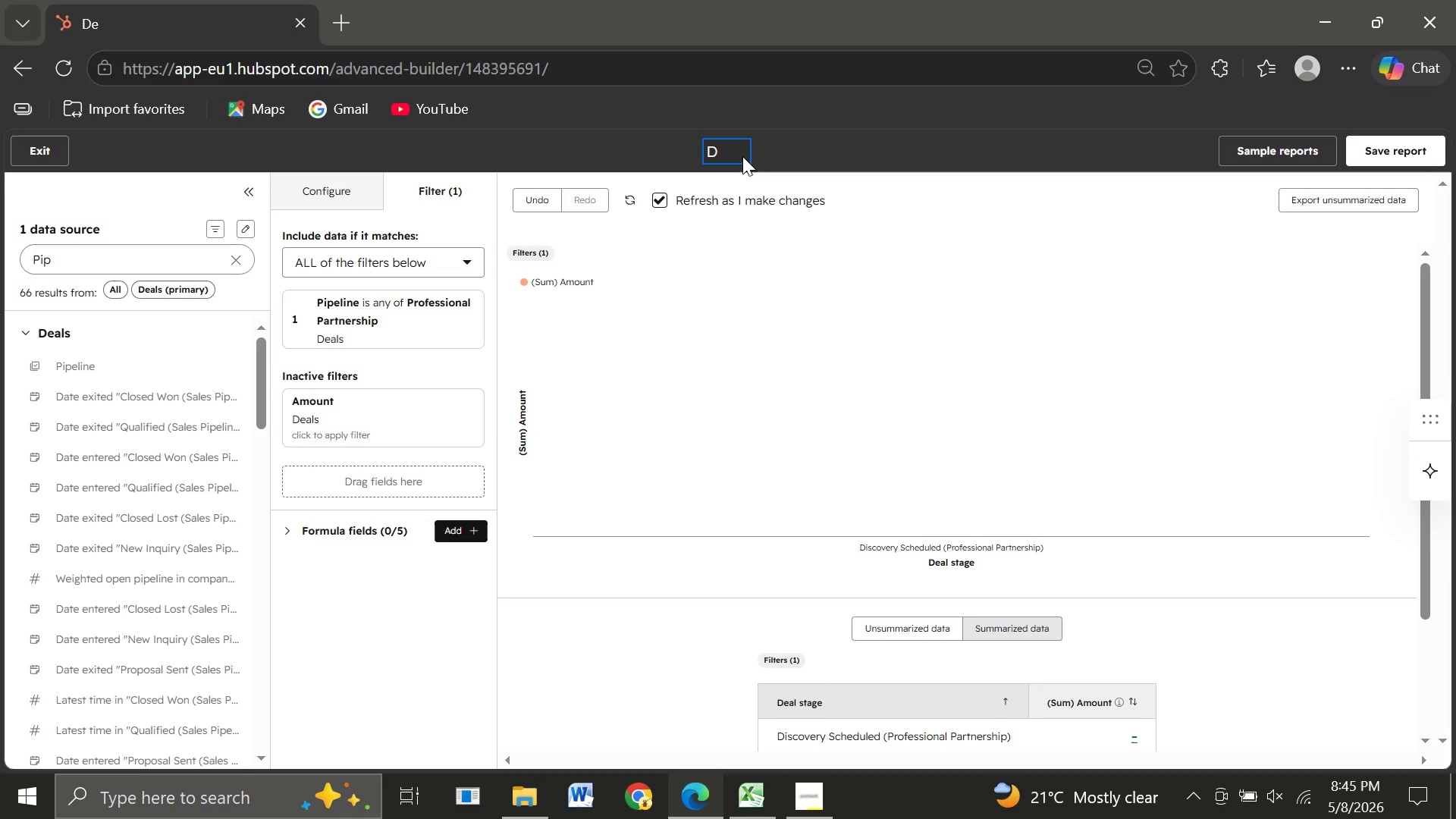 
key(Backspace)
key(Backspace)
key(Backspace)
type(Rep)
 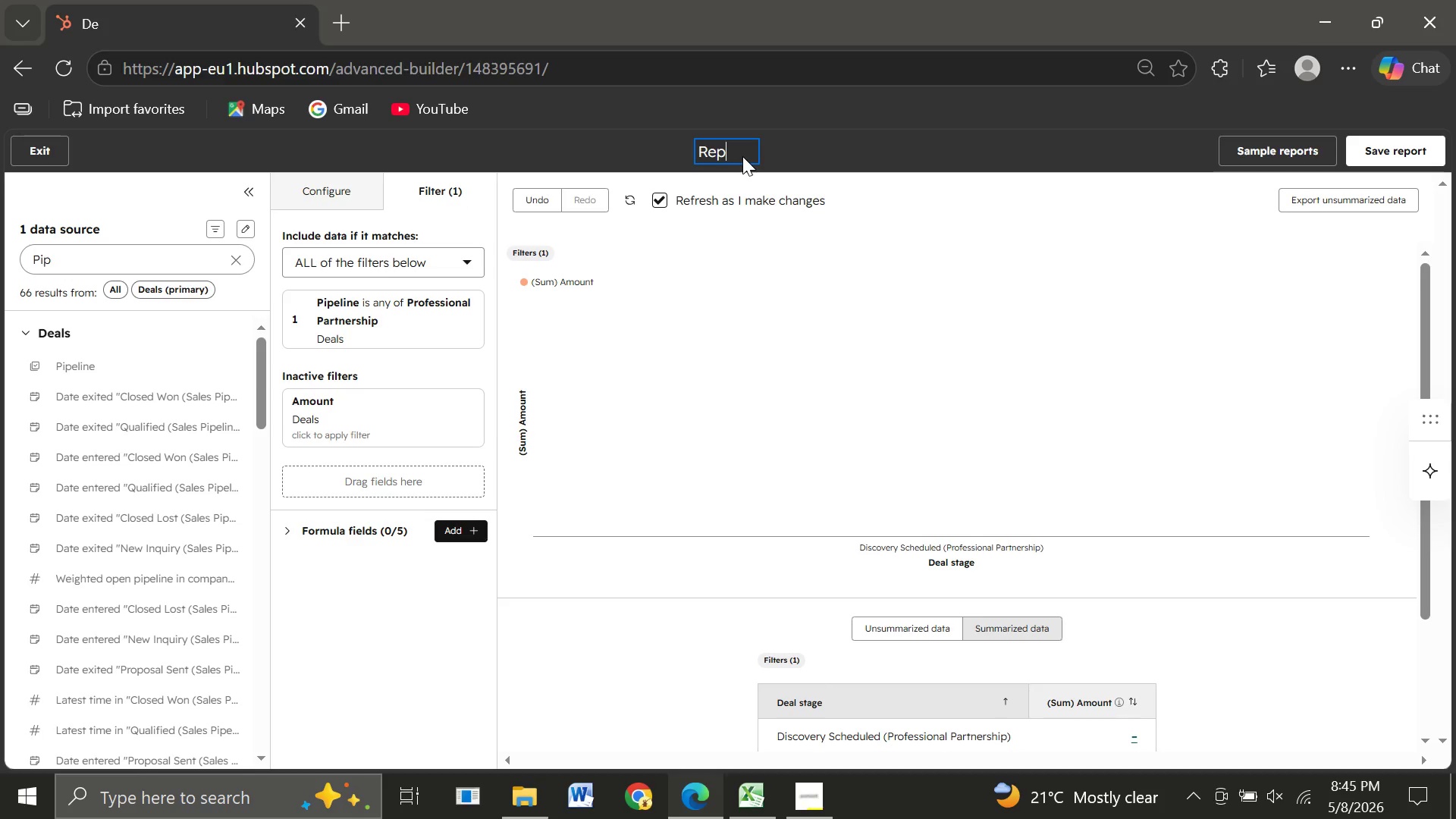 
wait(13.56)
 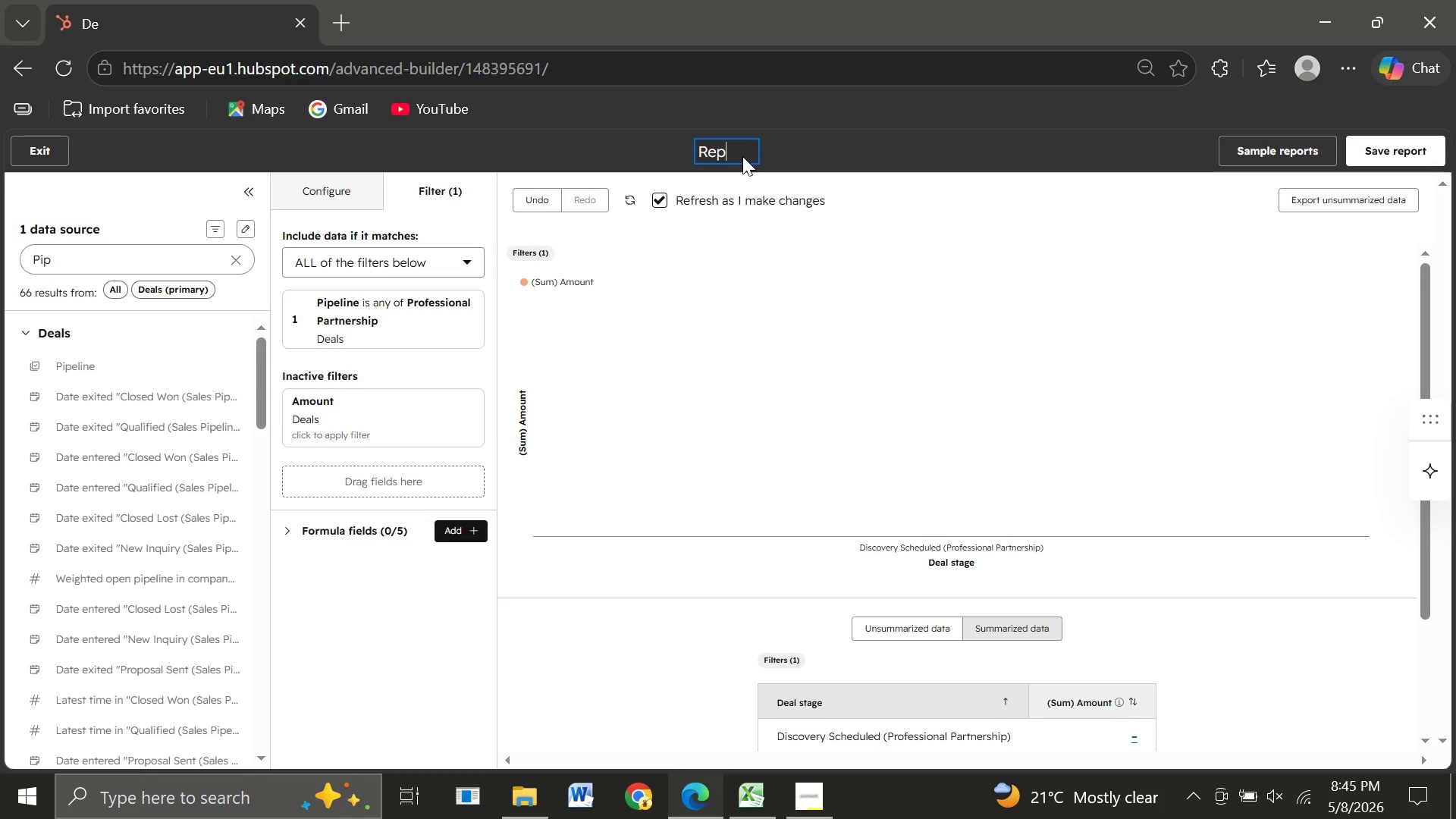 
key(O)
 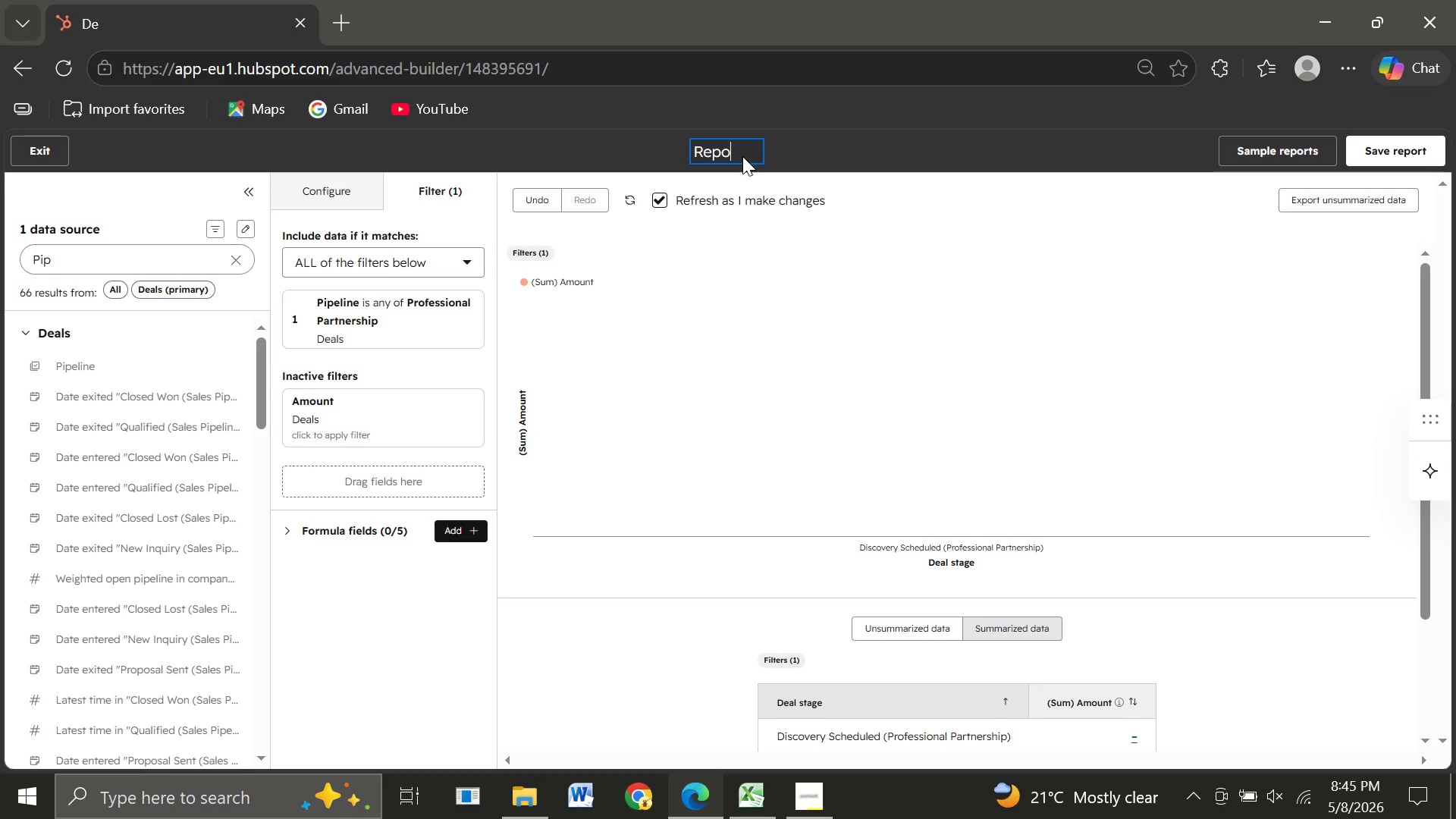 
wait(9.25)
 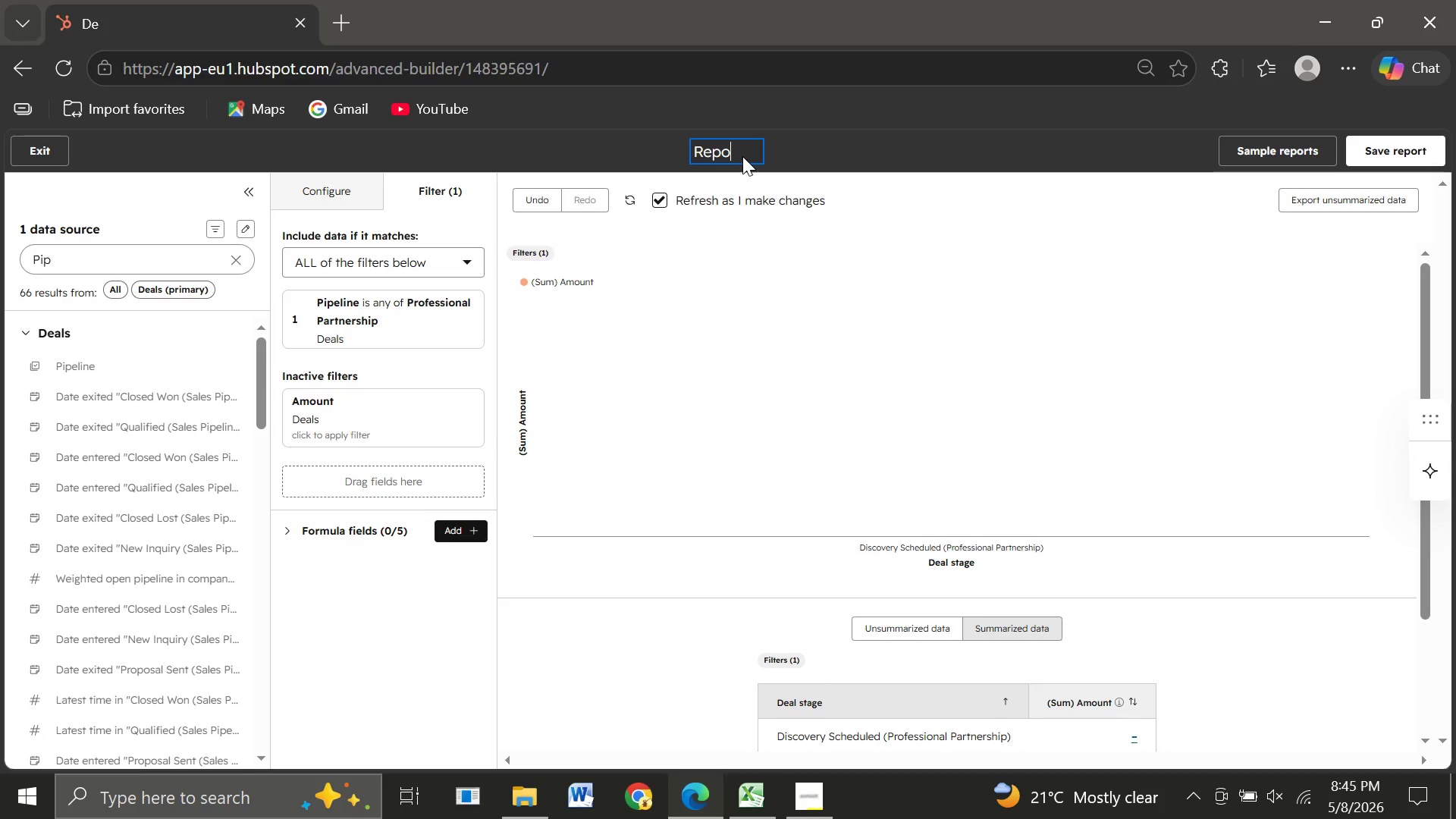 
key(Backspace)
key(Backspace)
key(Backspace)
key(Backspace)
type(Pipeline Value)
 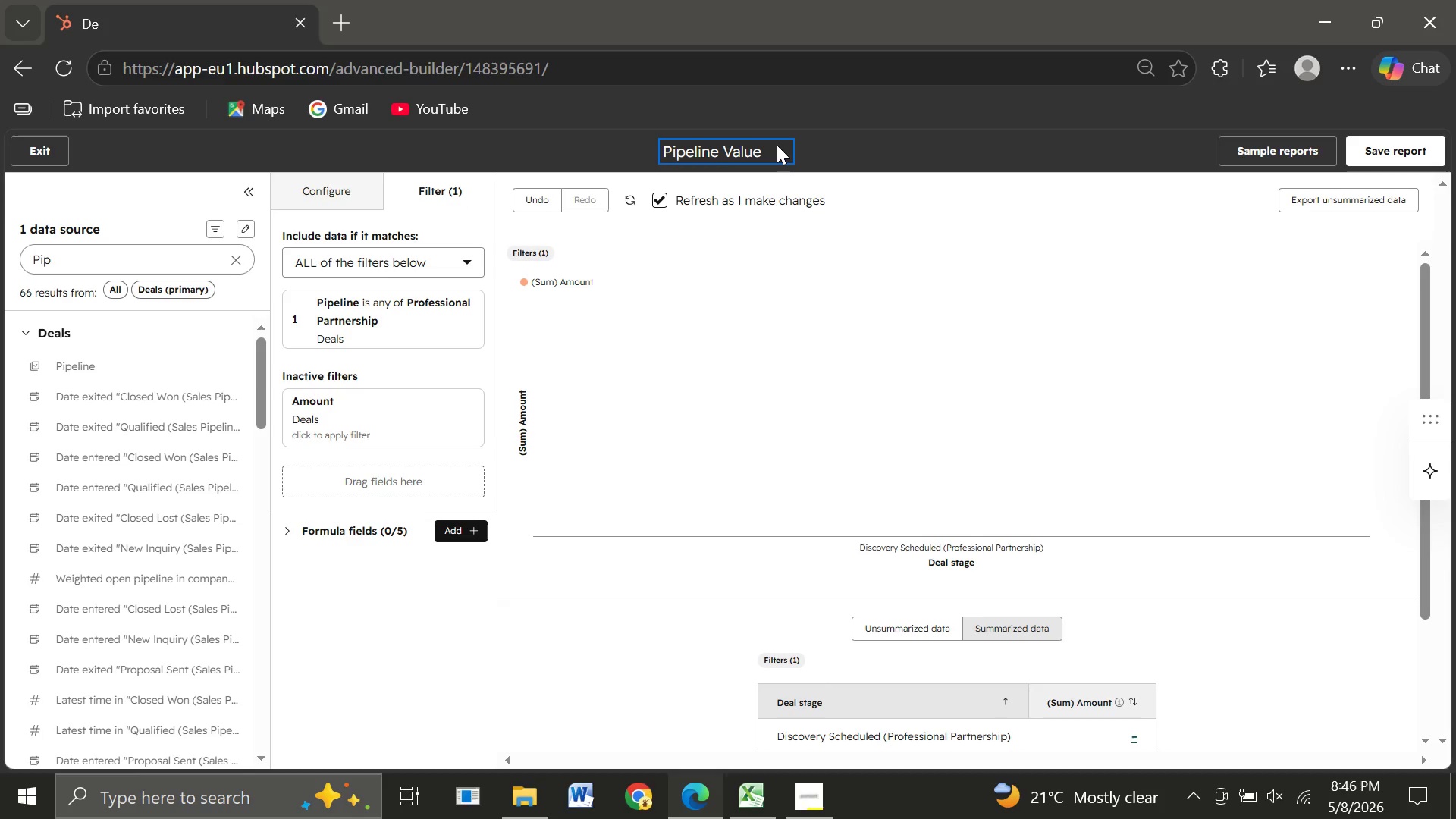 
left_click([600, 592])
 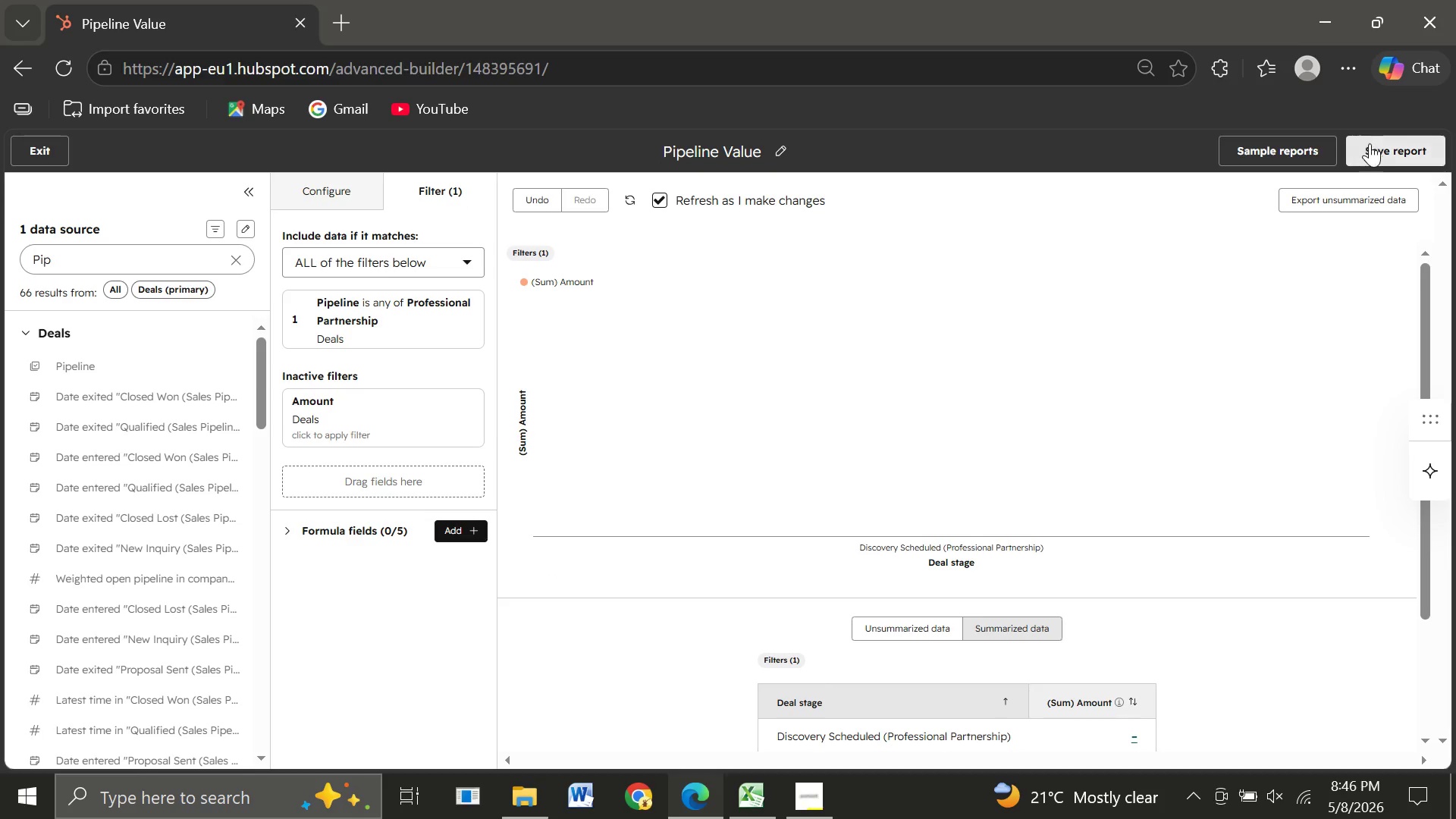 
left_click([1377, 146])
 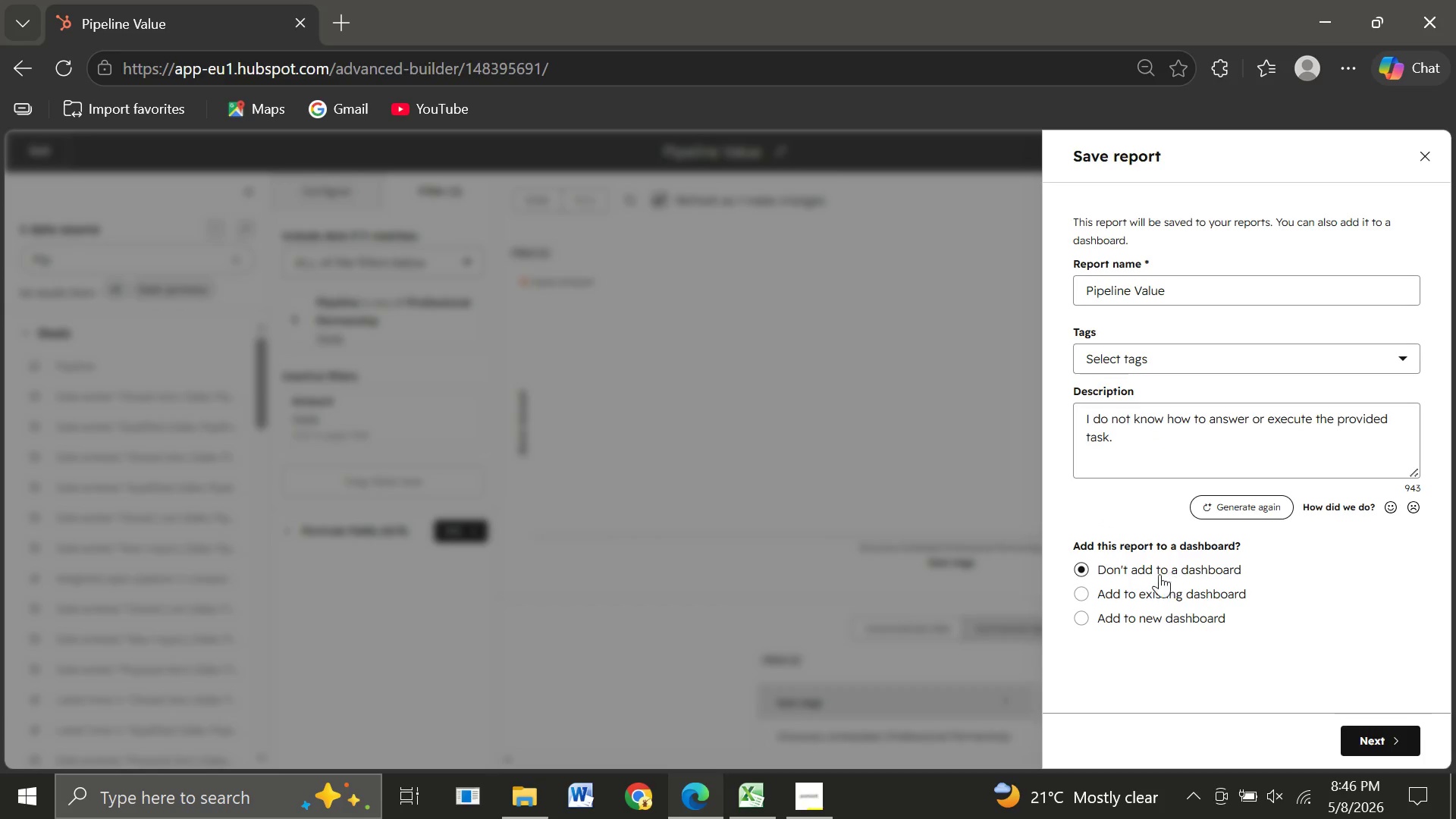 
wait(5.42)
 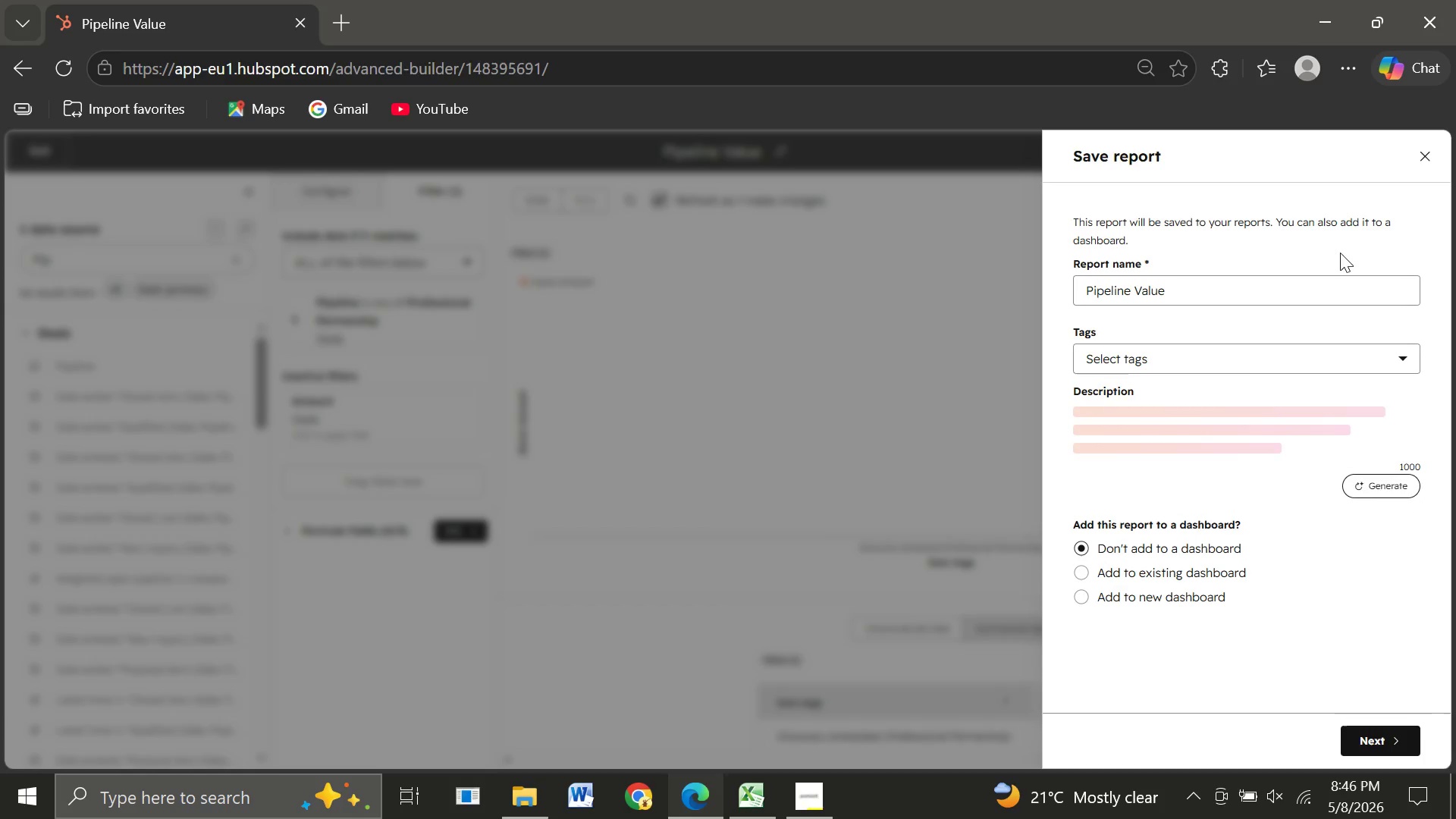 
left_click([1081, 592])
 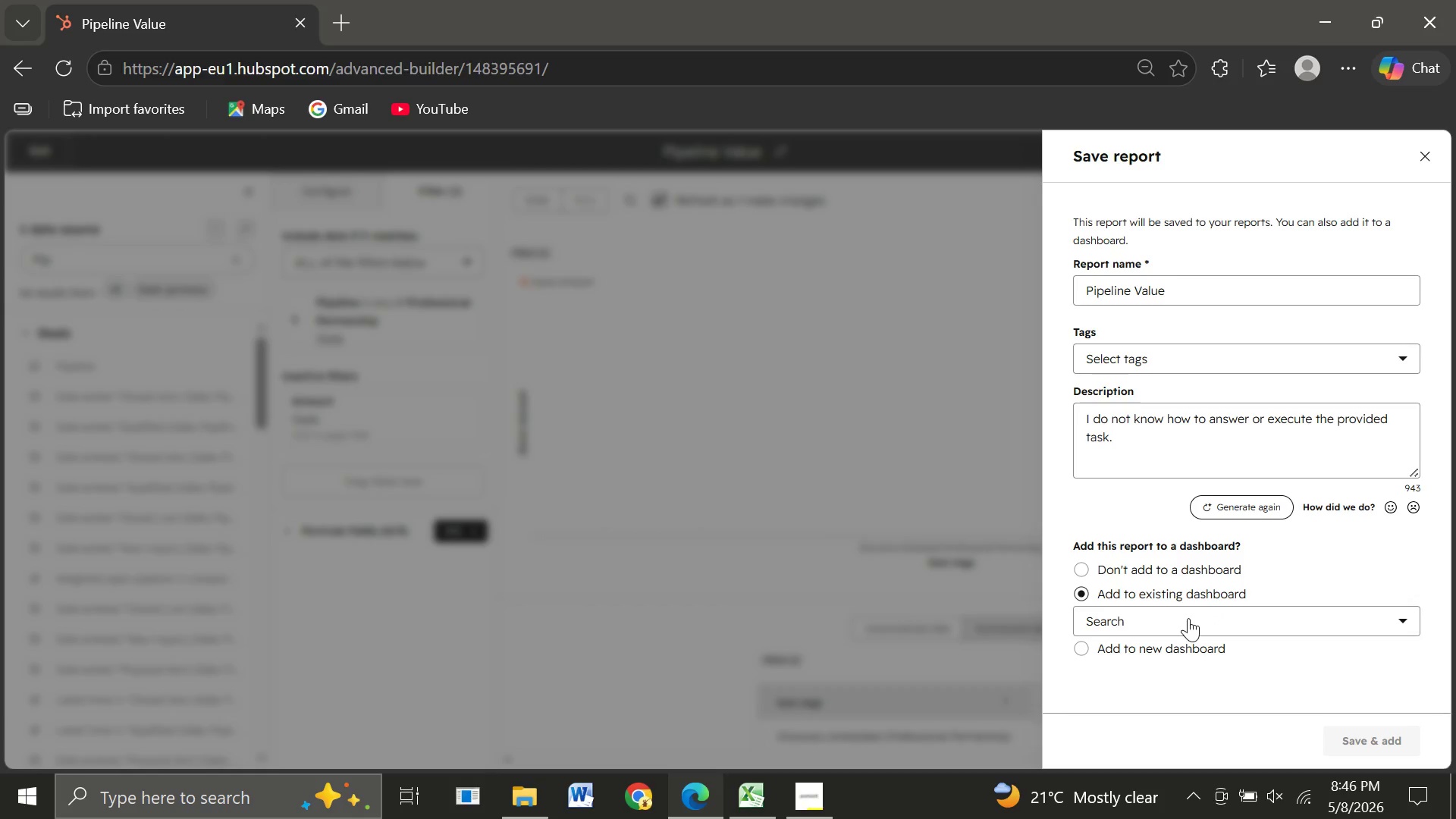 
left_click([1188, 618])
 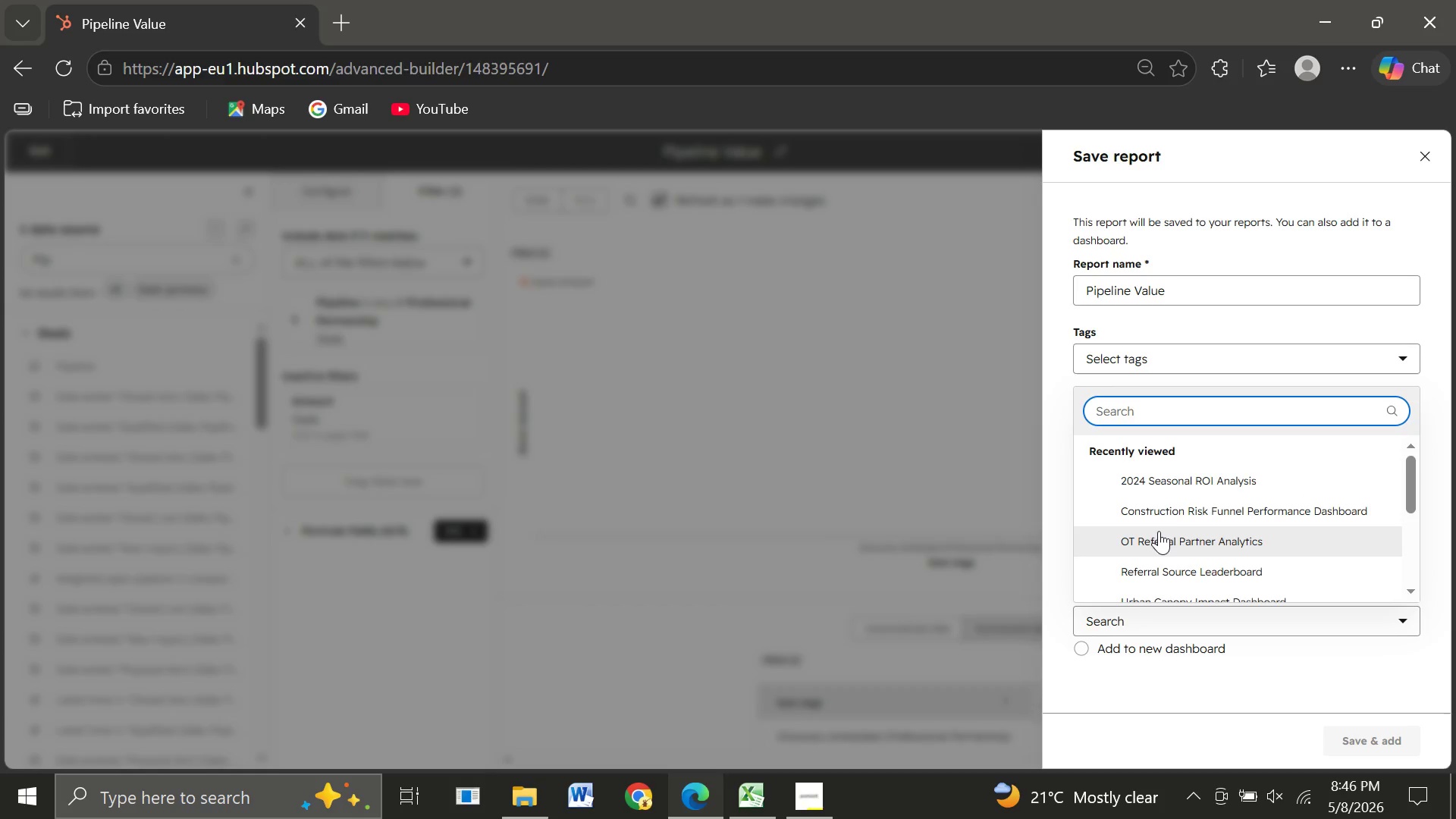 
left_click([1175, 532])
 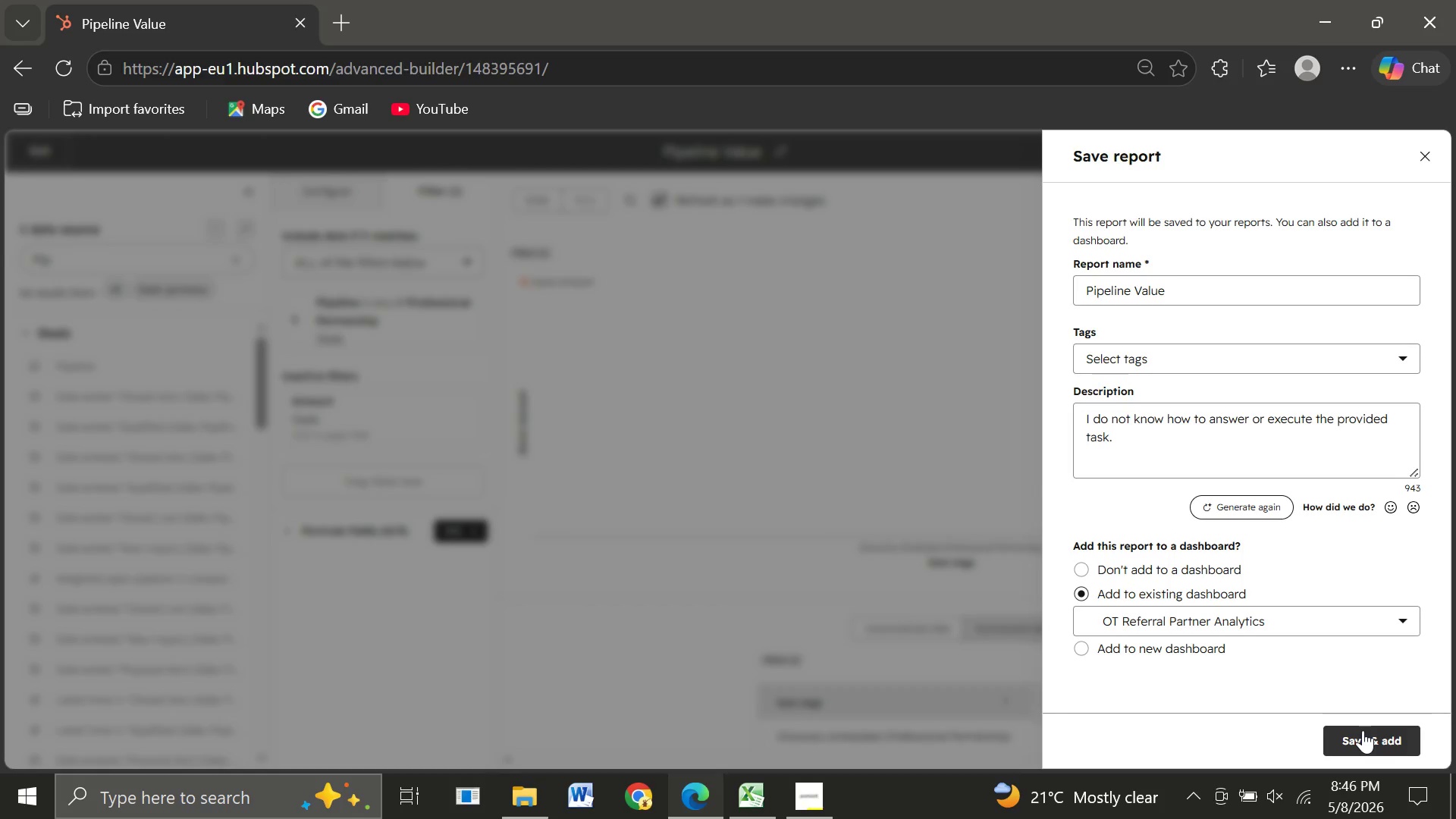 
left_click([1363, 730])
 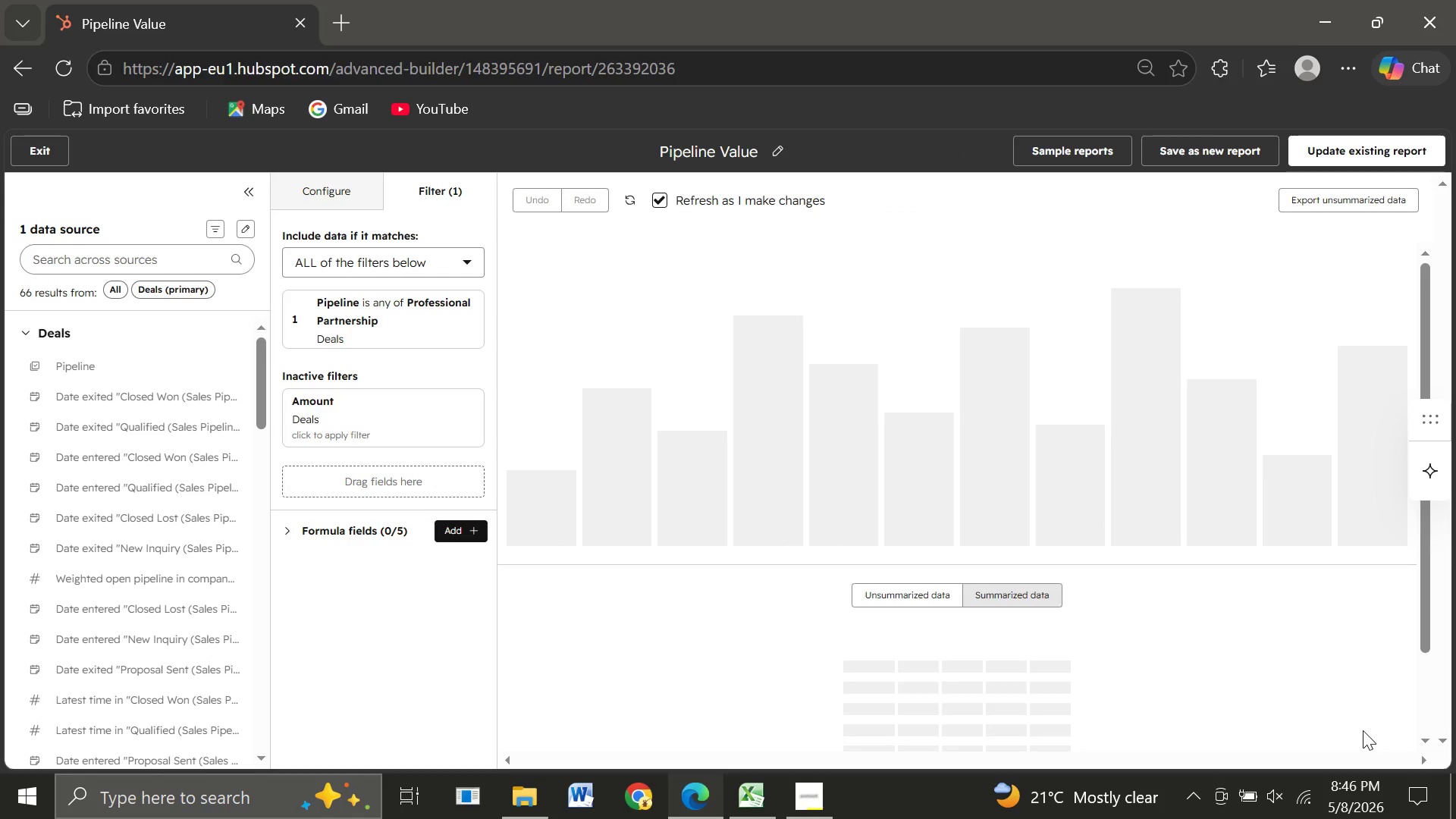 
wait(13.92)
 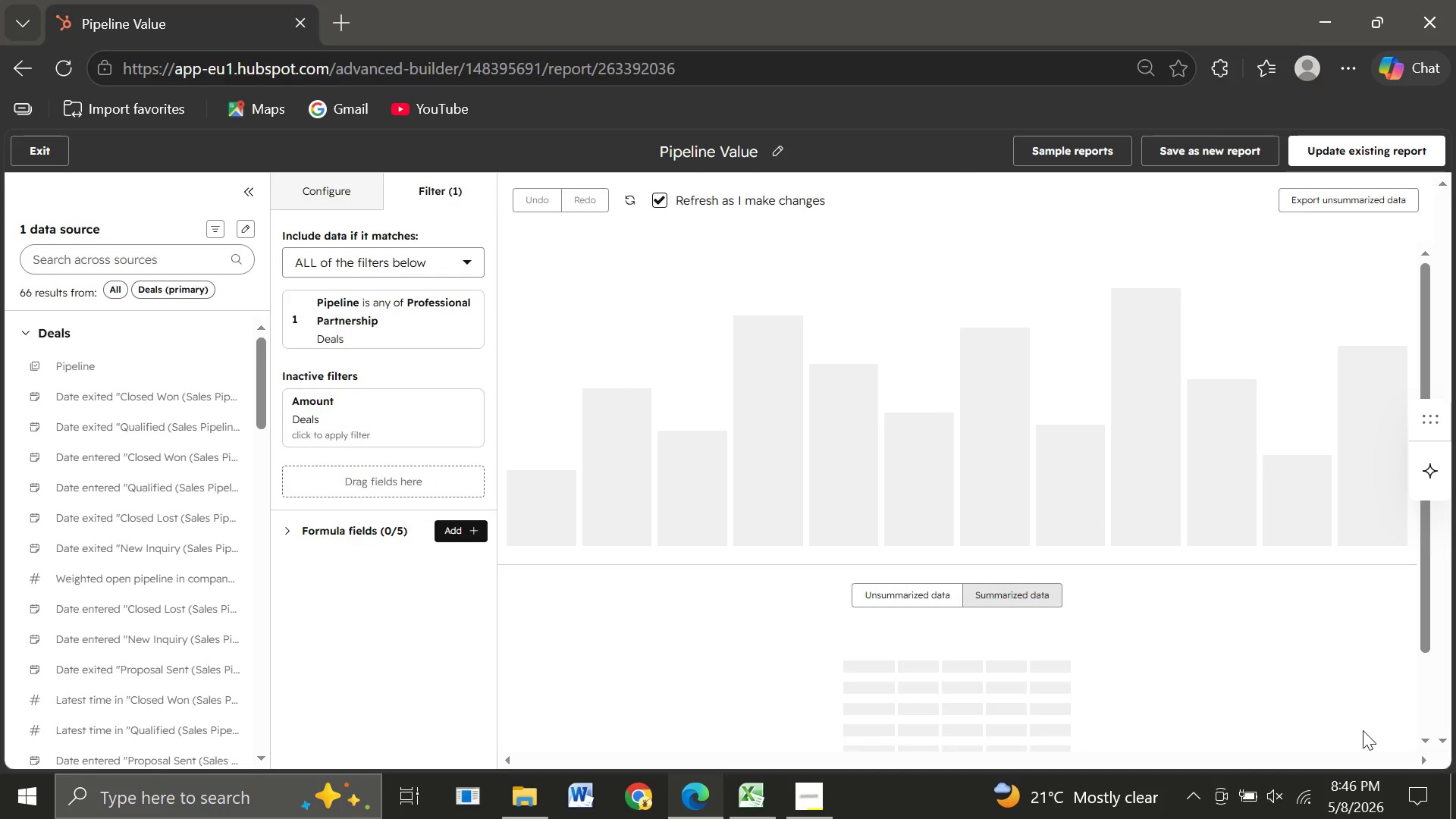 
left_click([38, 138])
 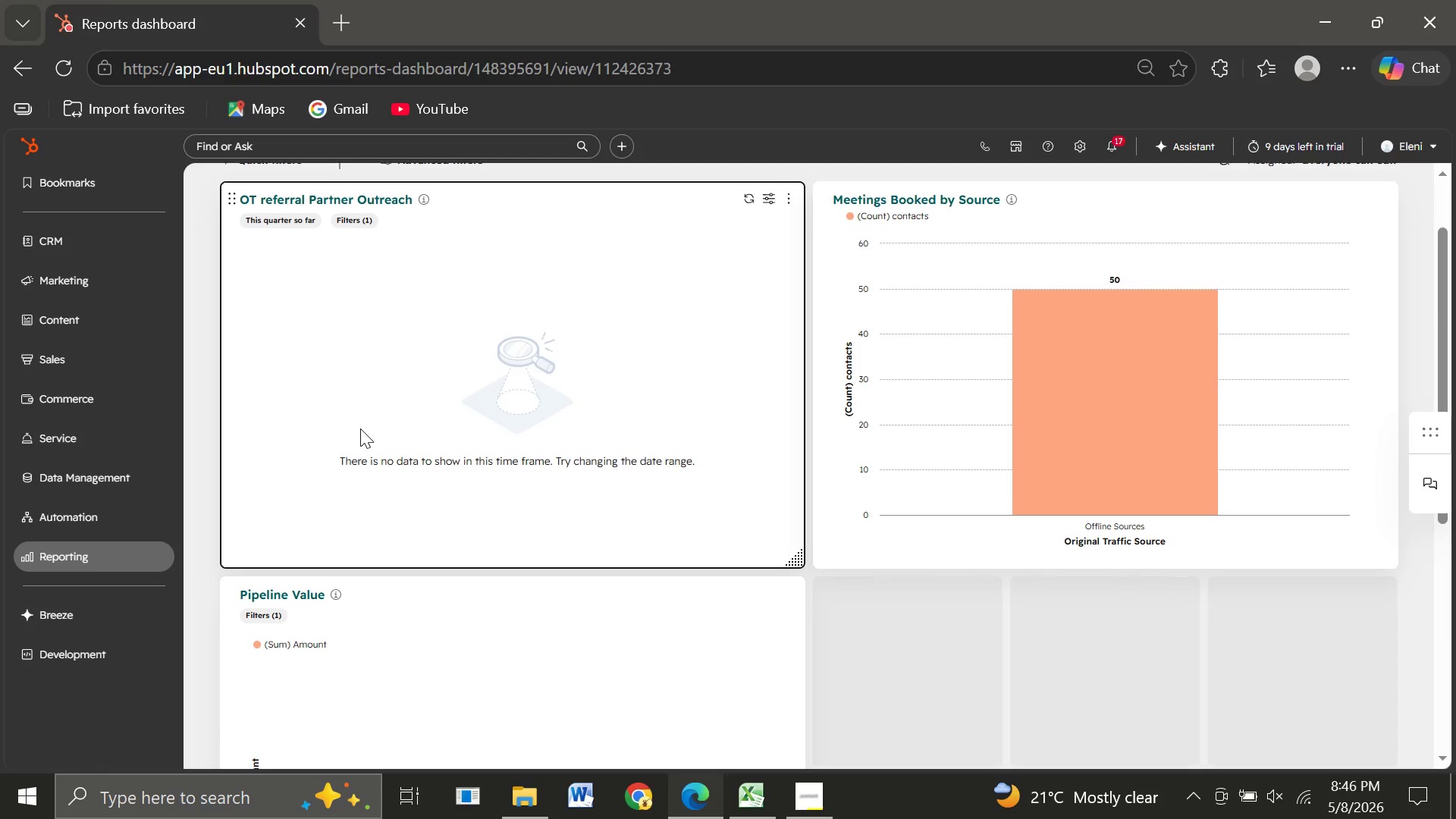 
wait(21.28)
 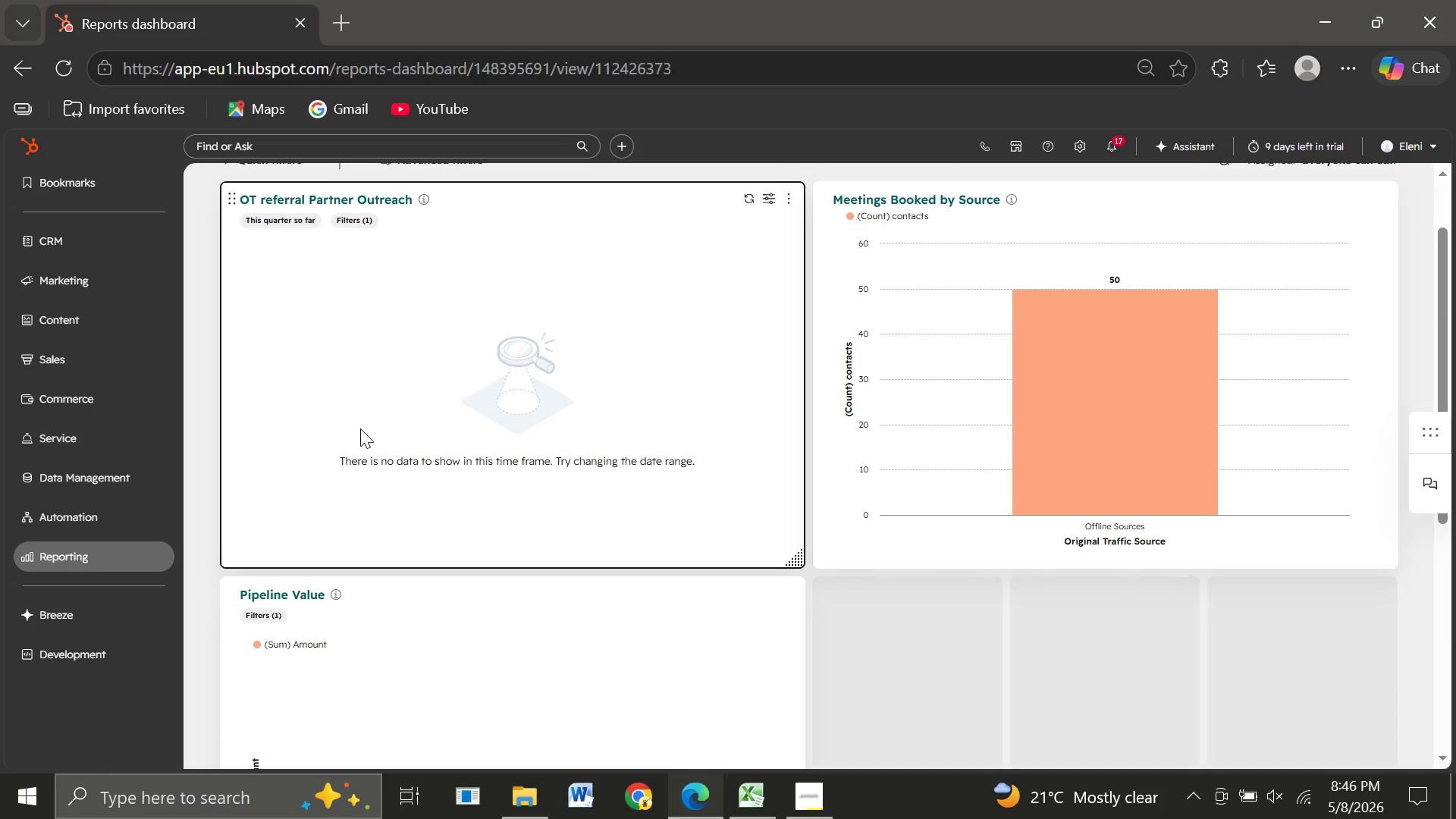 
left_click([71, 232])
 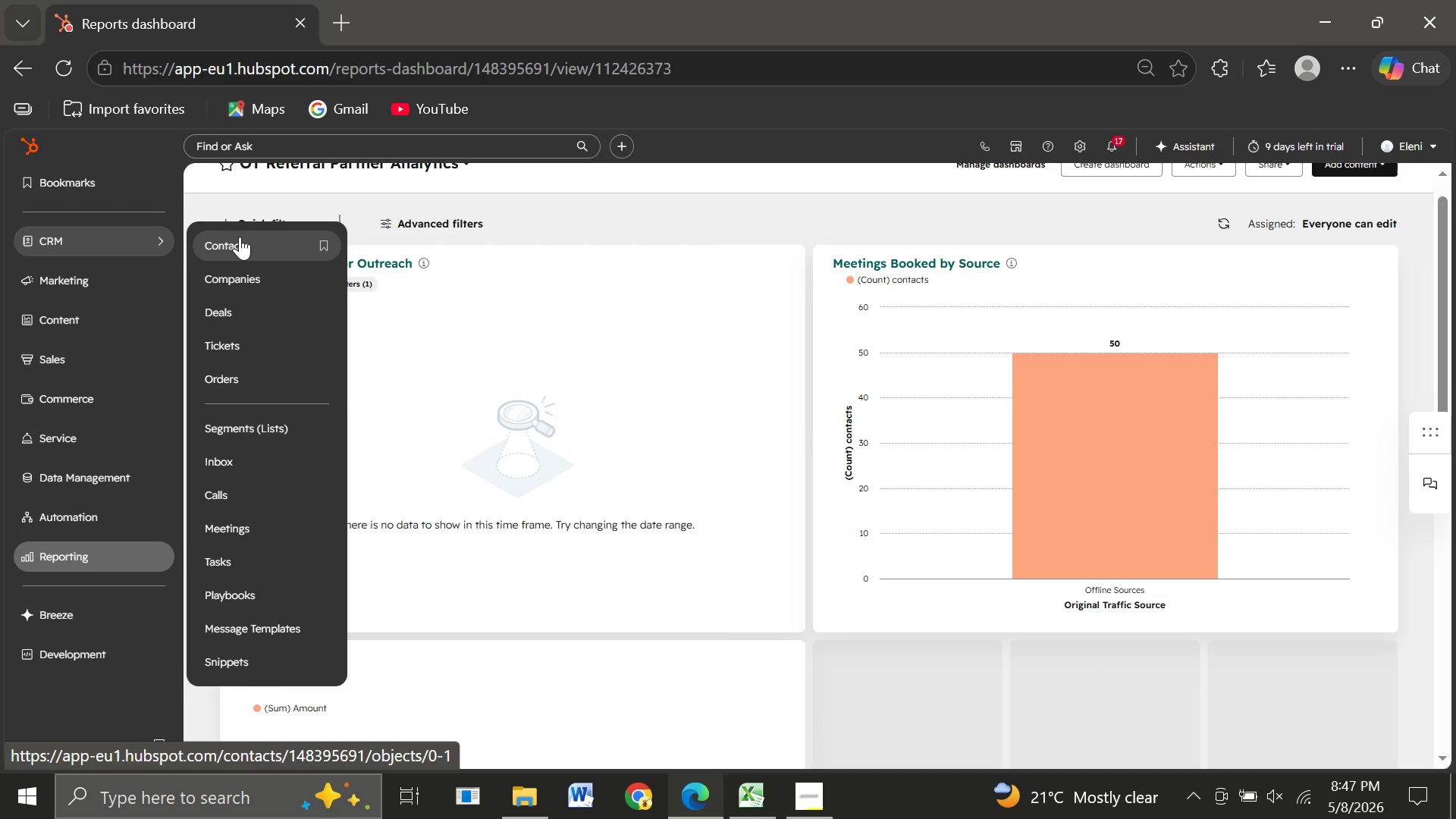 
left_click([240, 237])
 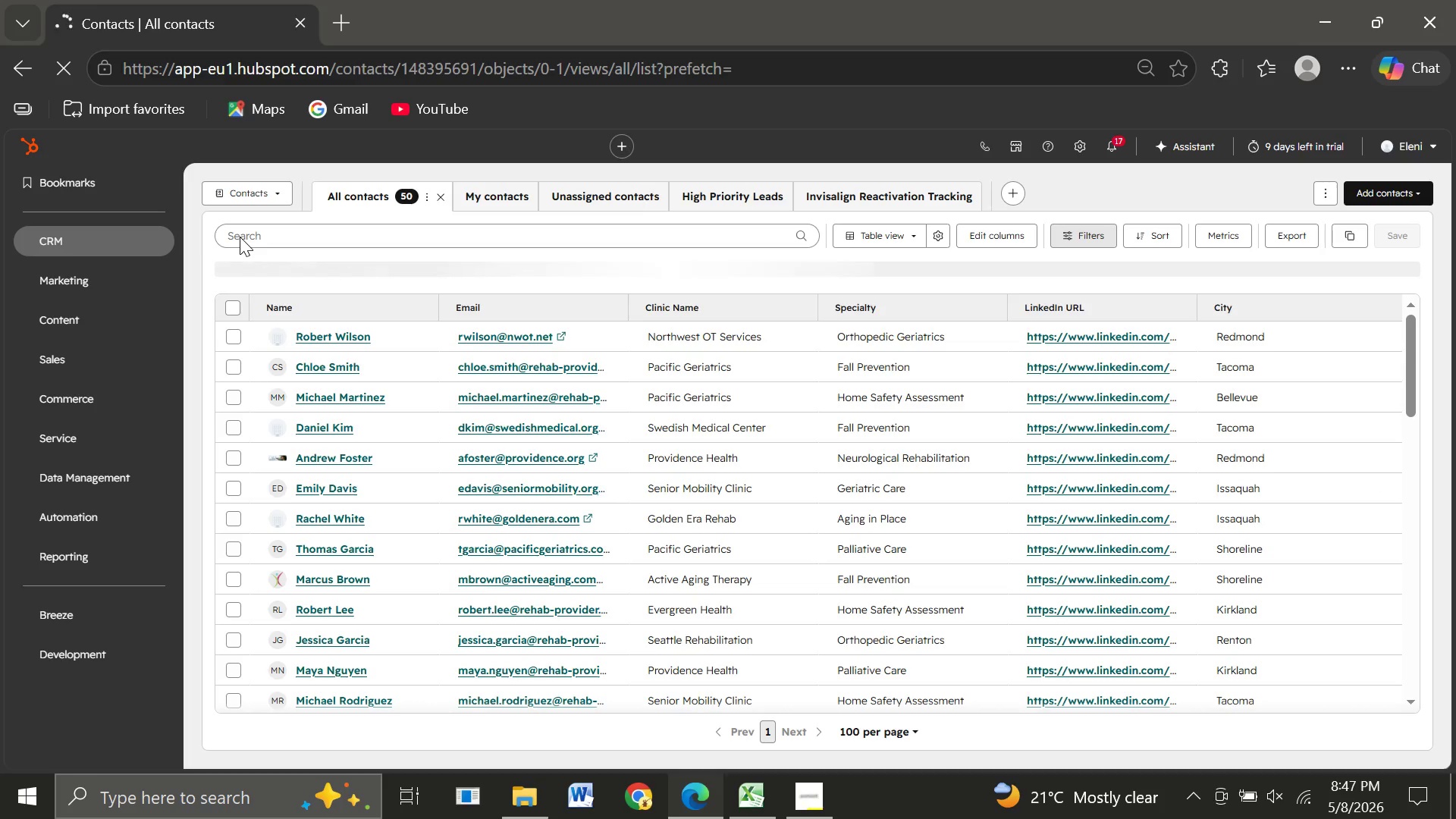 
wait(19.67)
 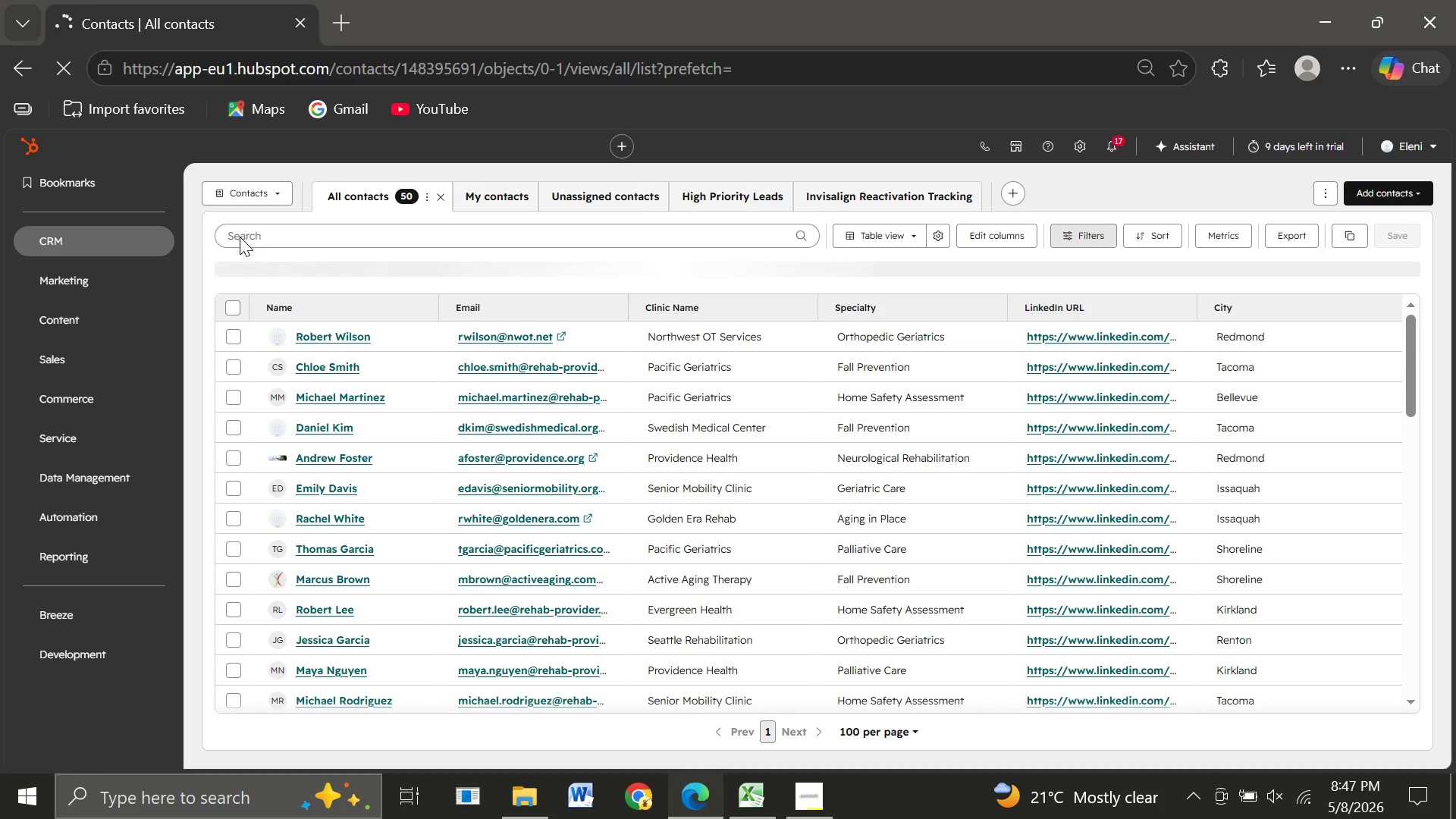 
left_click([240, 197])
 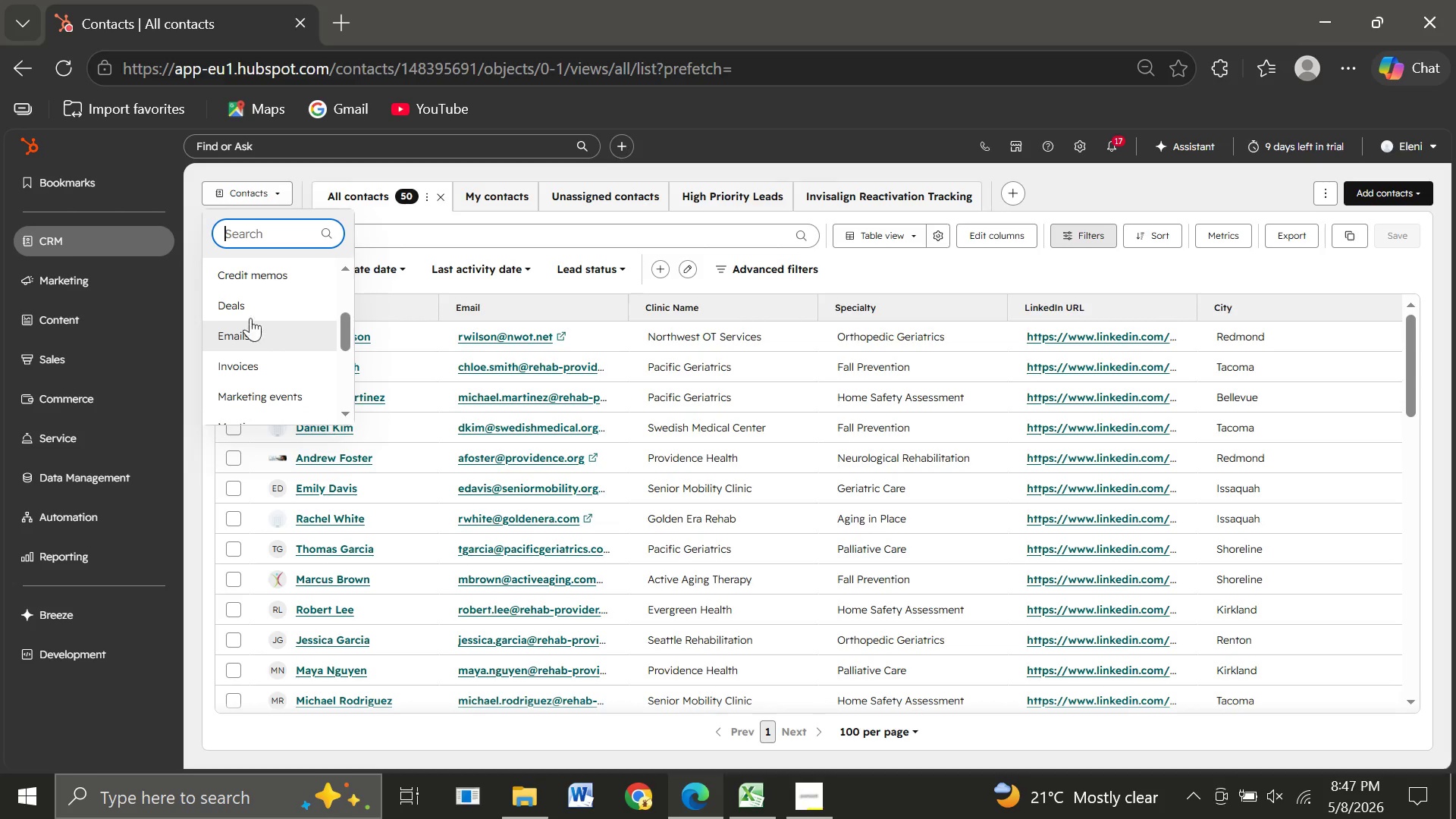 
left_click([242, 300])
 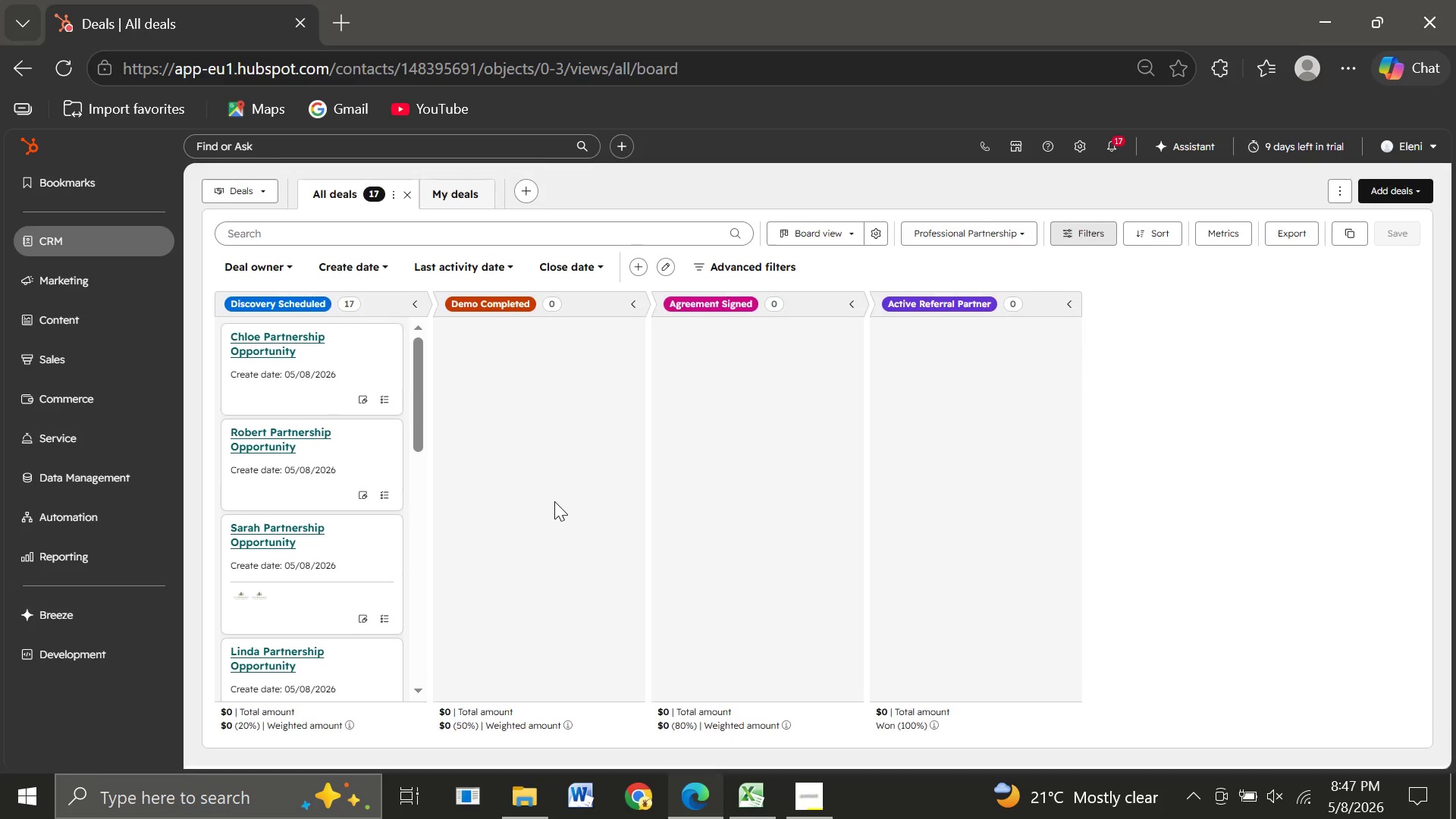 
wait(14.53)
 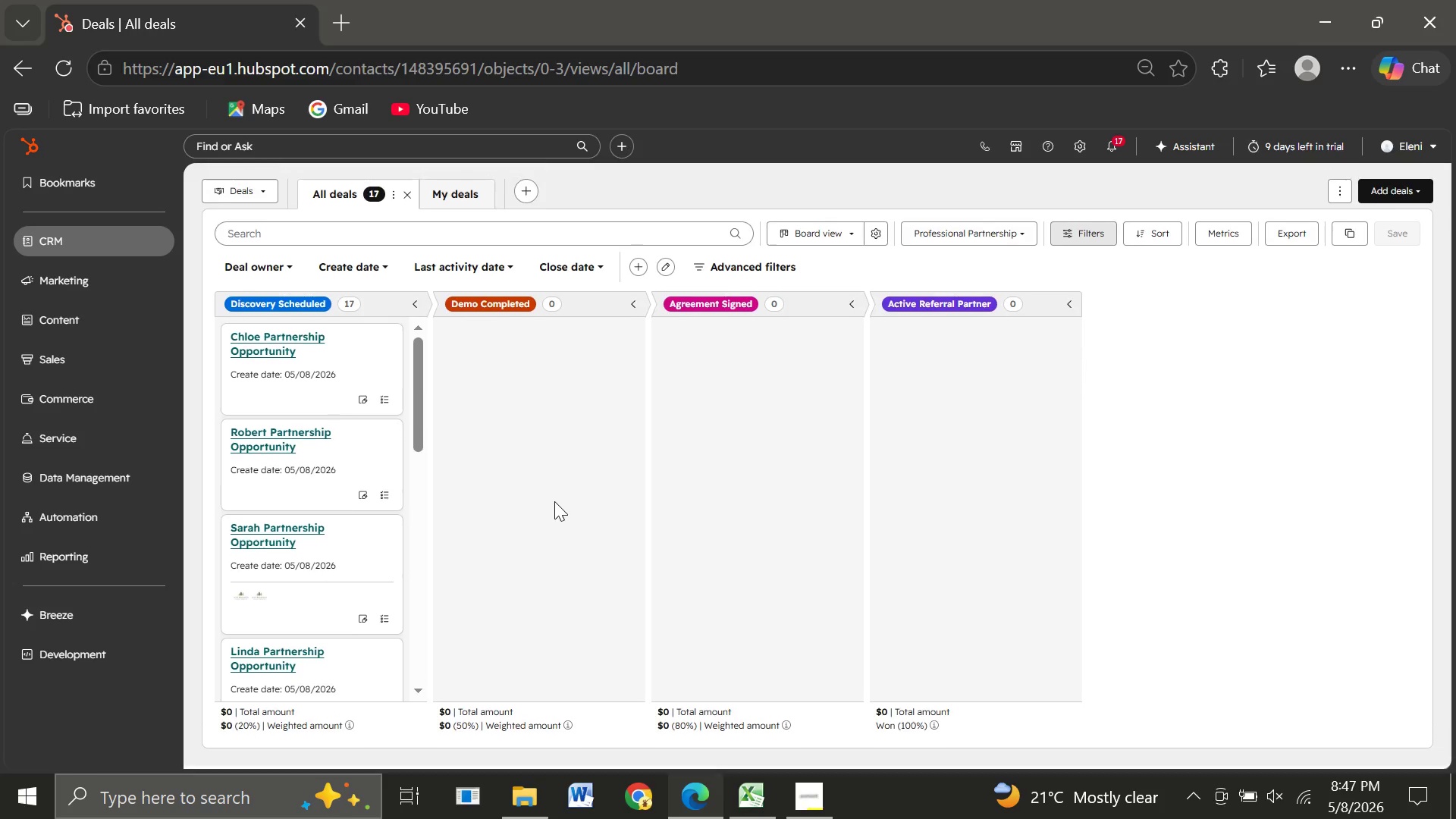 
mouse_move([310, 402])
 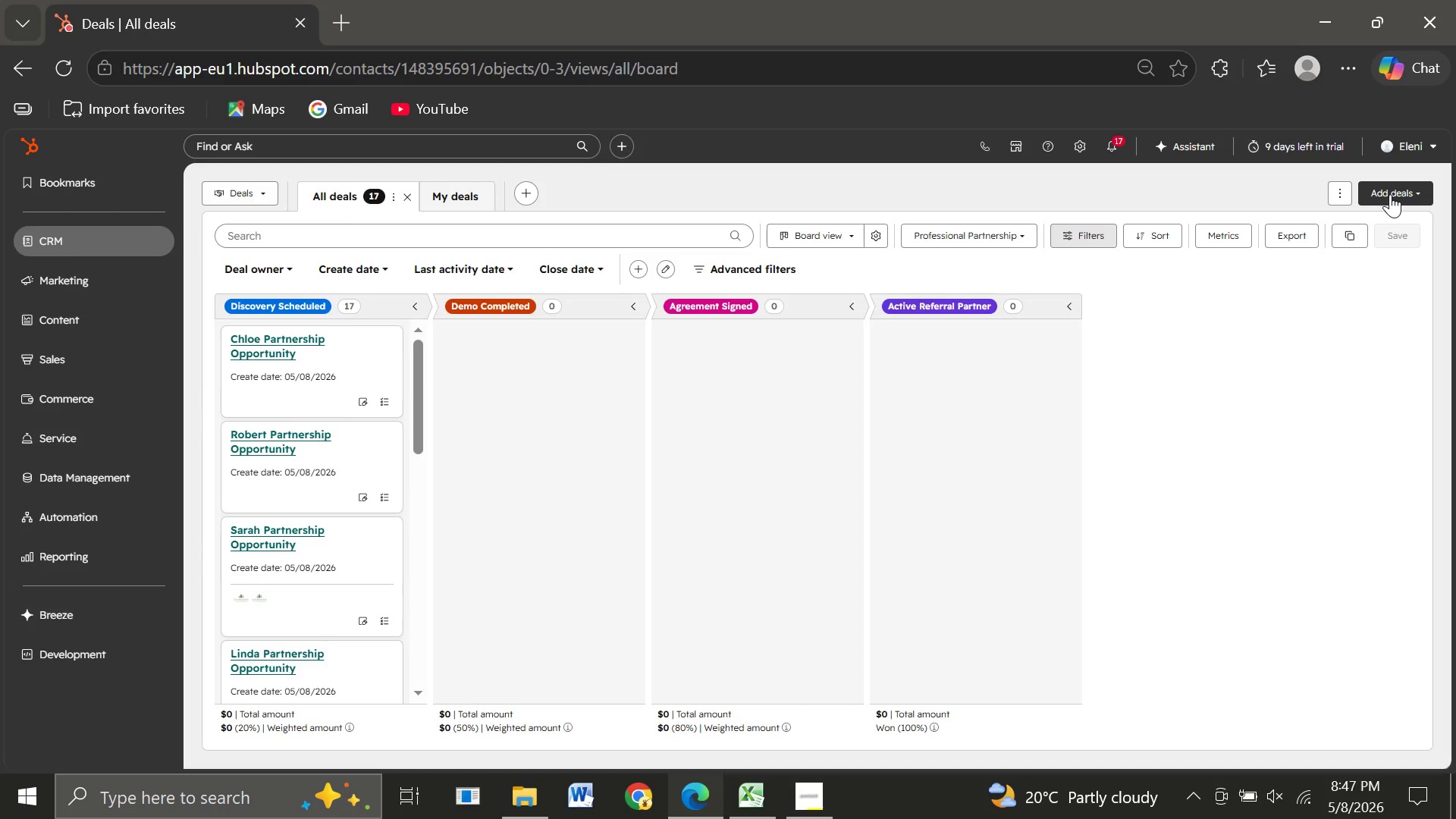 
wait(18.24)
 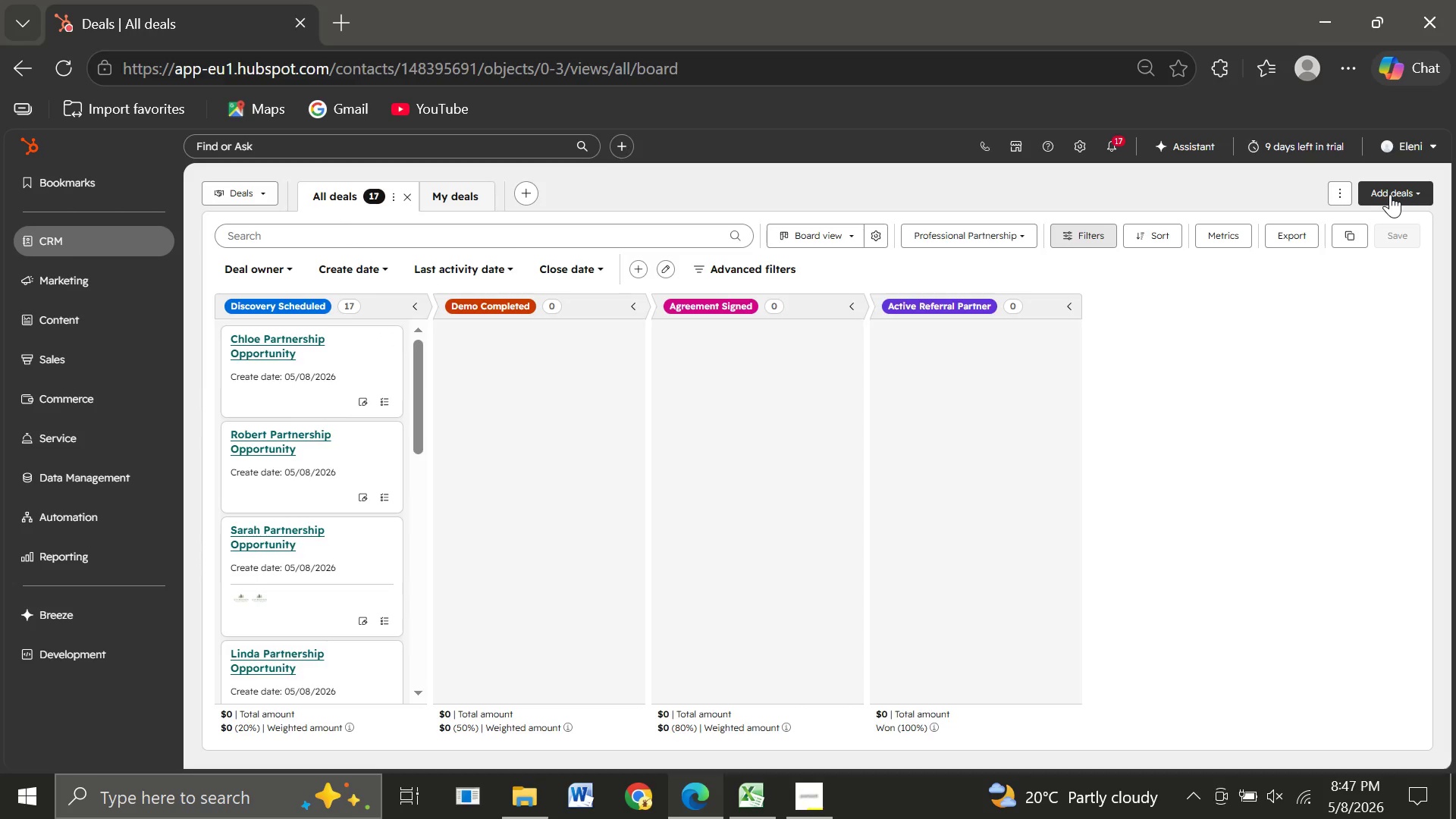 
left_click([1391, 192])
 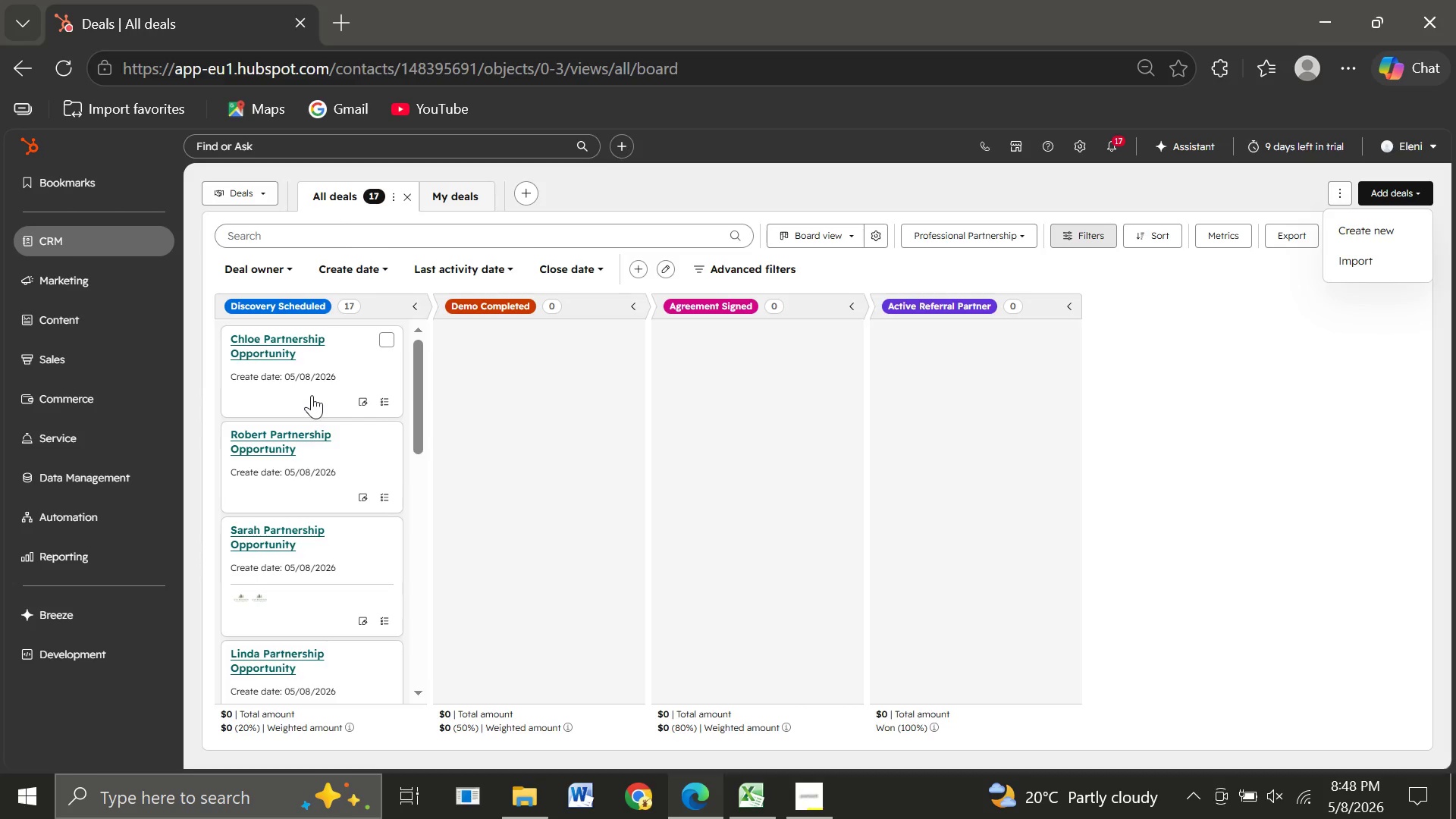 
wait(11.28)
 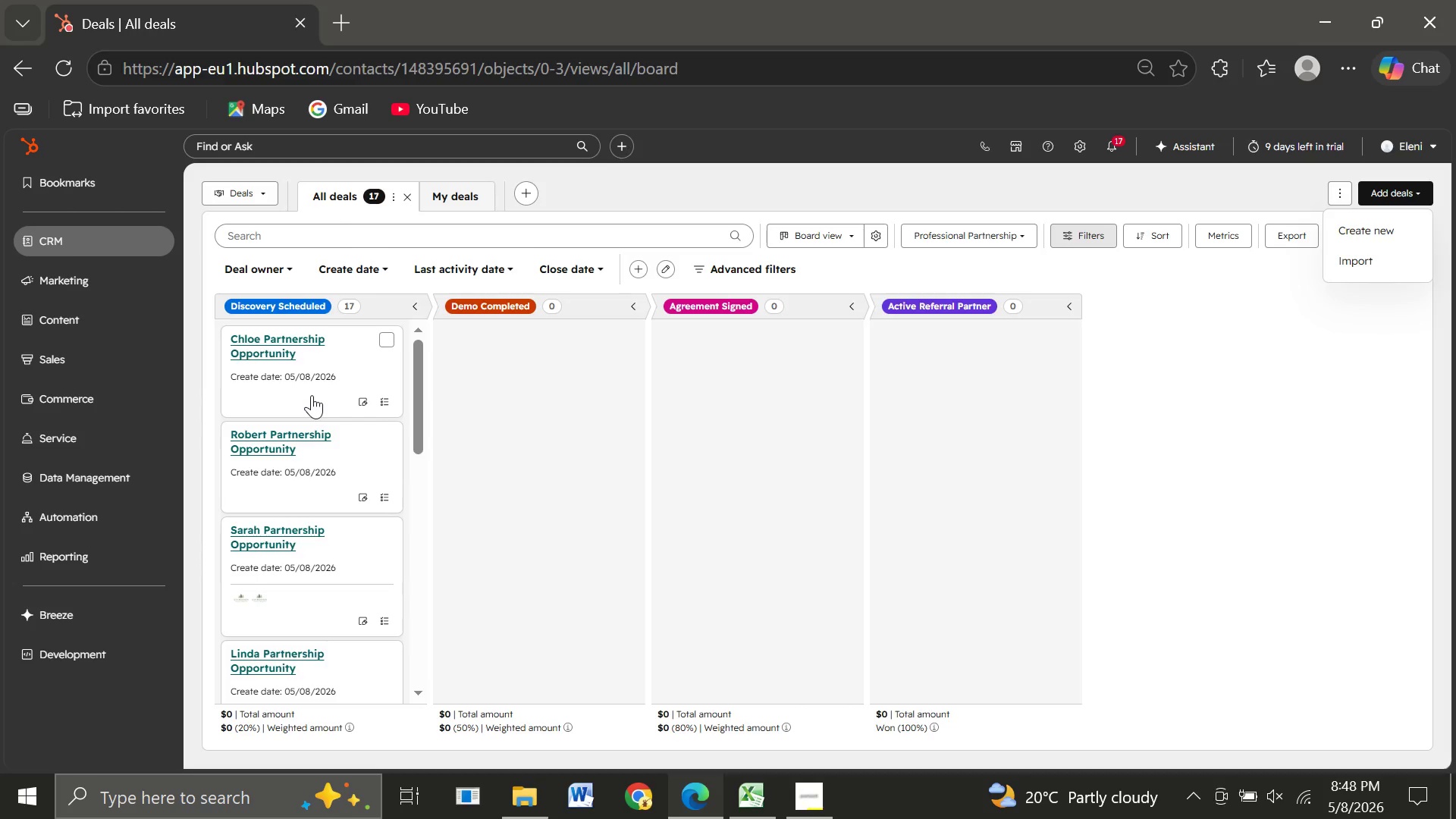 
left_click([1368, 233])
 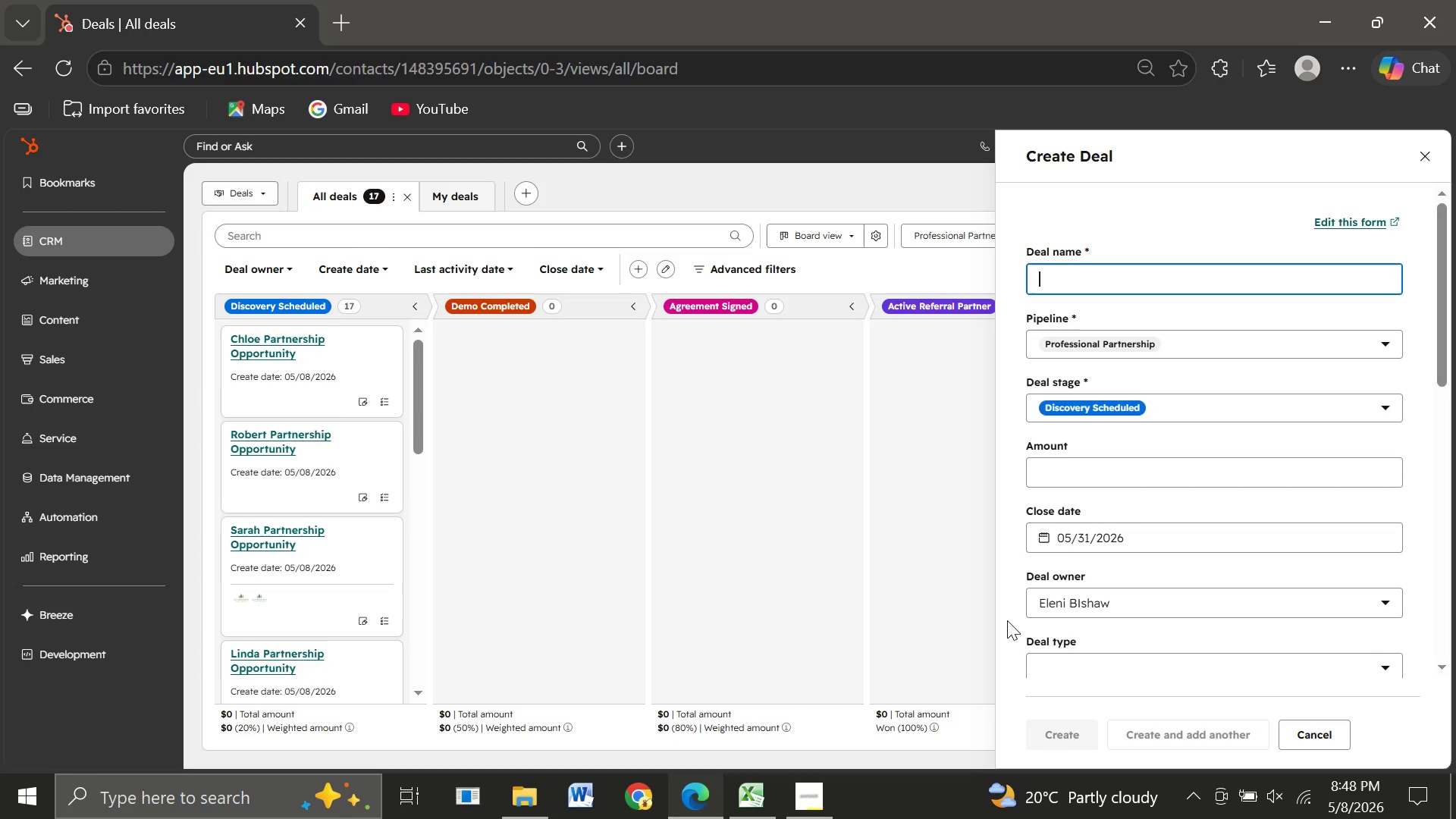 
wait(21.11)
 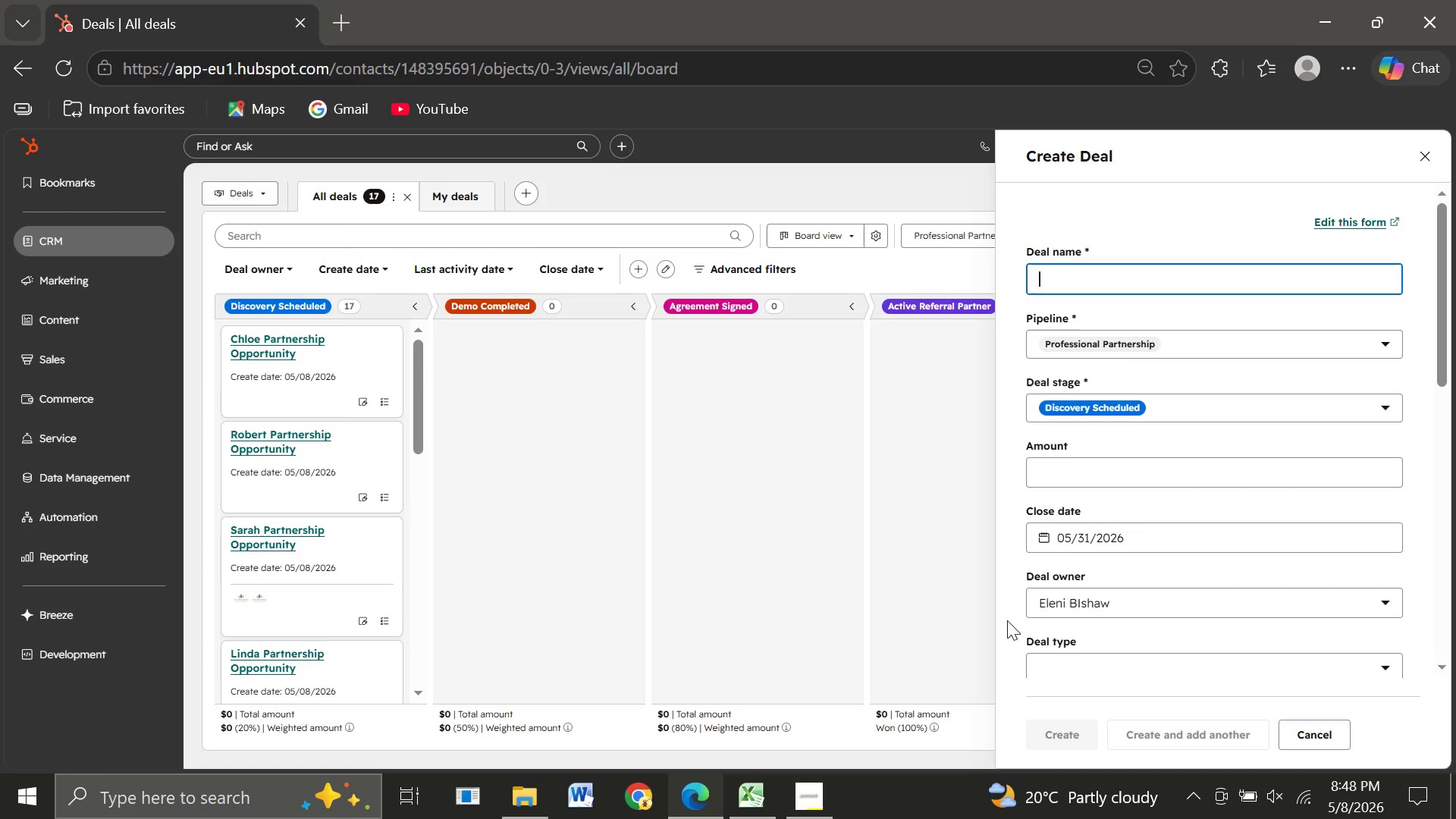 
left_click([1084, 403])
 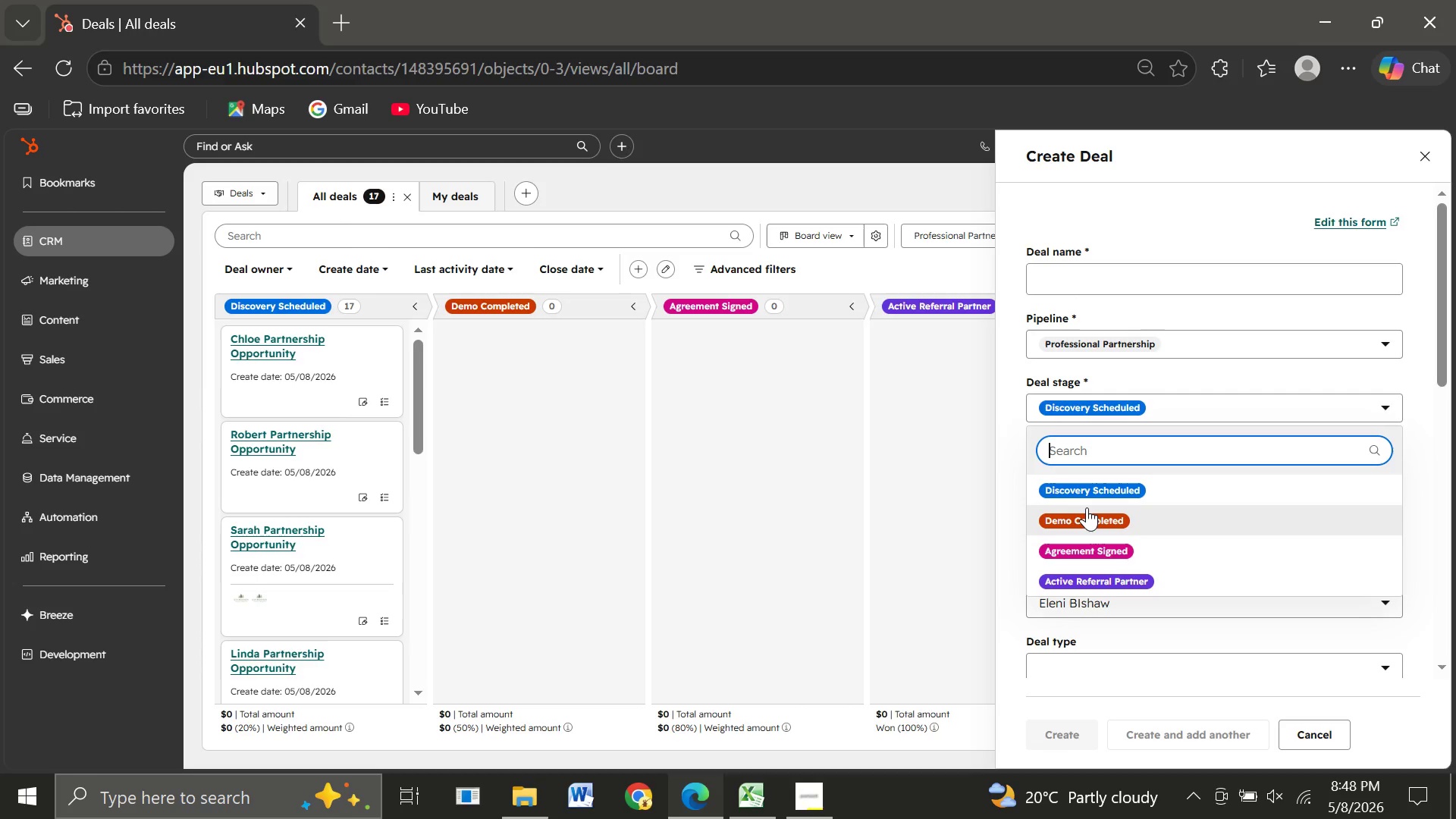 
left_click([1087, 507])
 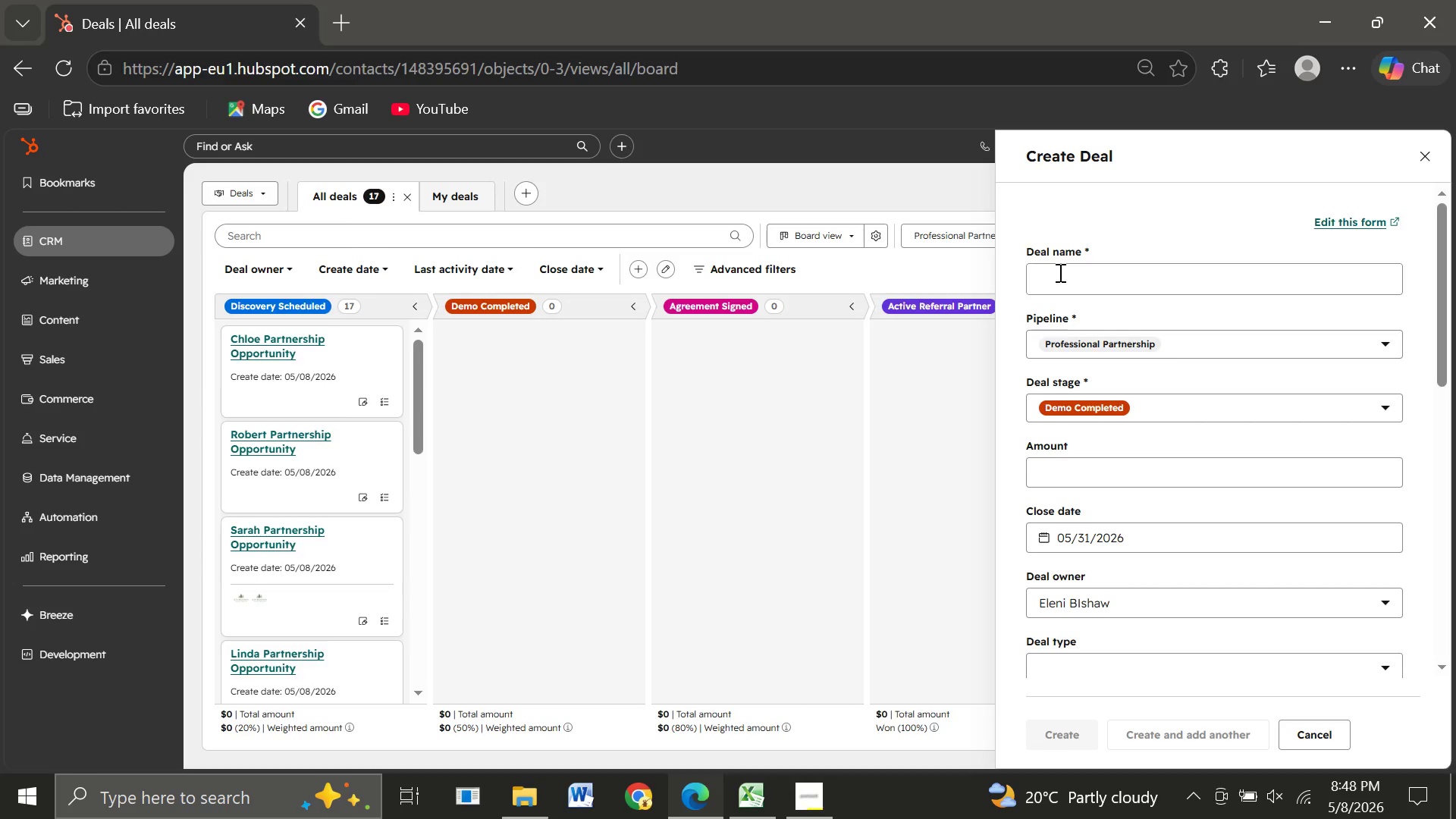 
left_click([1059, 272])
 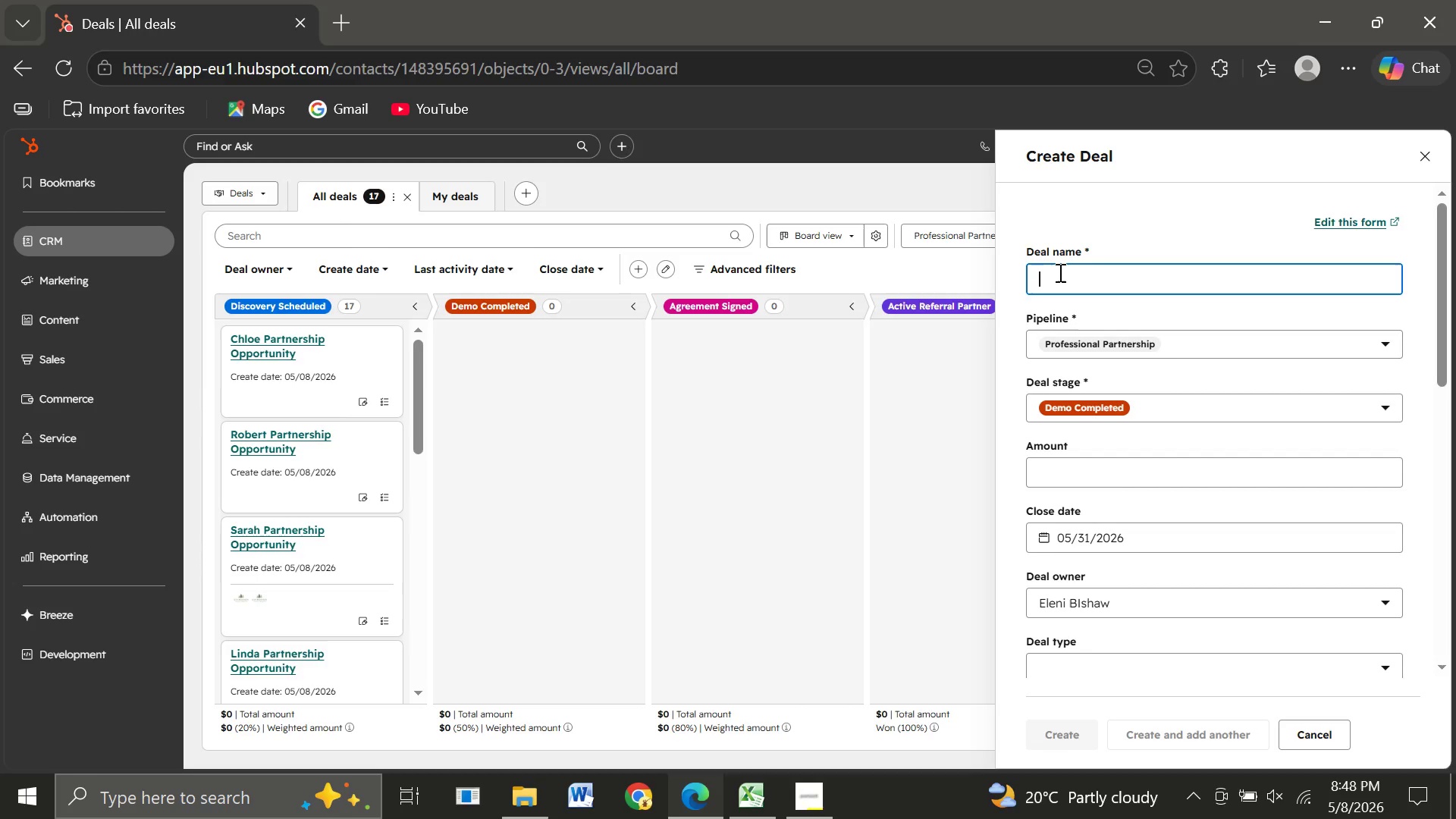 
wait(11.09)
 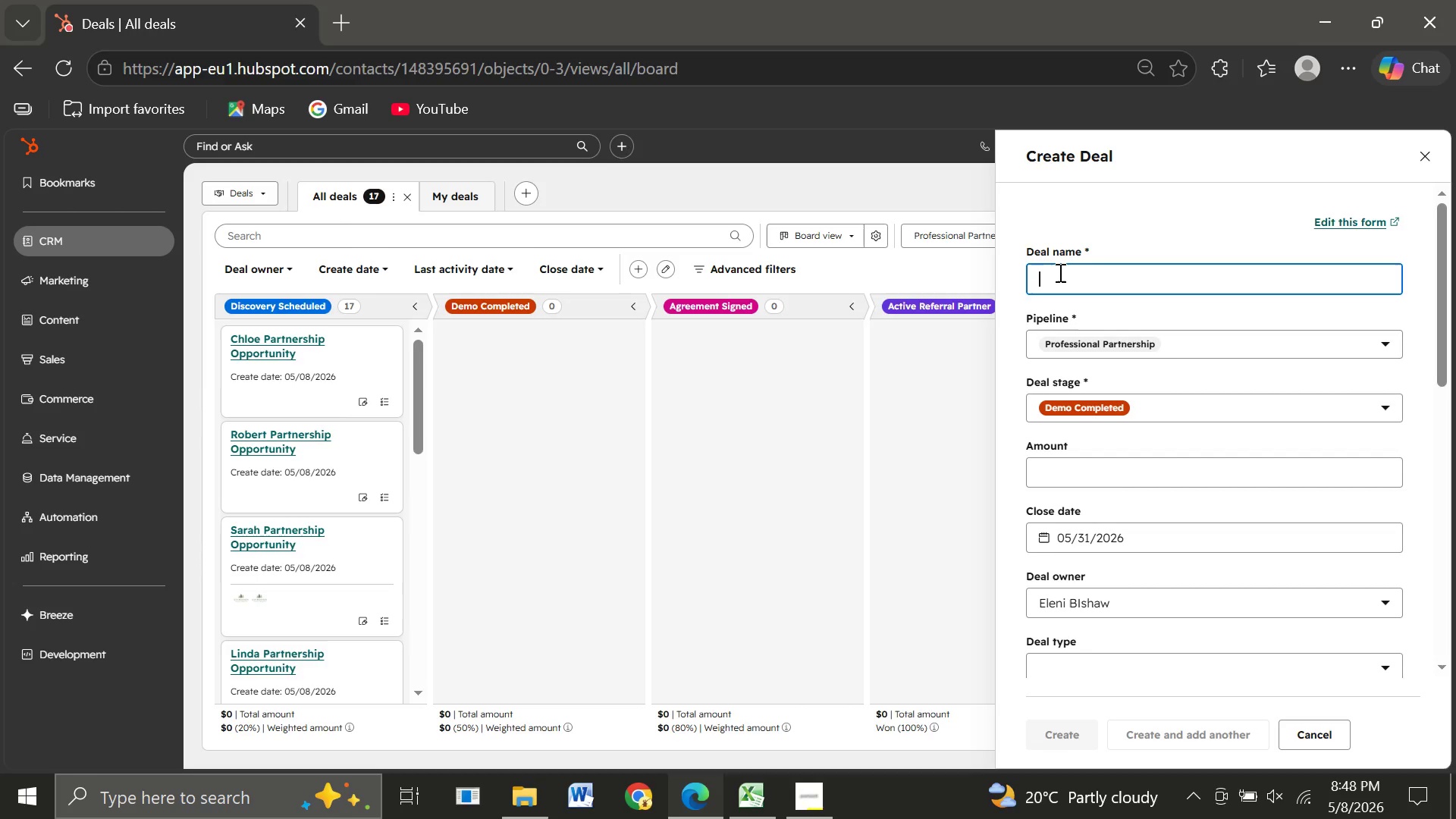 
type(Recoverd)
 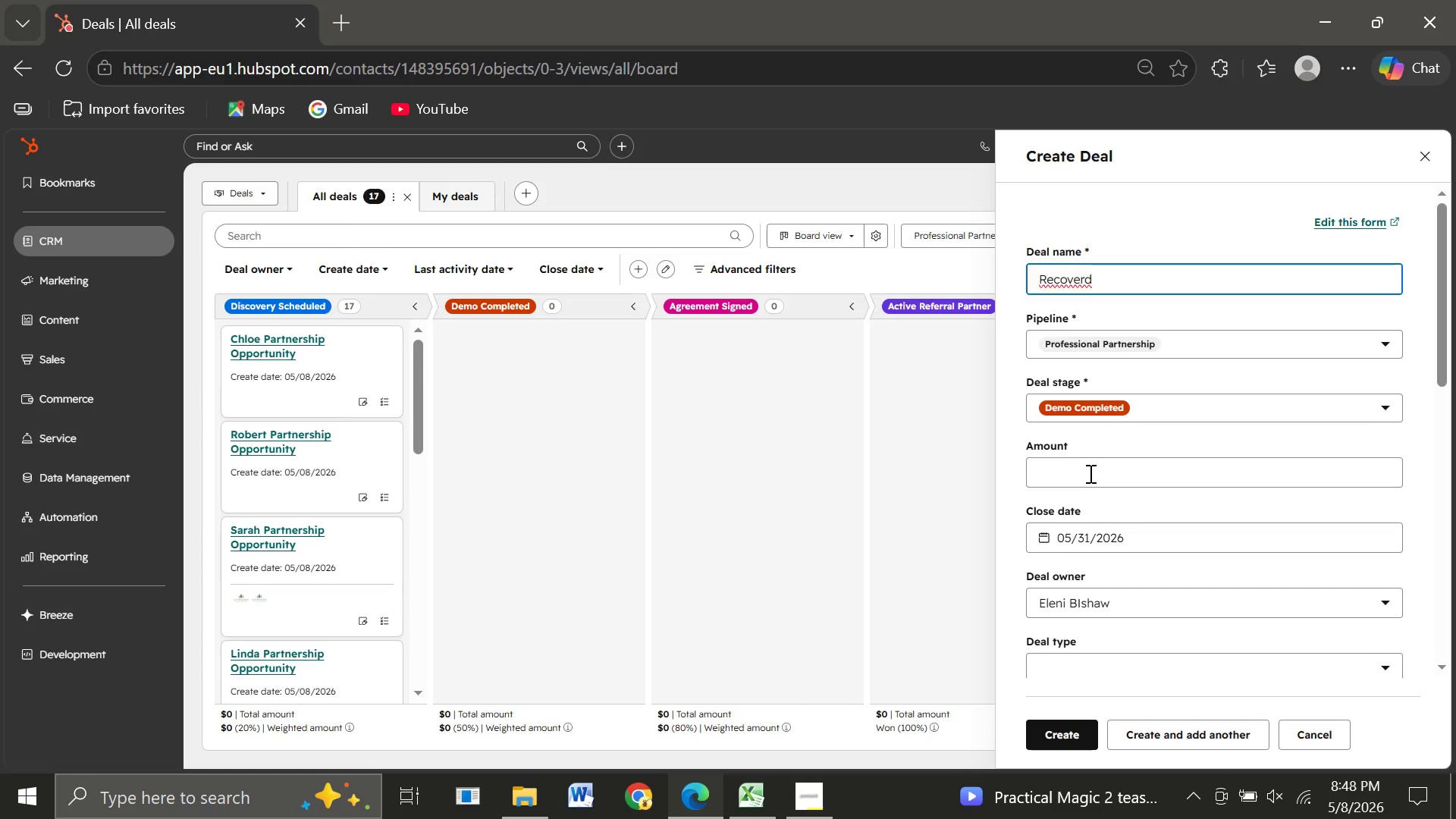 
left_click([1090, 479])
 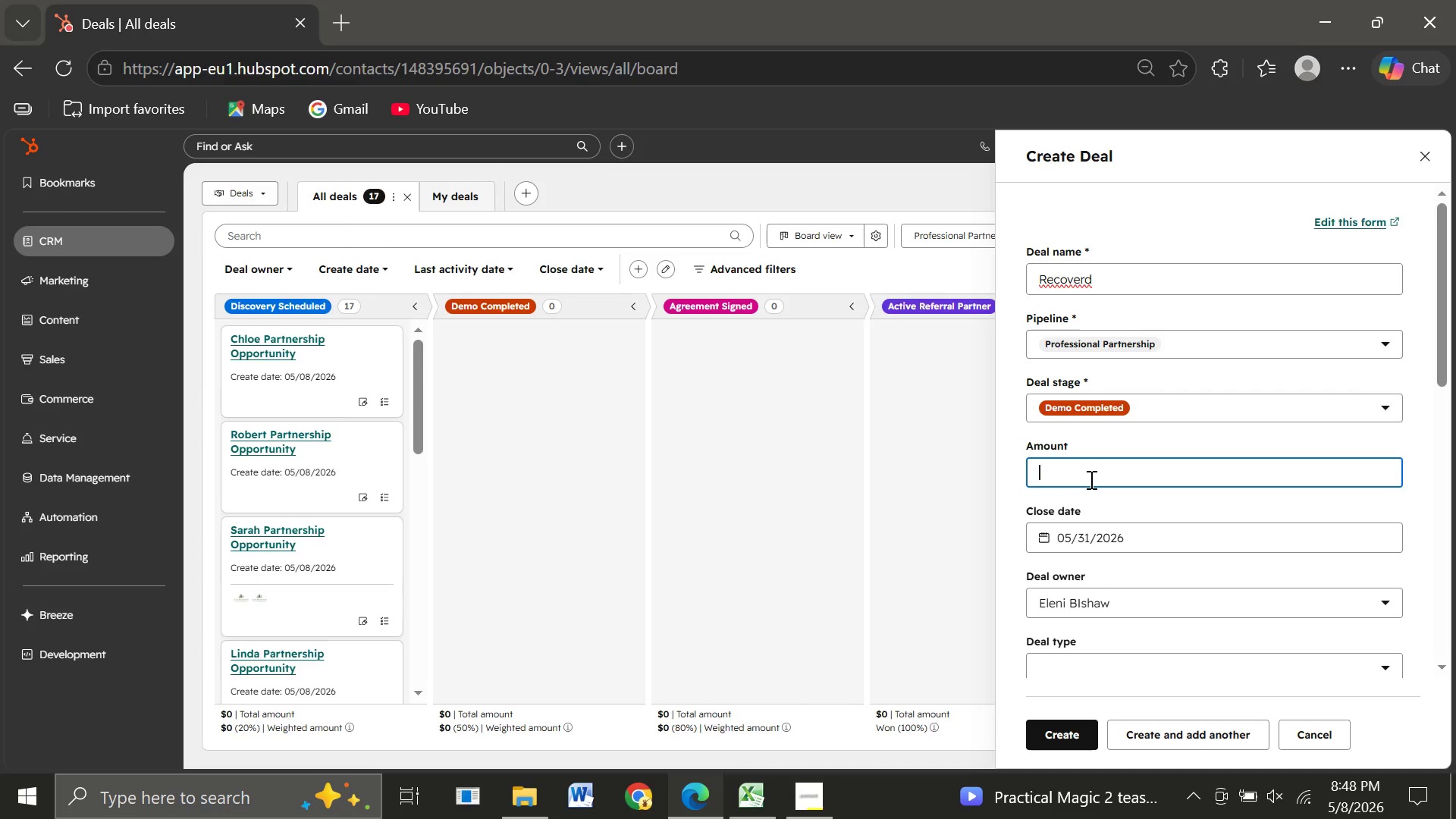 
type(5000)
 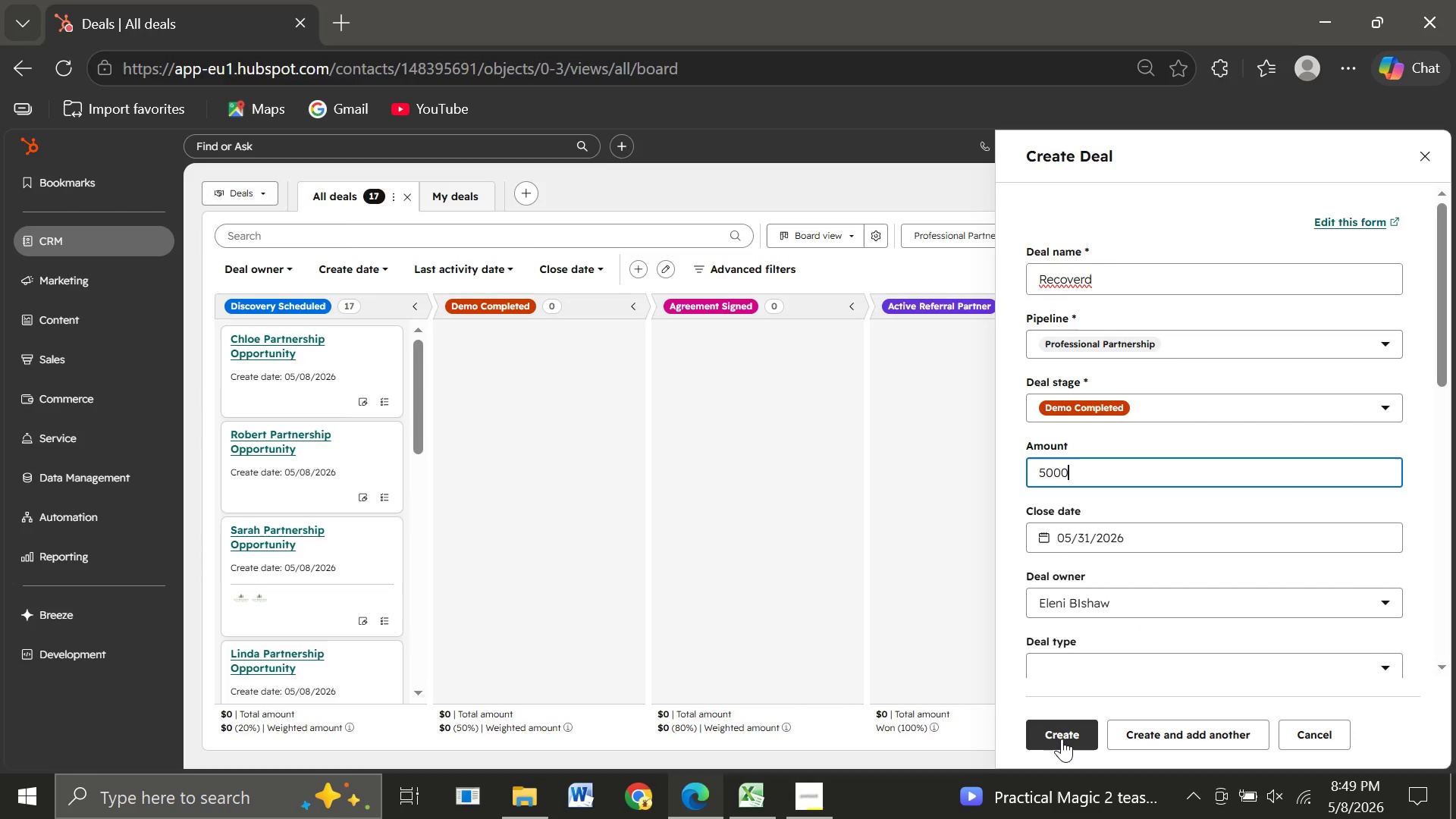 
left_click([1062, 739])
 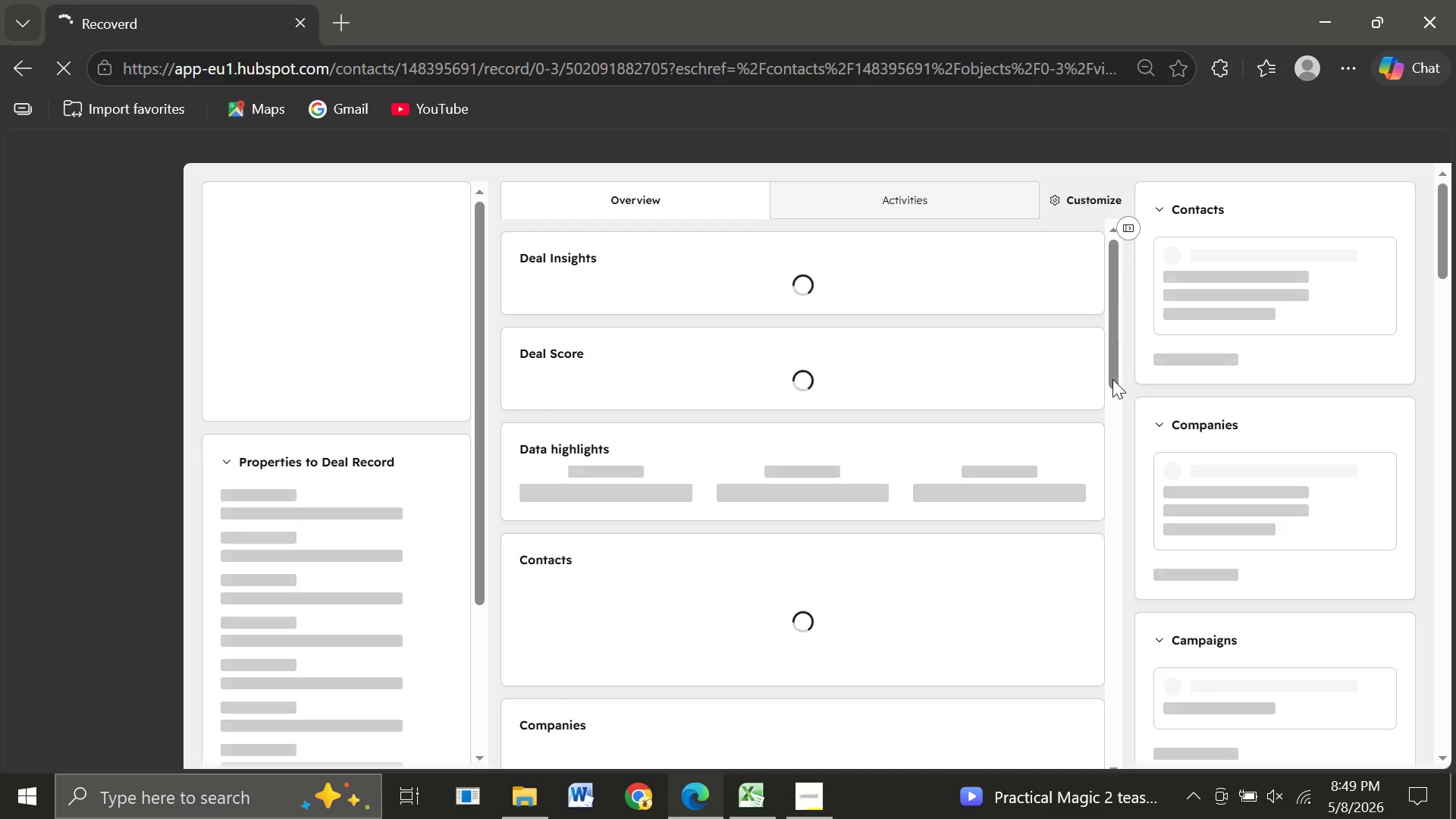 
wait(12.31)
 